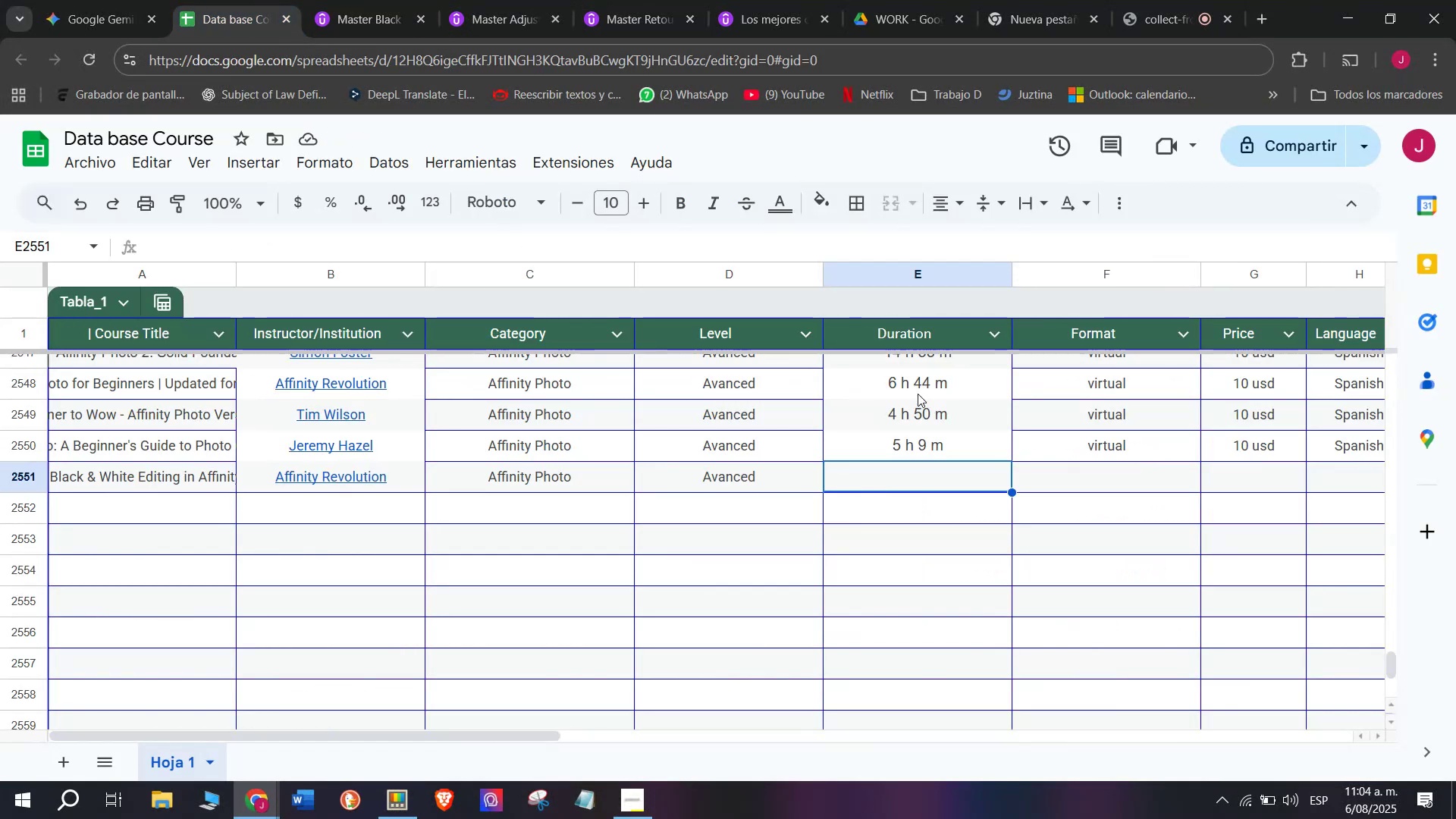 
key(Control+V)
 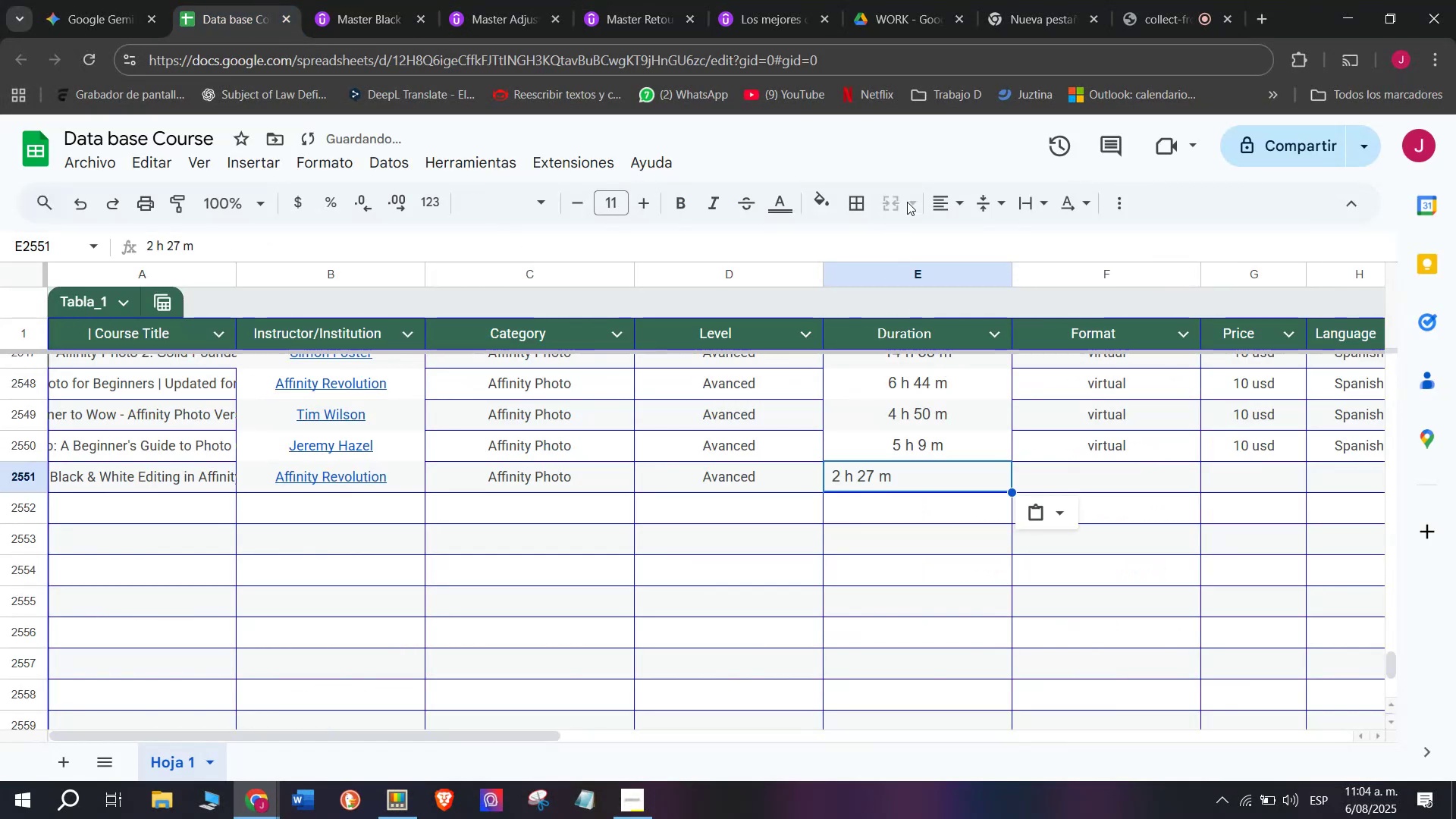 
key(Control+ControlLeft)
 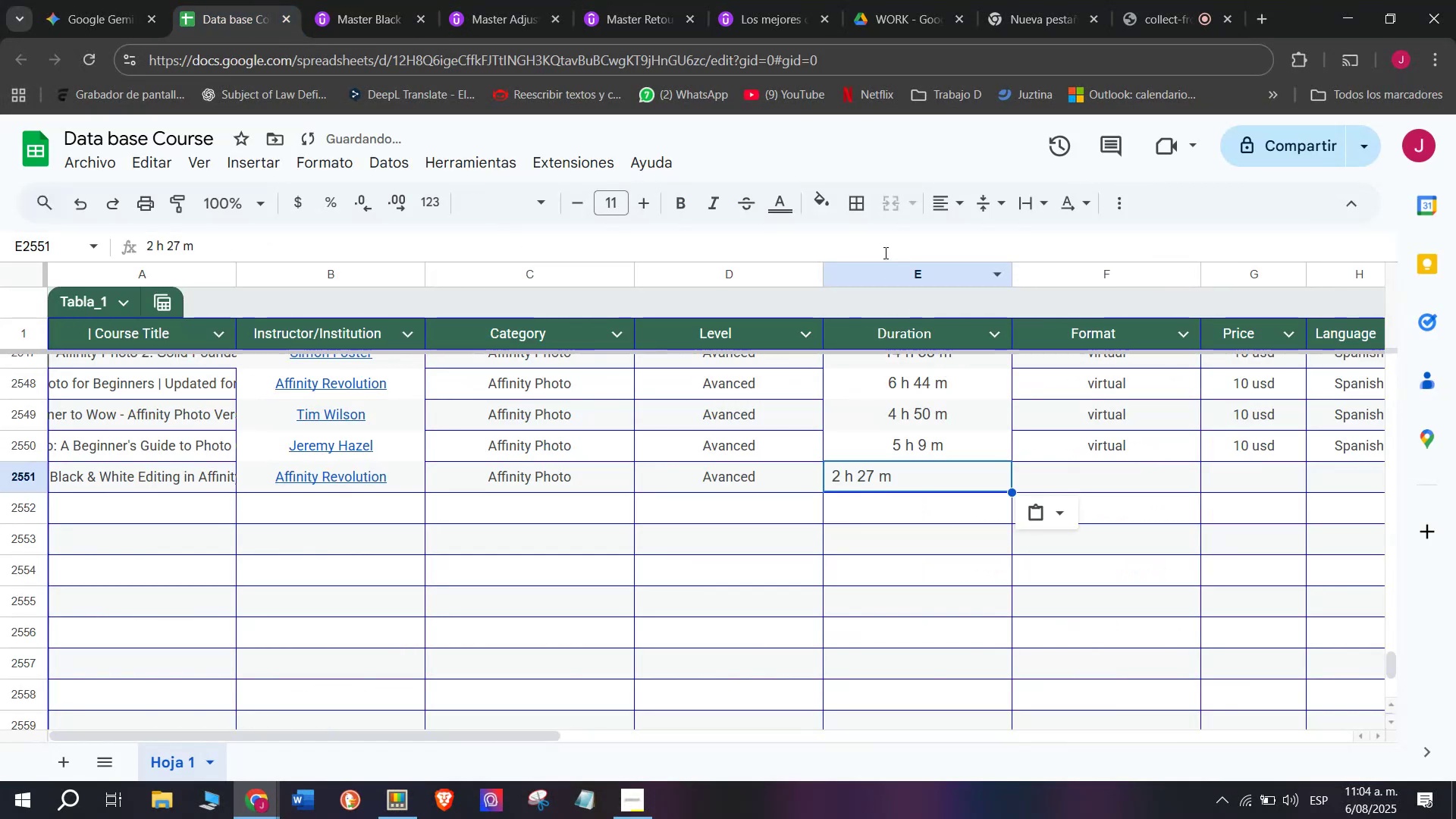 
left_click([934, 204])
 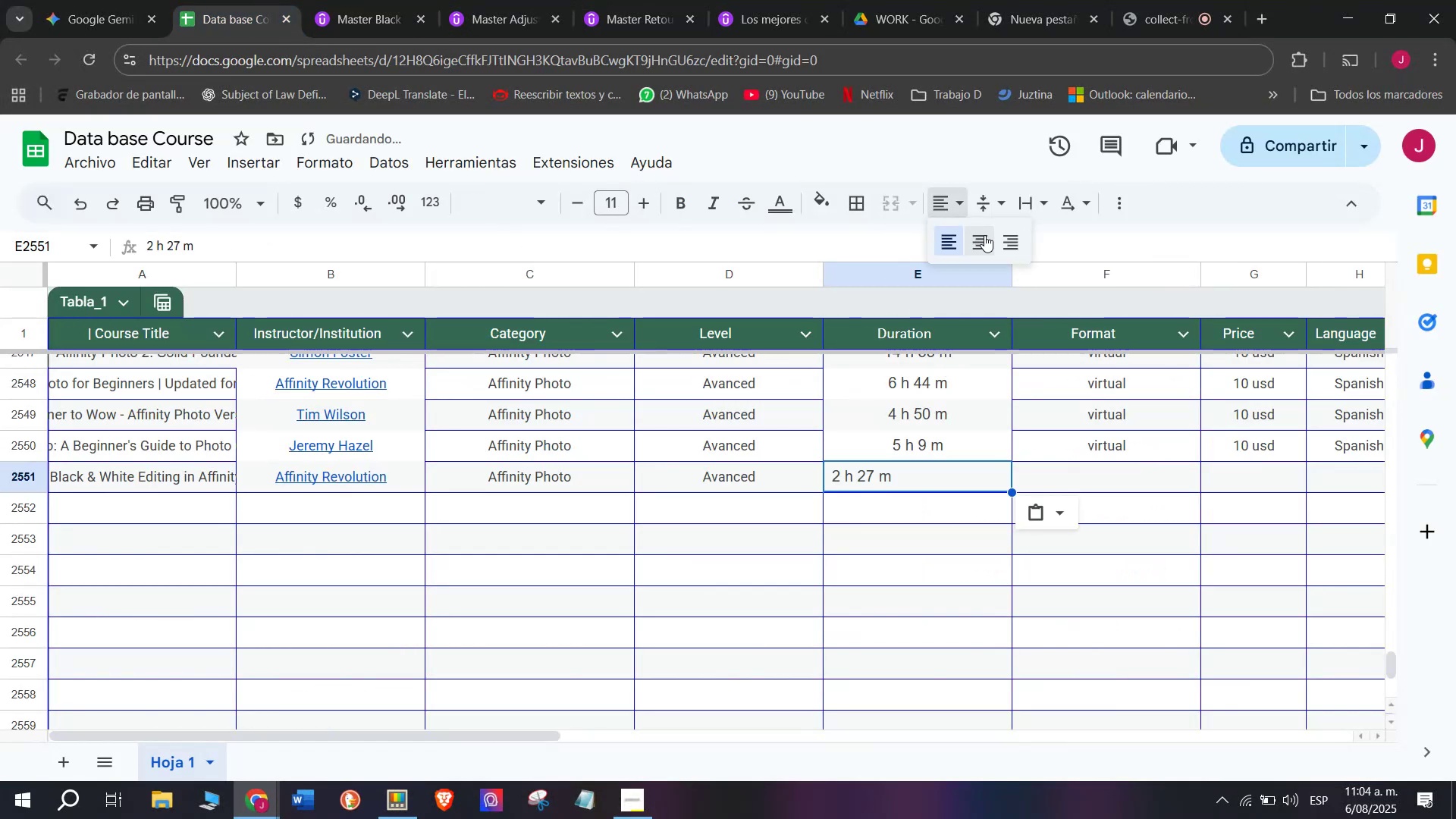 
left_click([984, 235])
 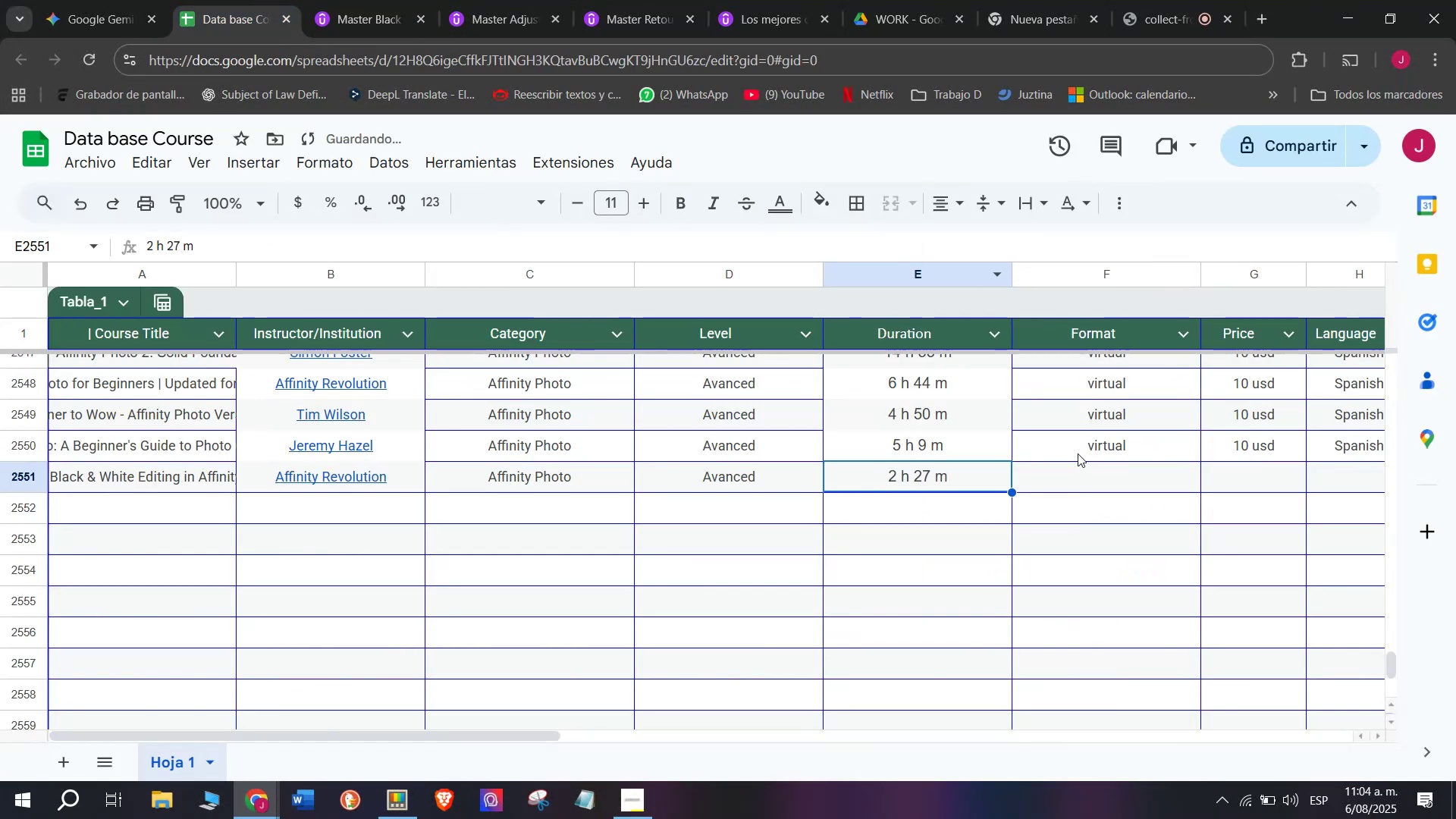 
left_click([1080, 453])
 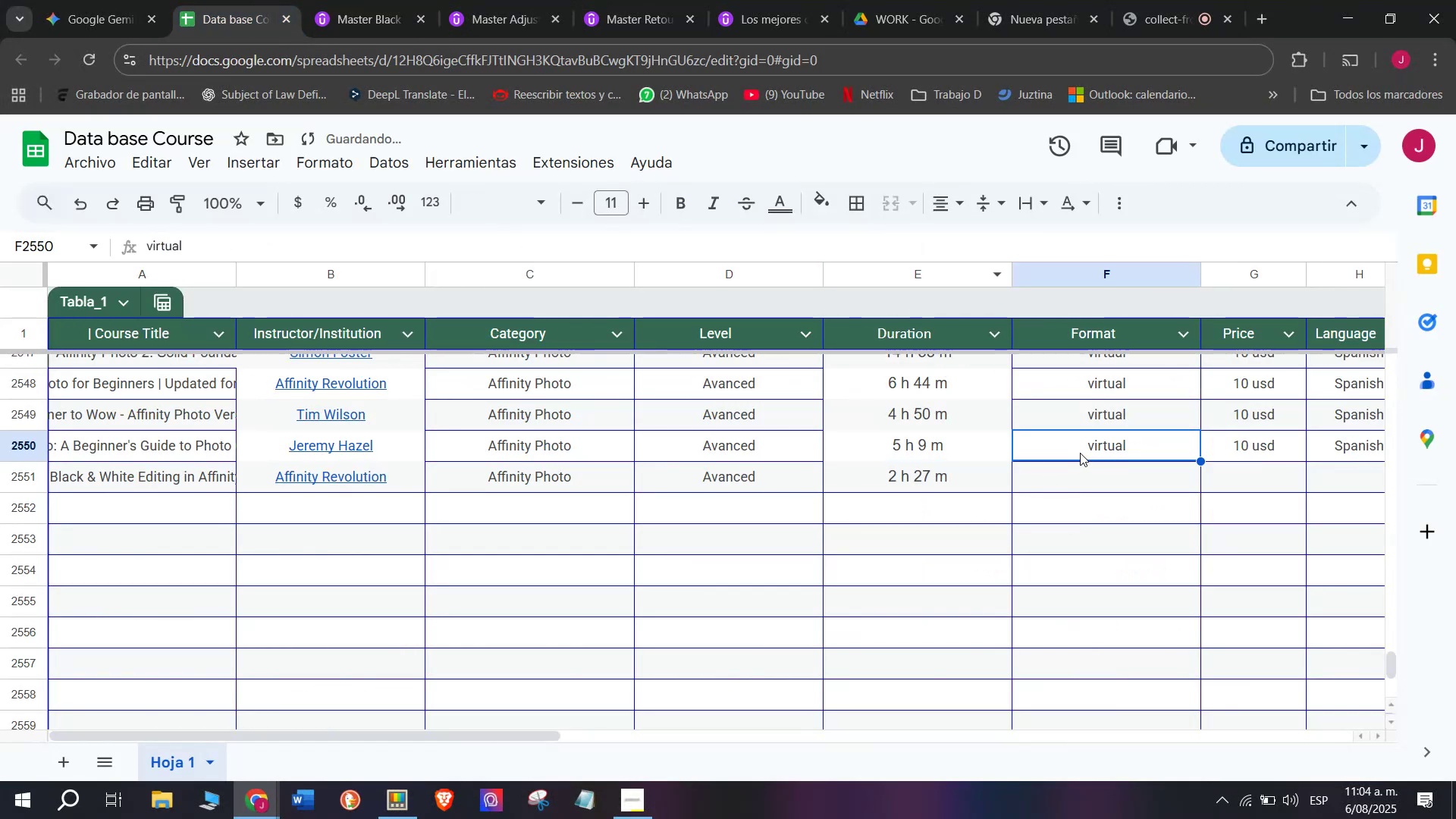 
key(Control+ControlLeft)
 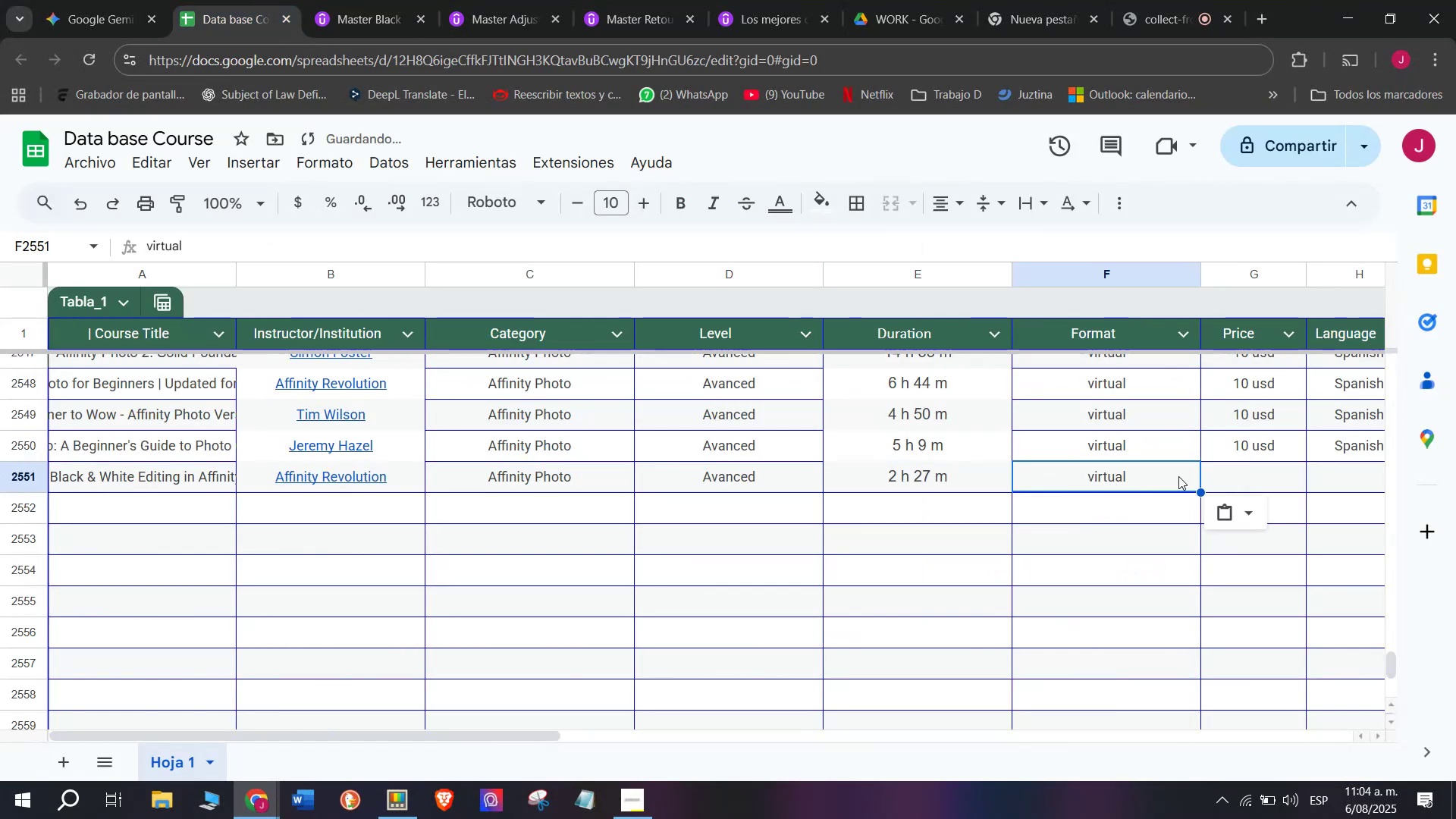 
key(Break)
 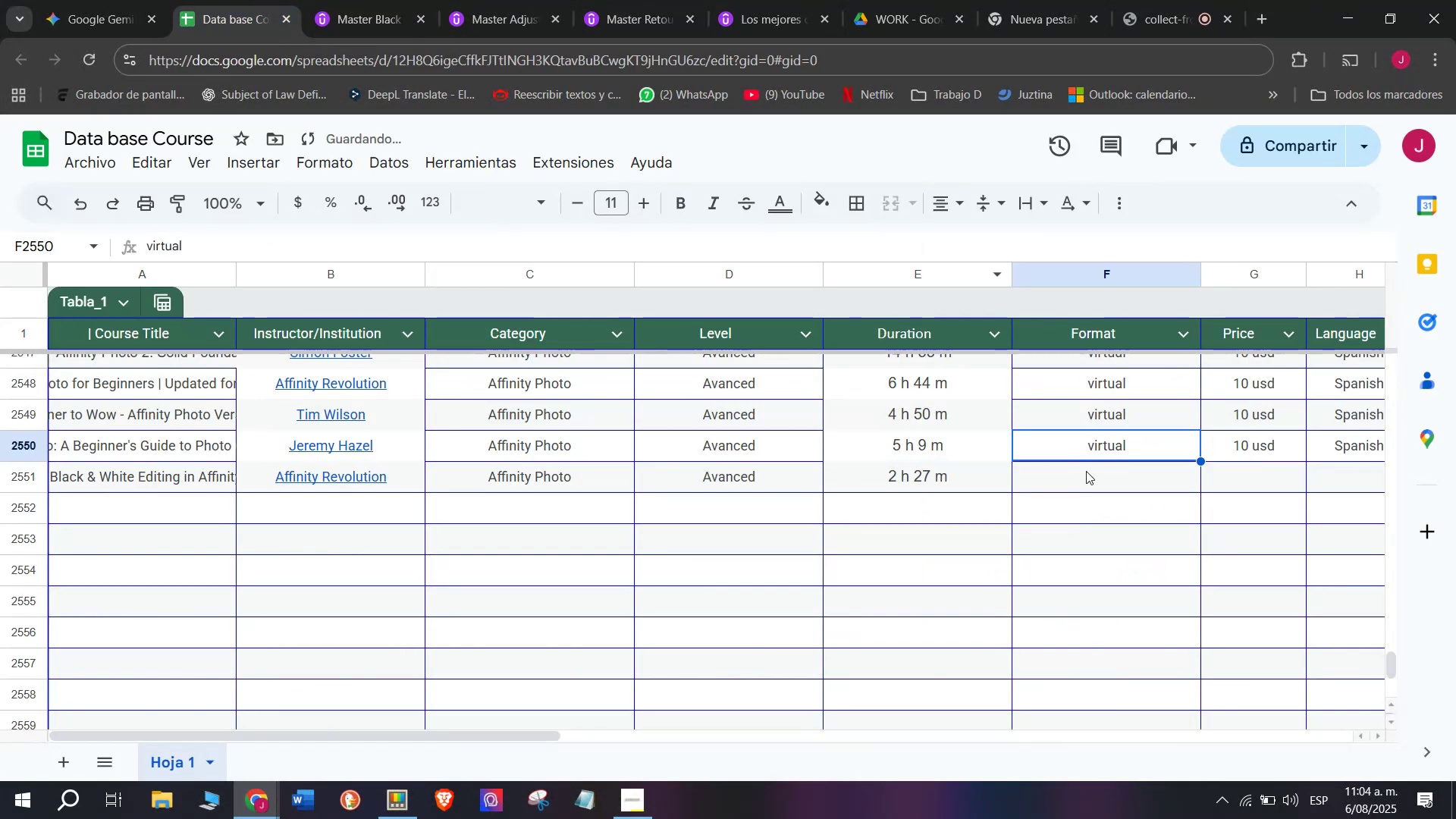 
key(Control+C)
 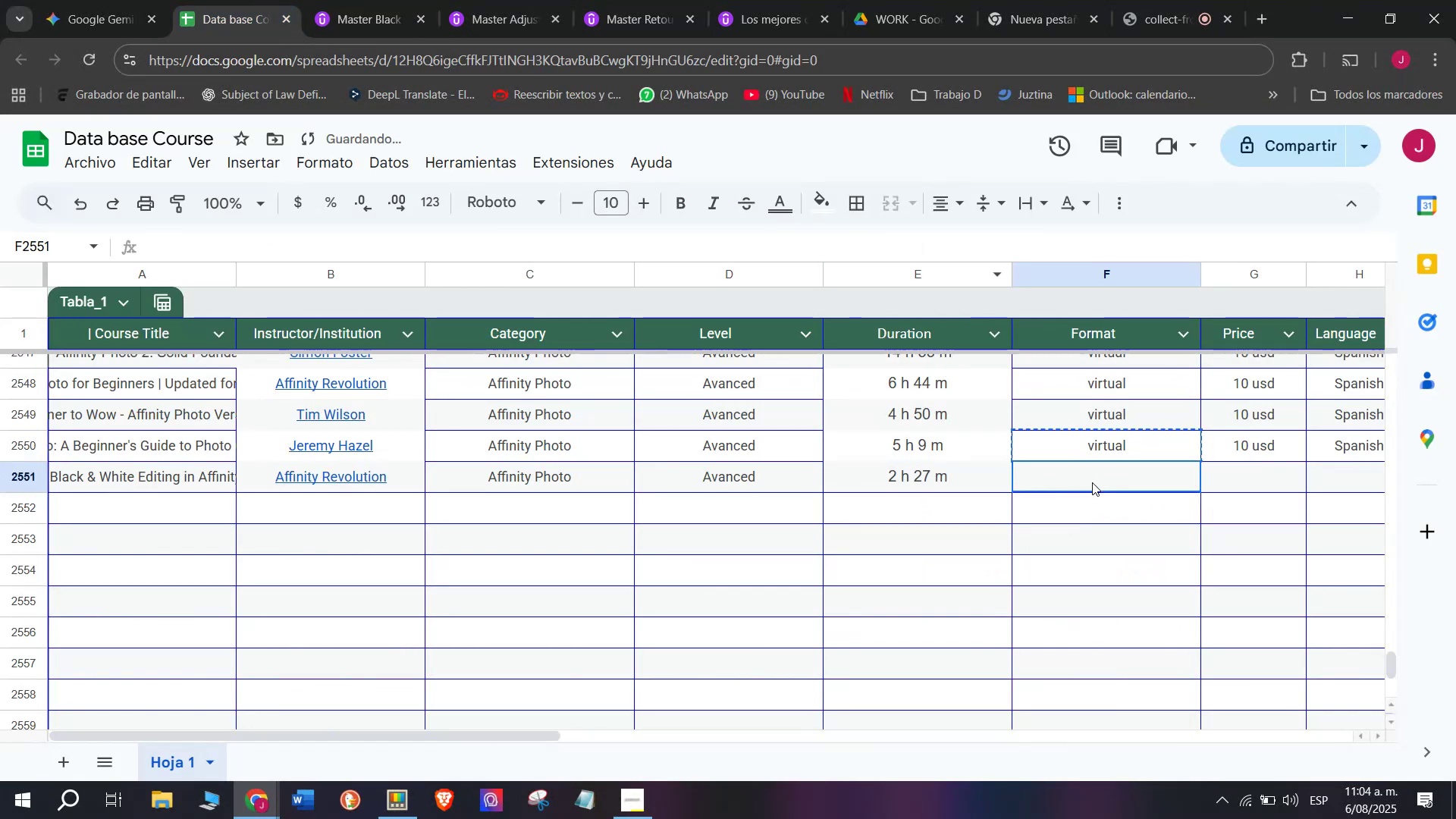 
key(Control+ControlLeft)
 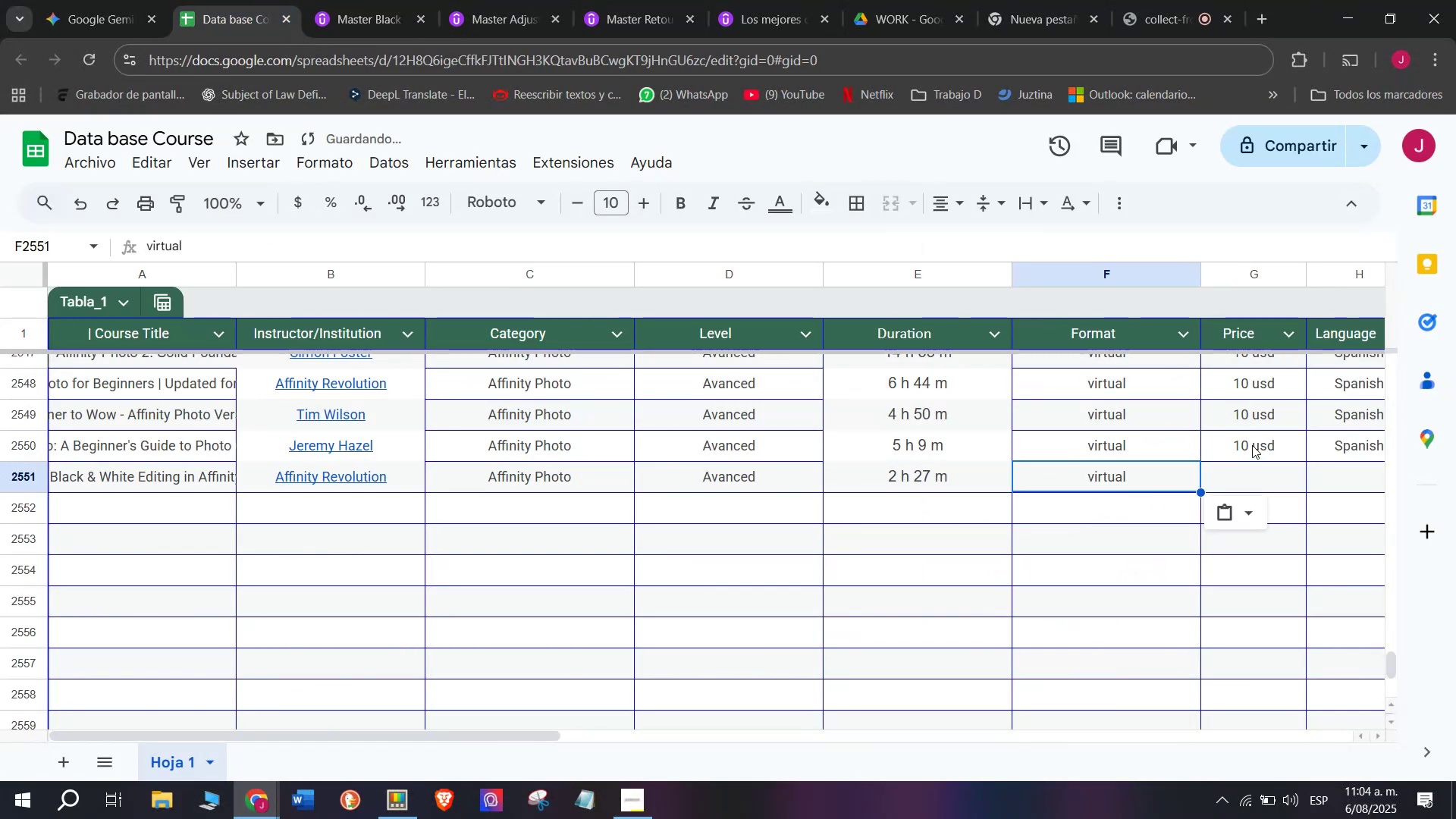 
key(Z)
 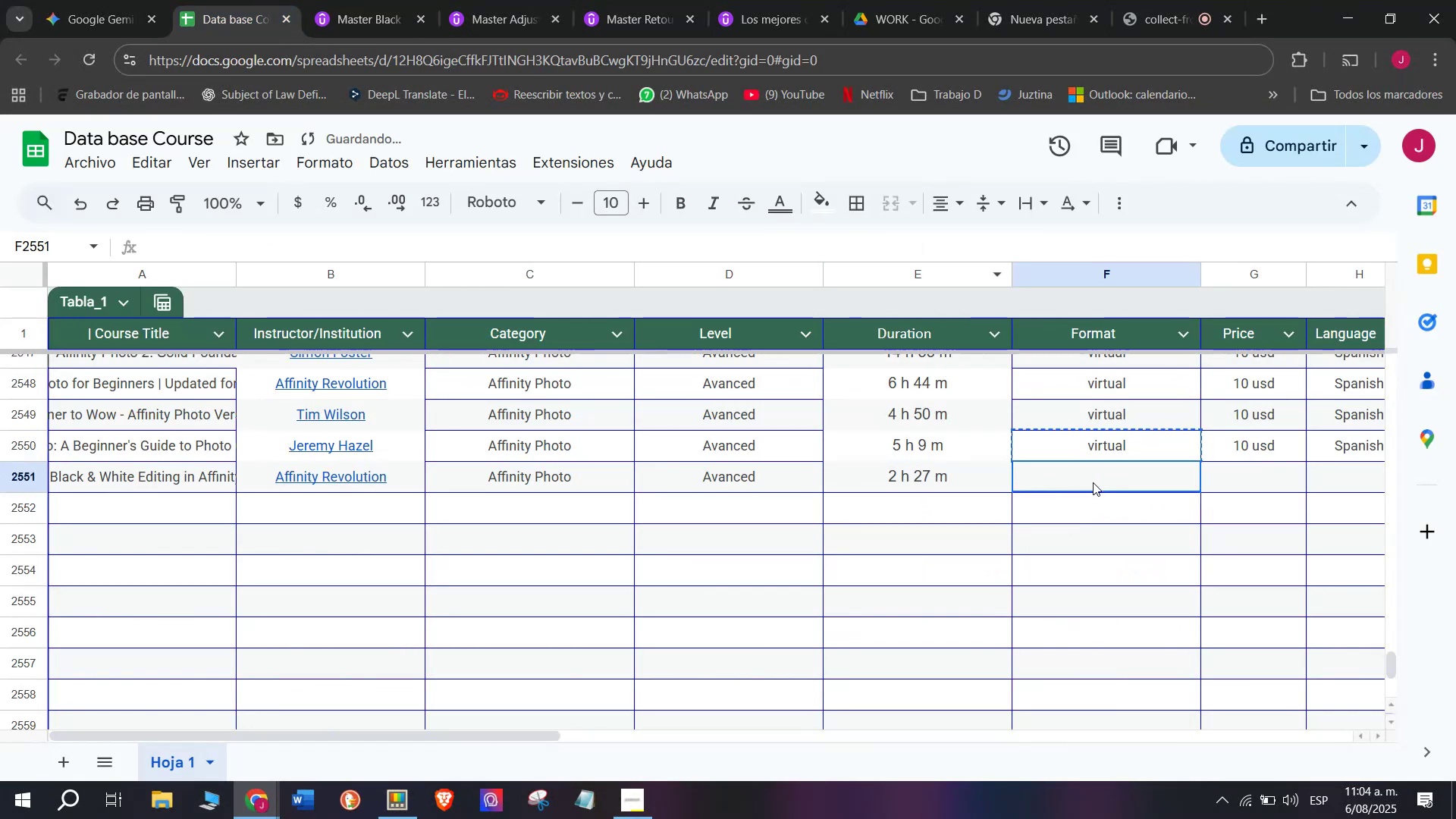 
key(Control+V)
 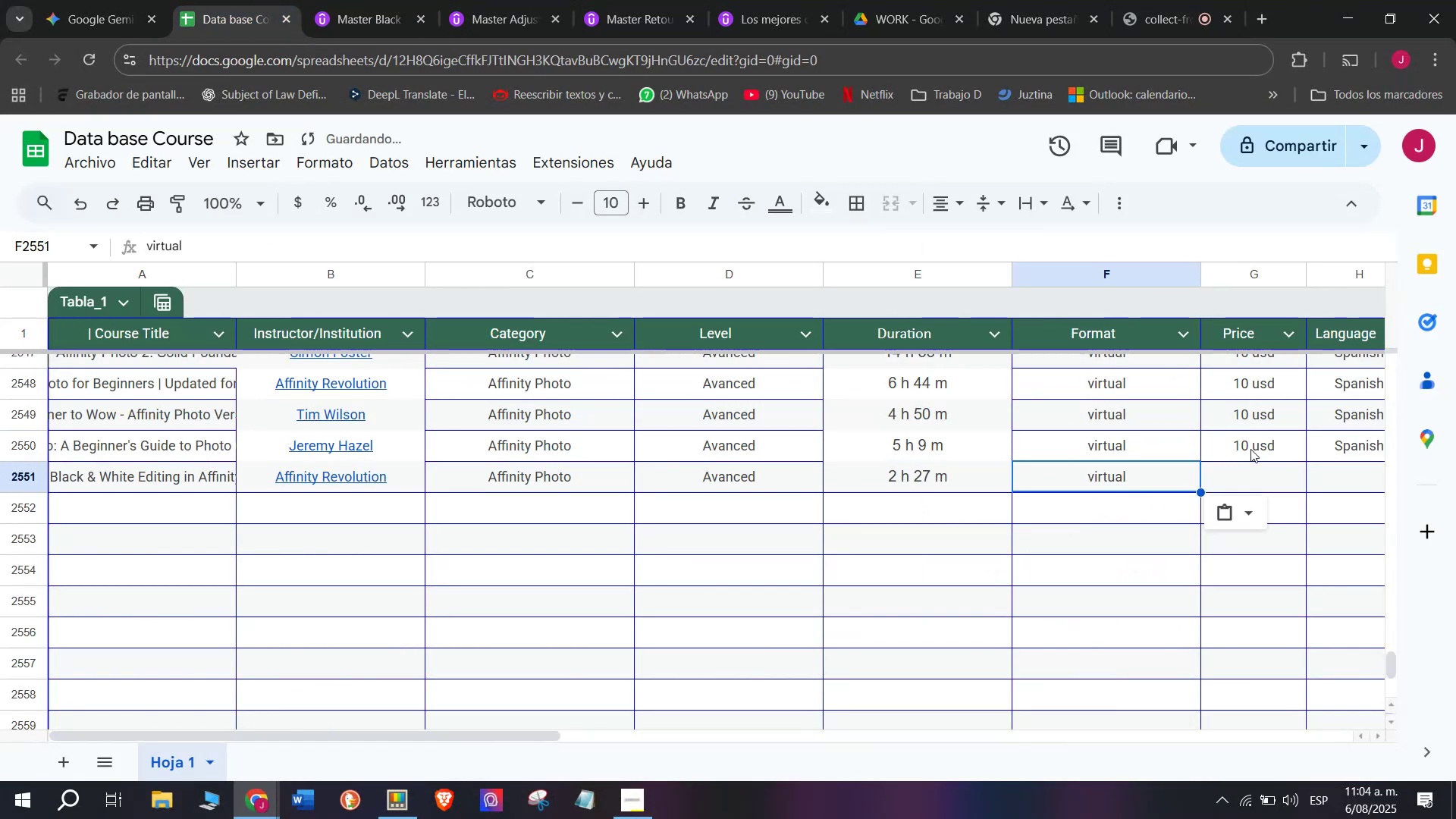 
left_click([1252, 445])
 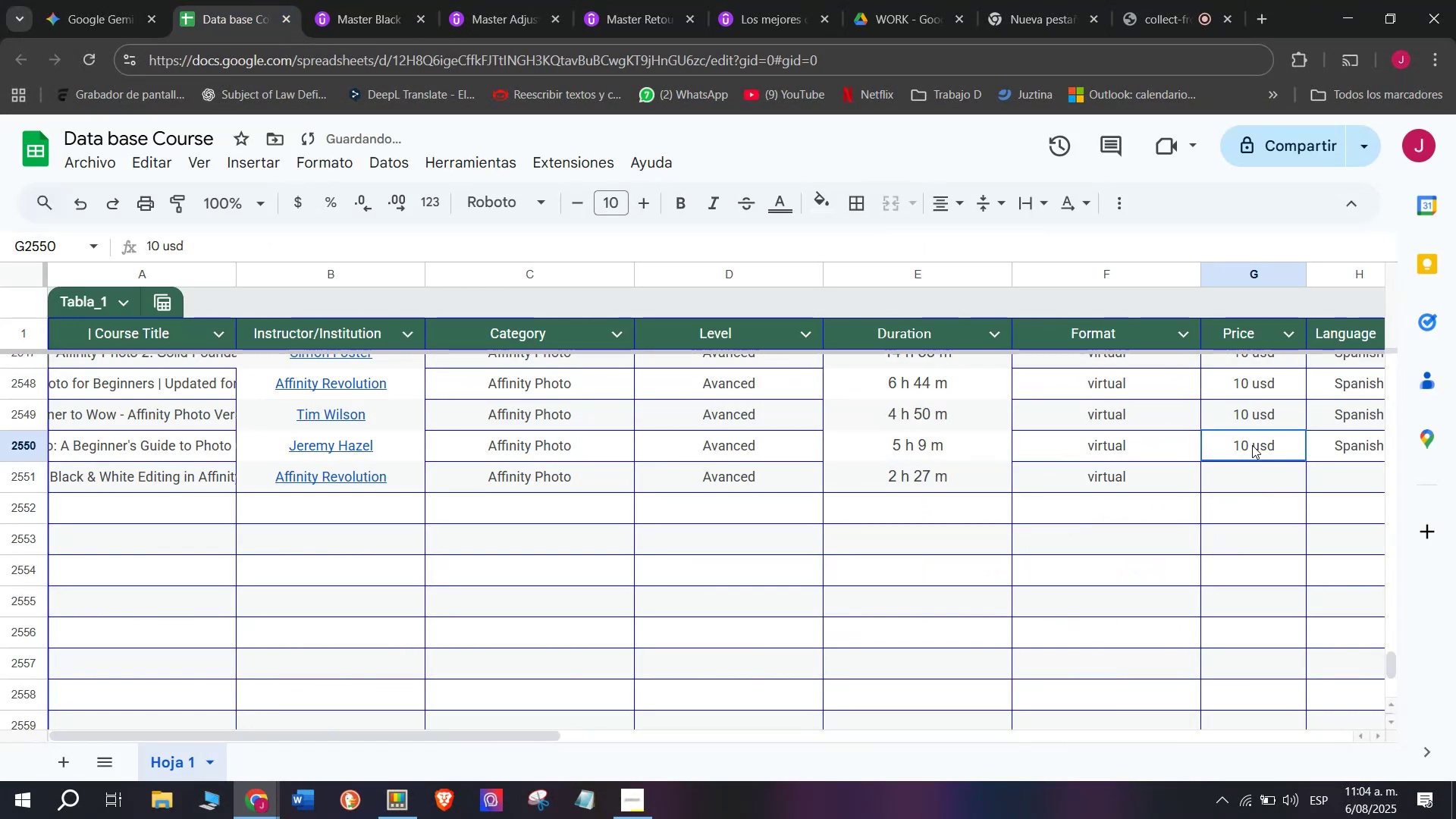 
key(Break)
 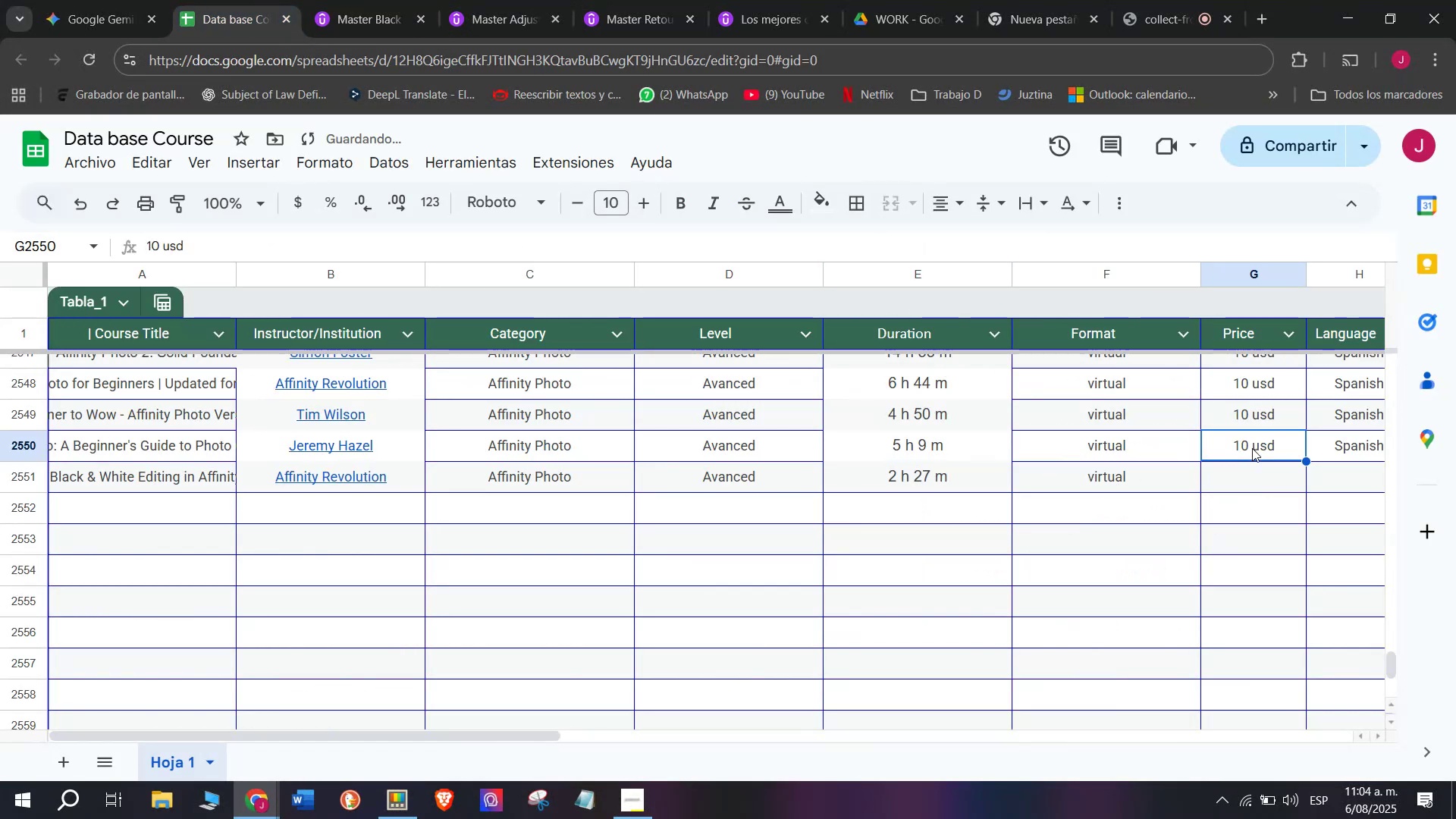 
key(Control+ControlLeft)
 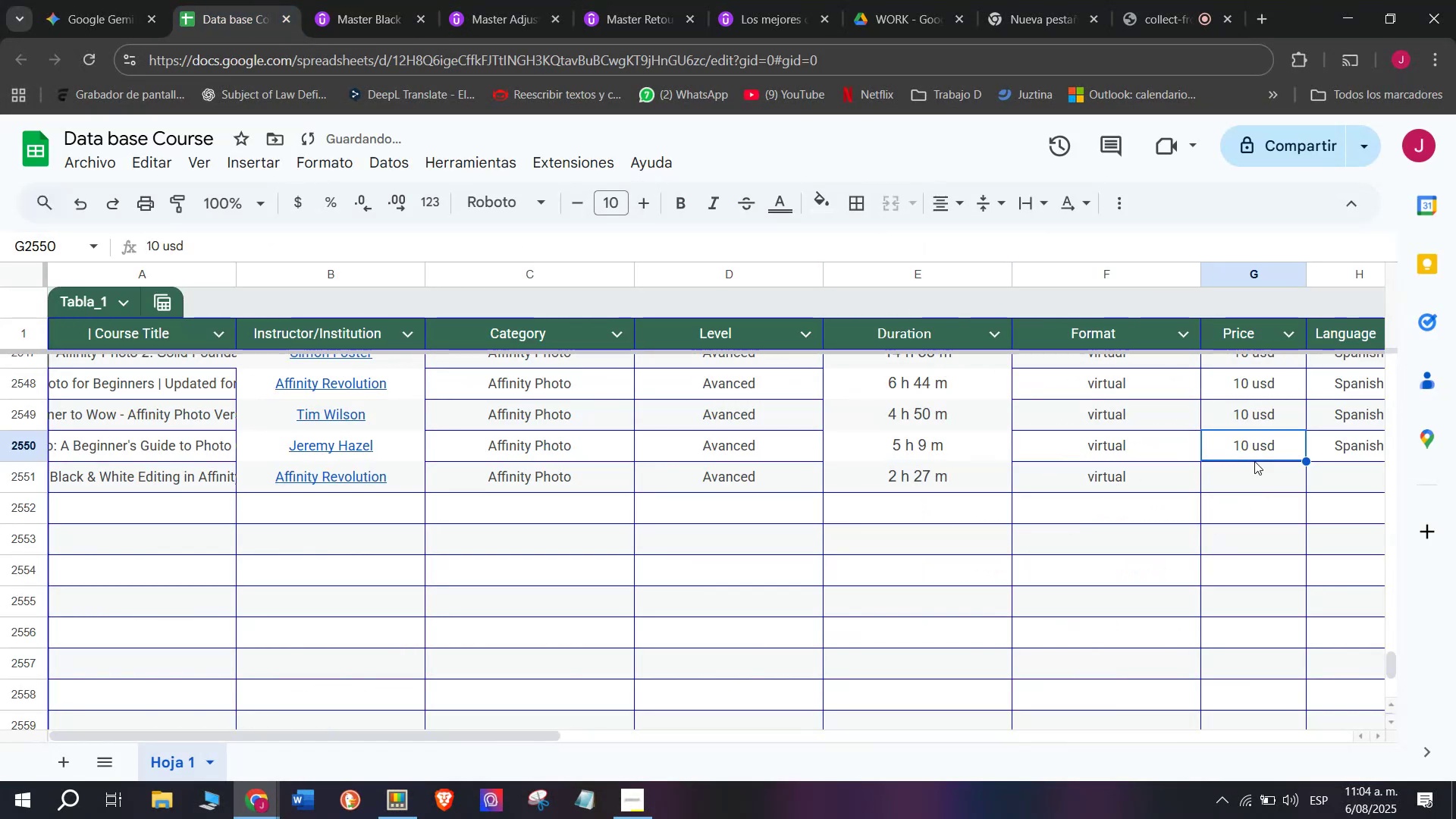 
key(Control+C)
 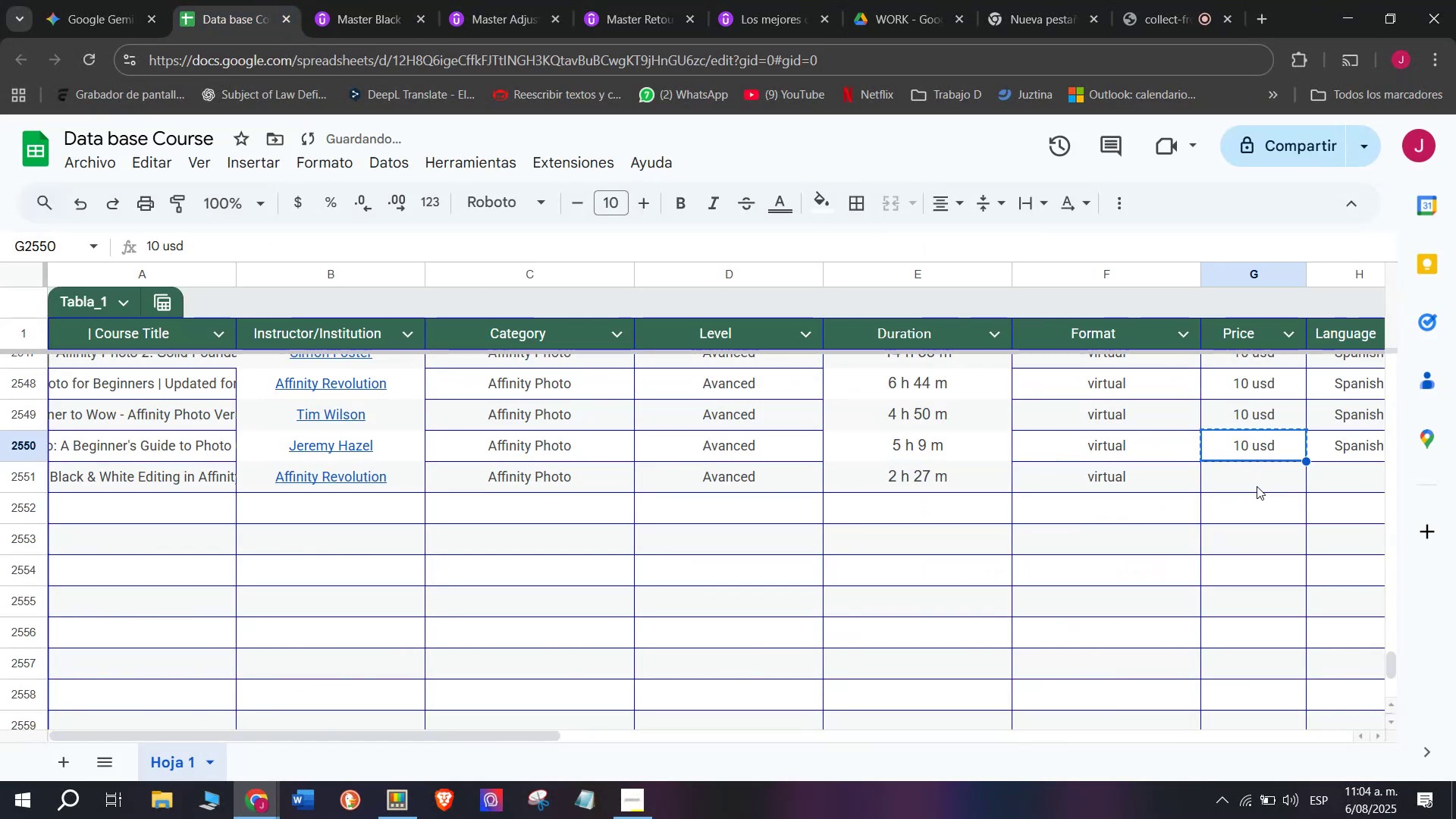 
double_click([1257, 486])
 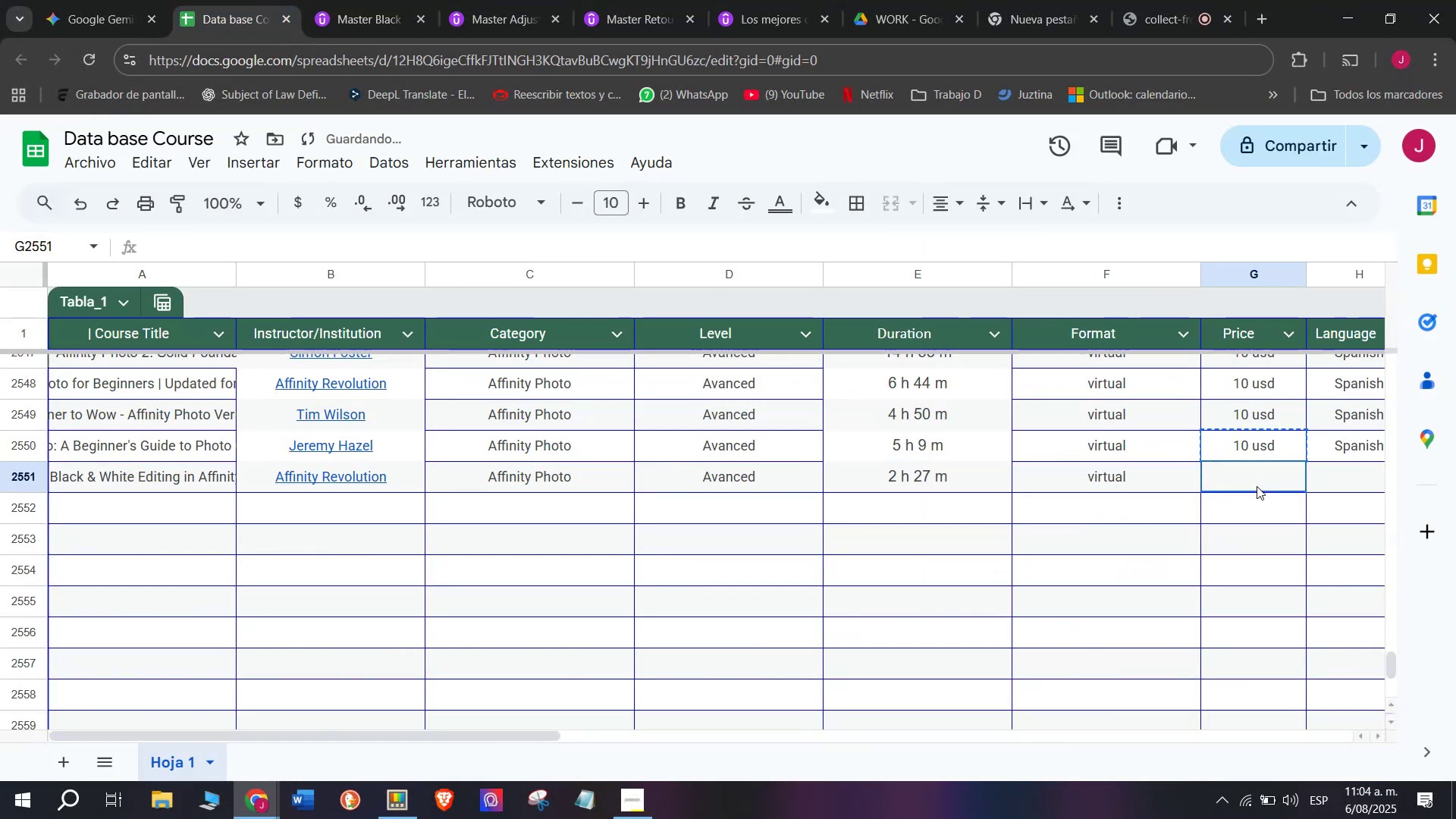 
key(Z)
 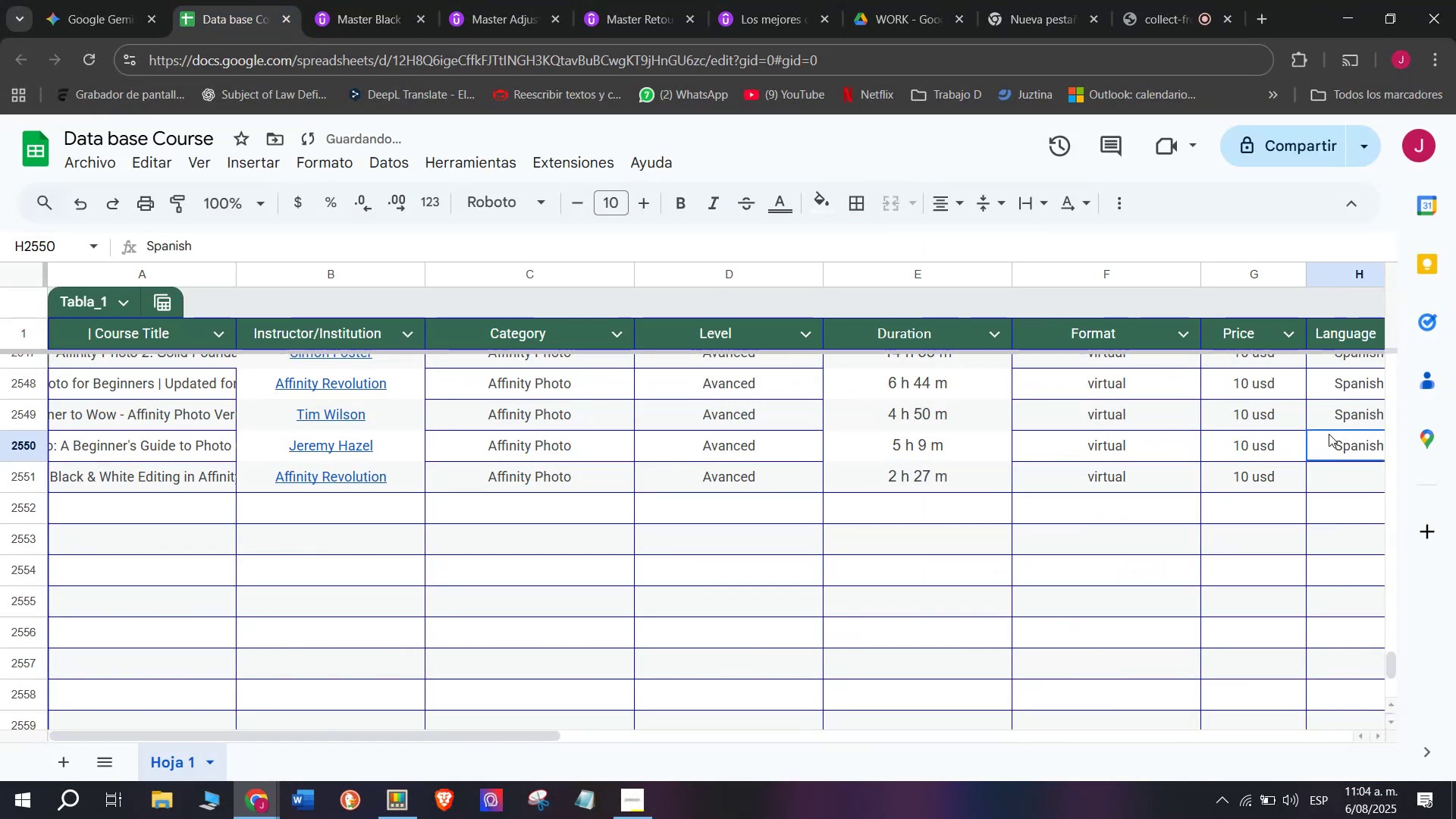 
key(Control+ControlLeft)
 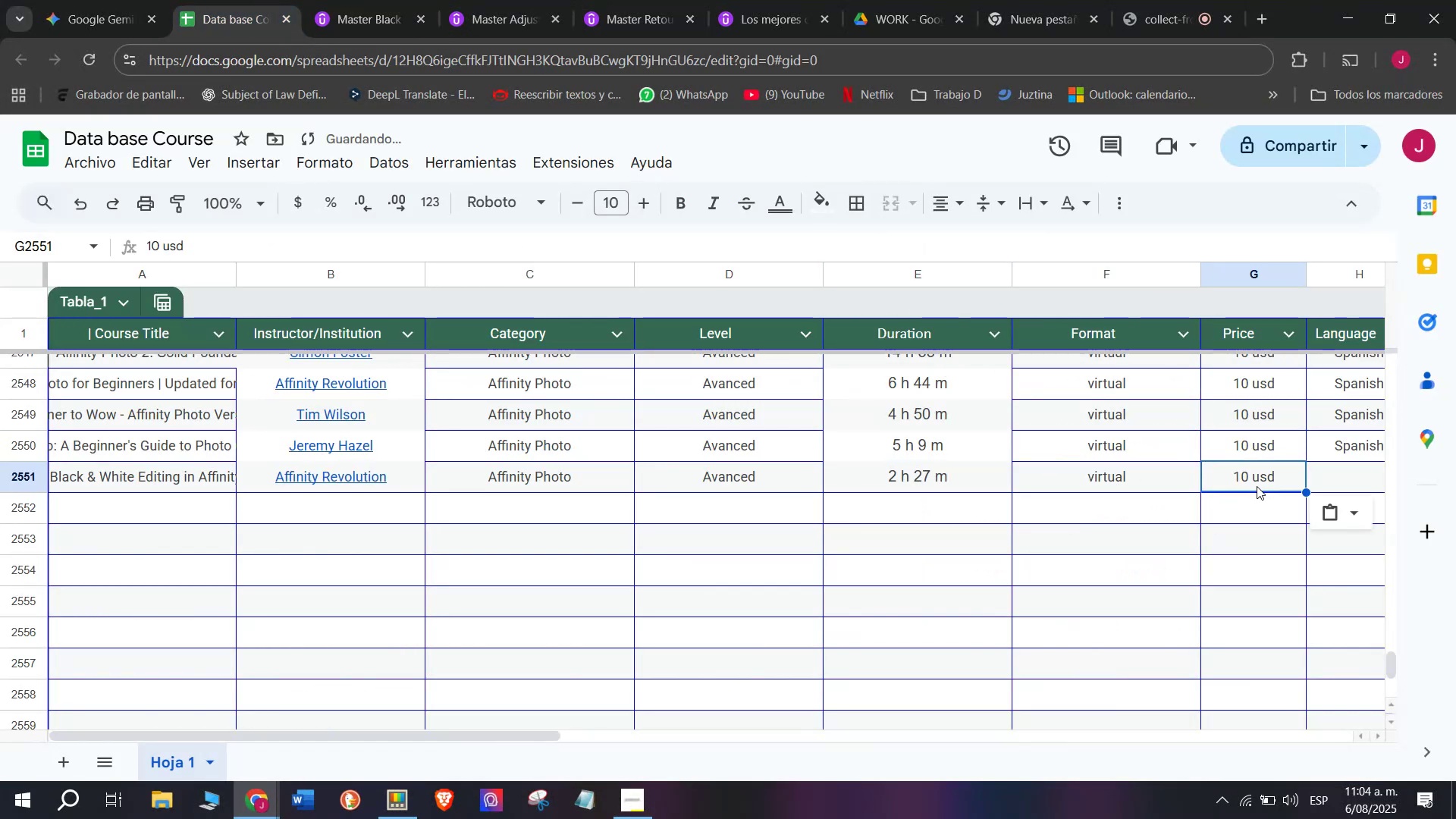 
key(Control+V)
 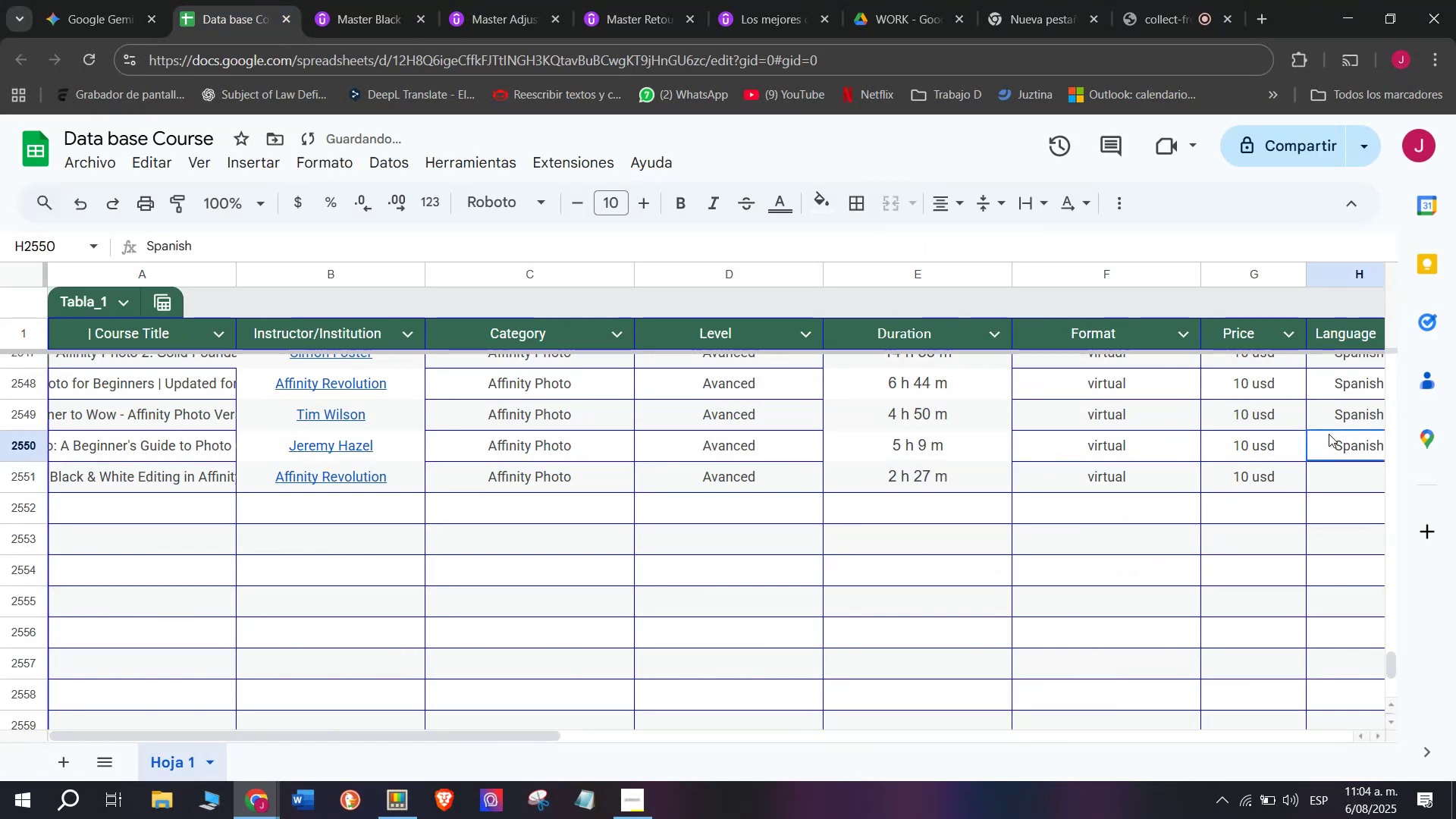 
key(Break)
 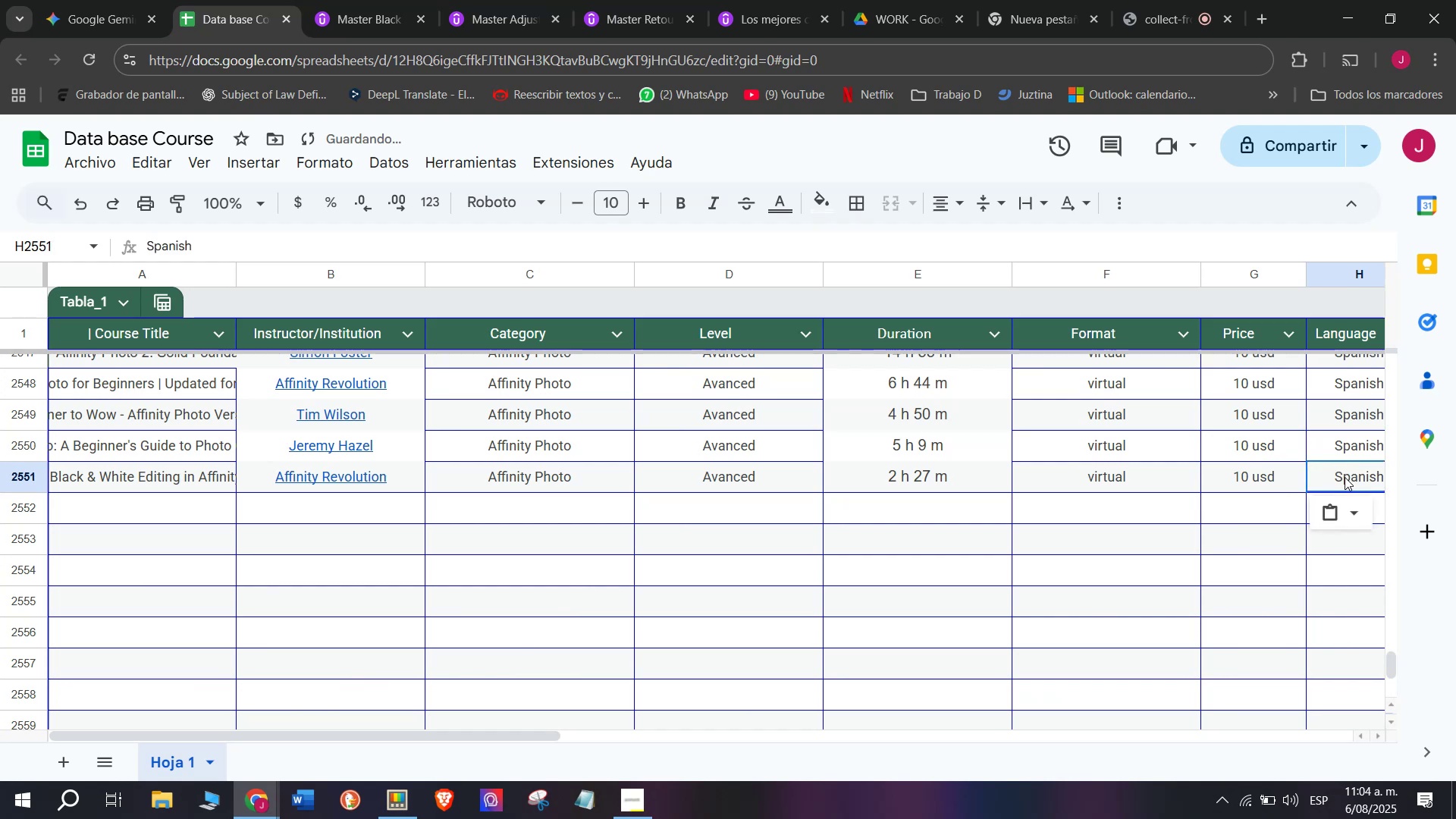 
key(Control+ControlLeft)
 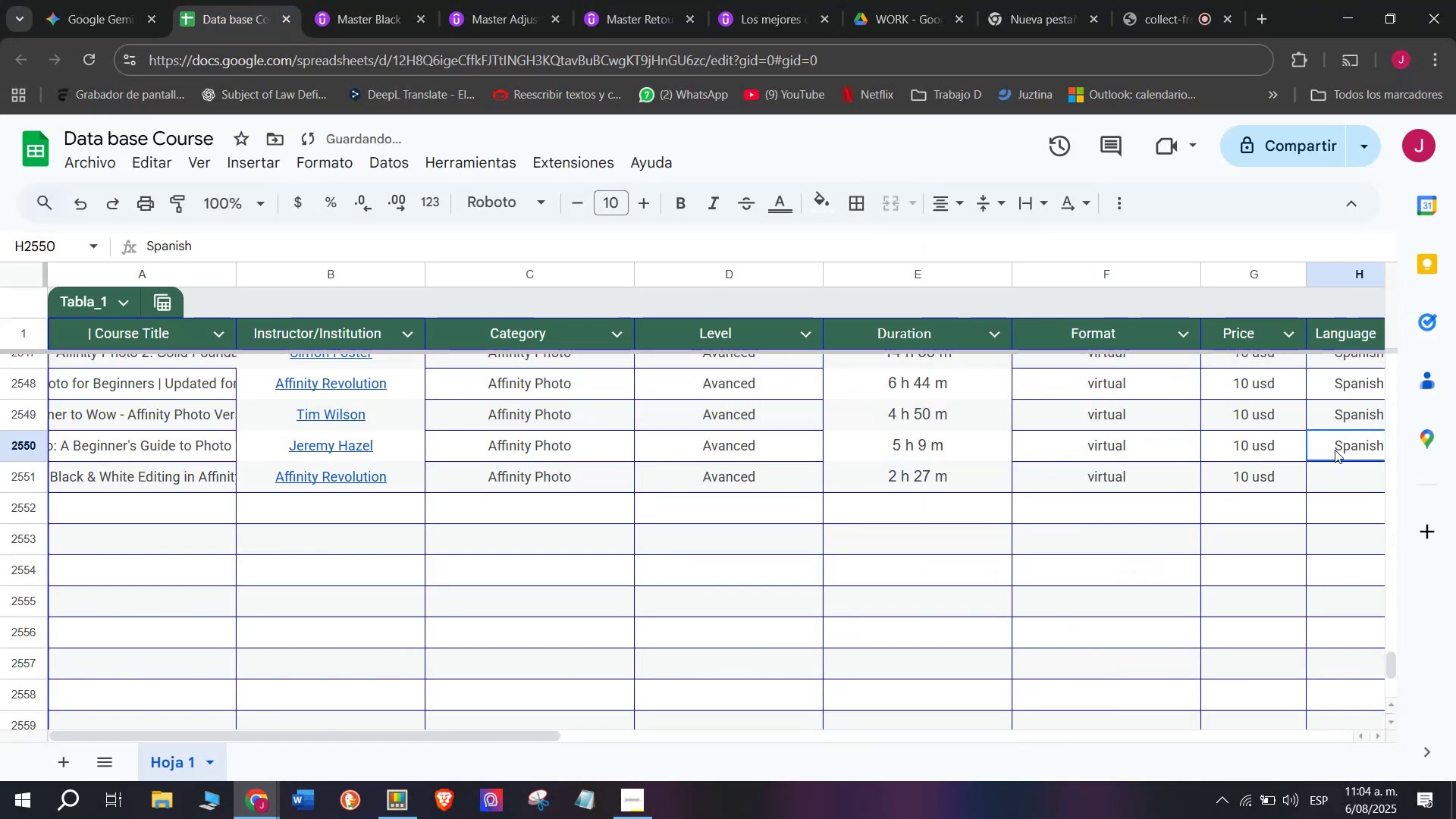 
key(Control+C)
 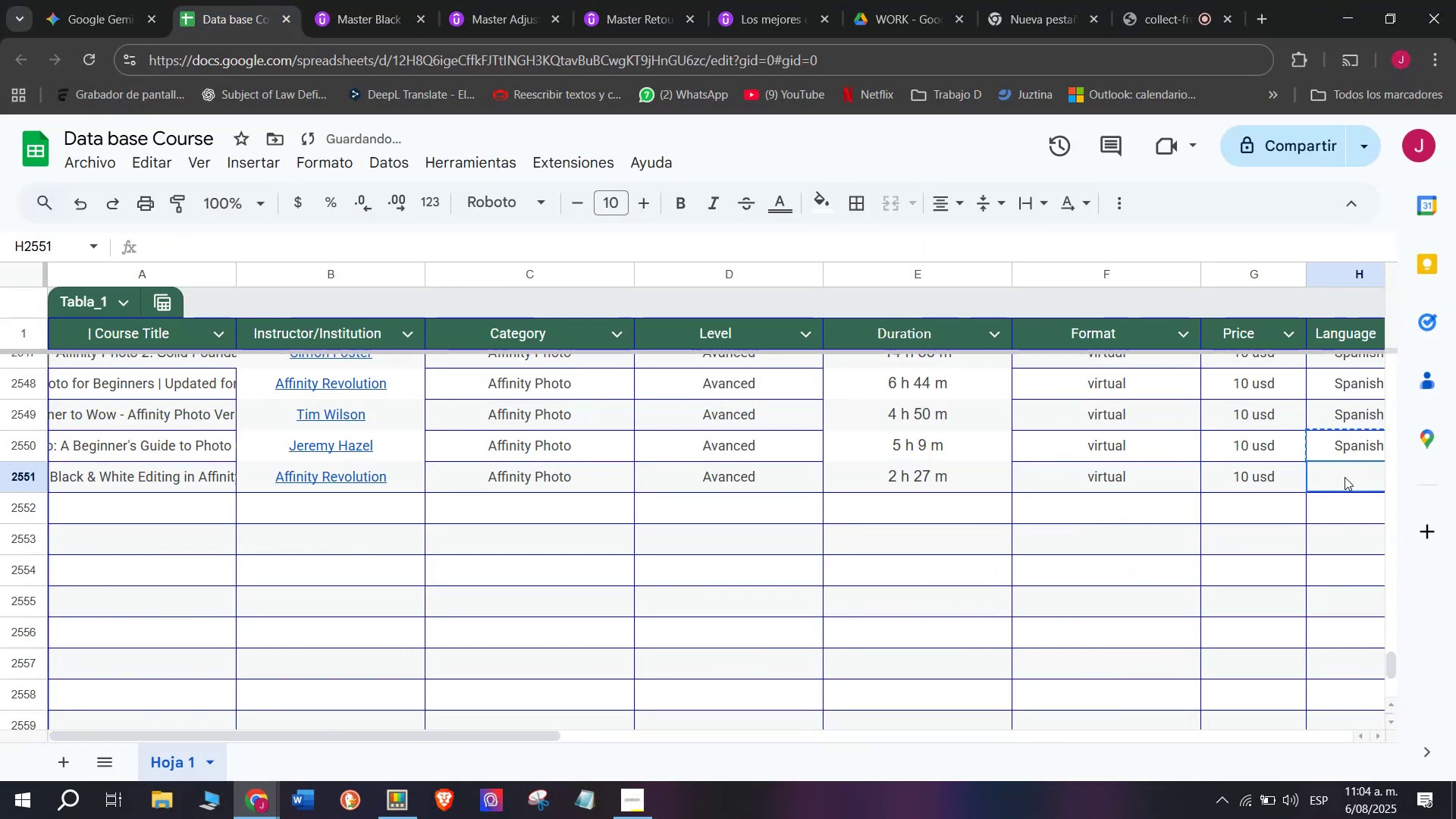 
key(Control+ControlLeft)
 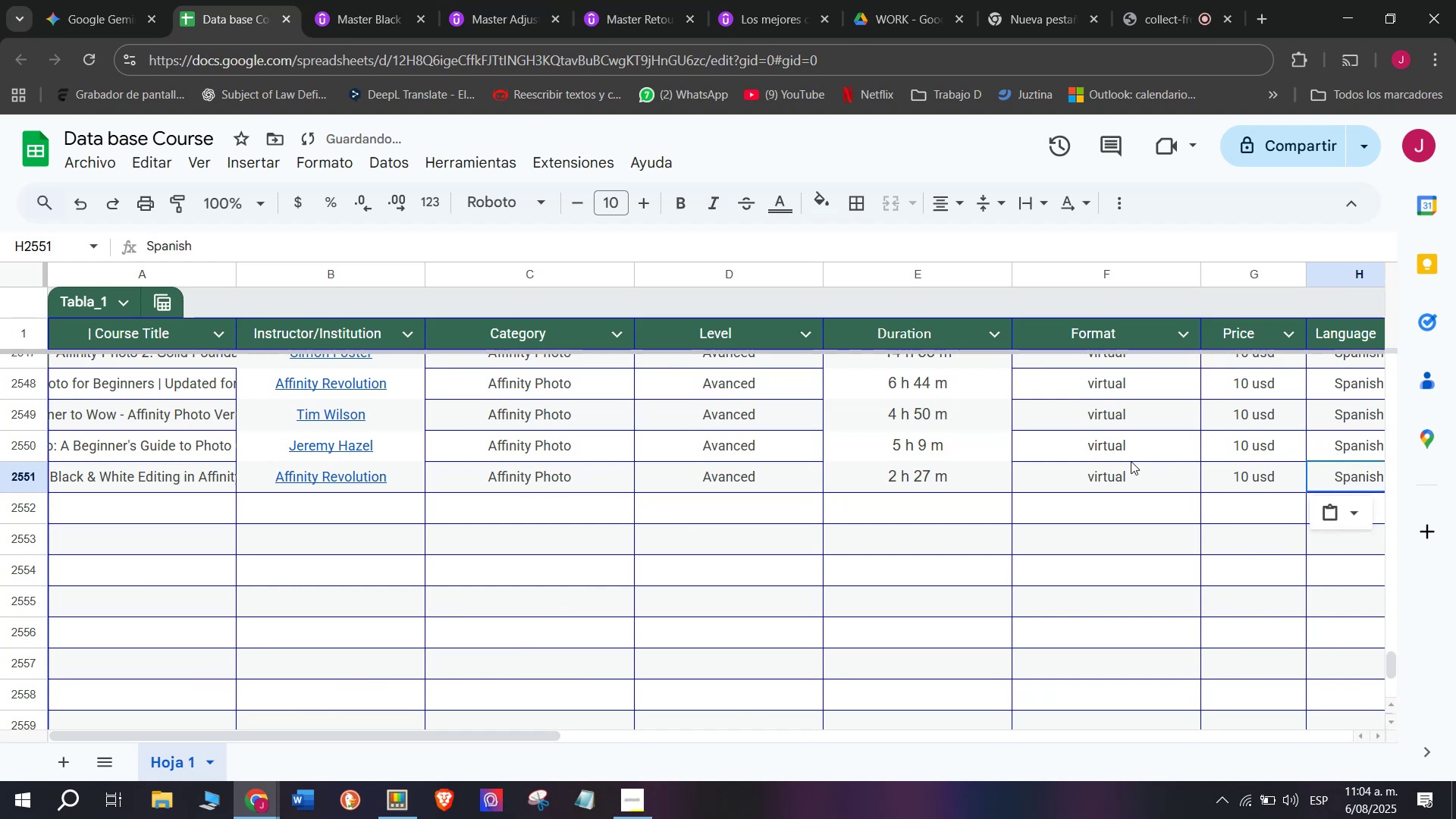 
key(Z)
 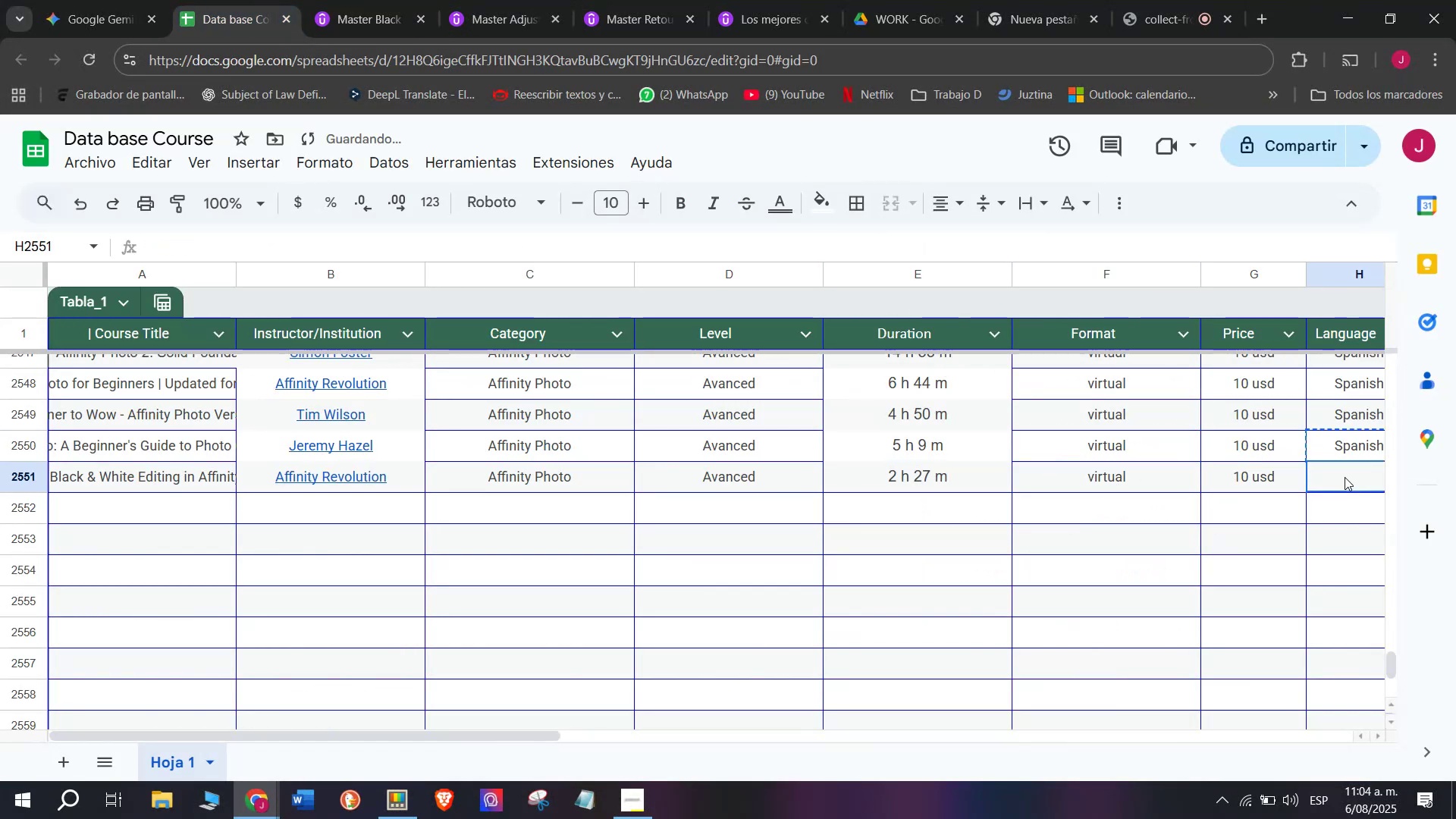 
key(Control+V)
 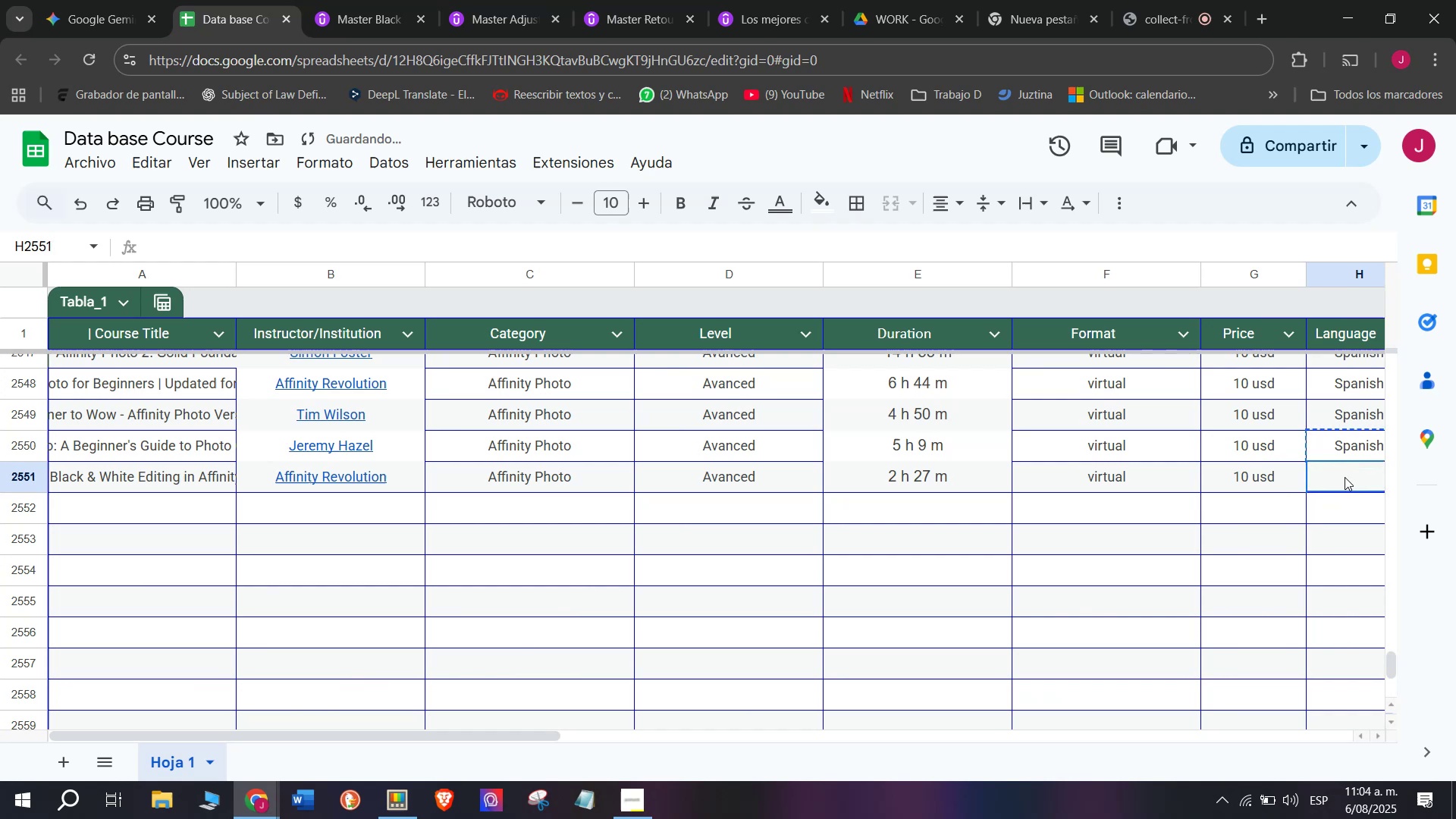 
triple_click([1345, 477])
 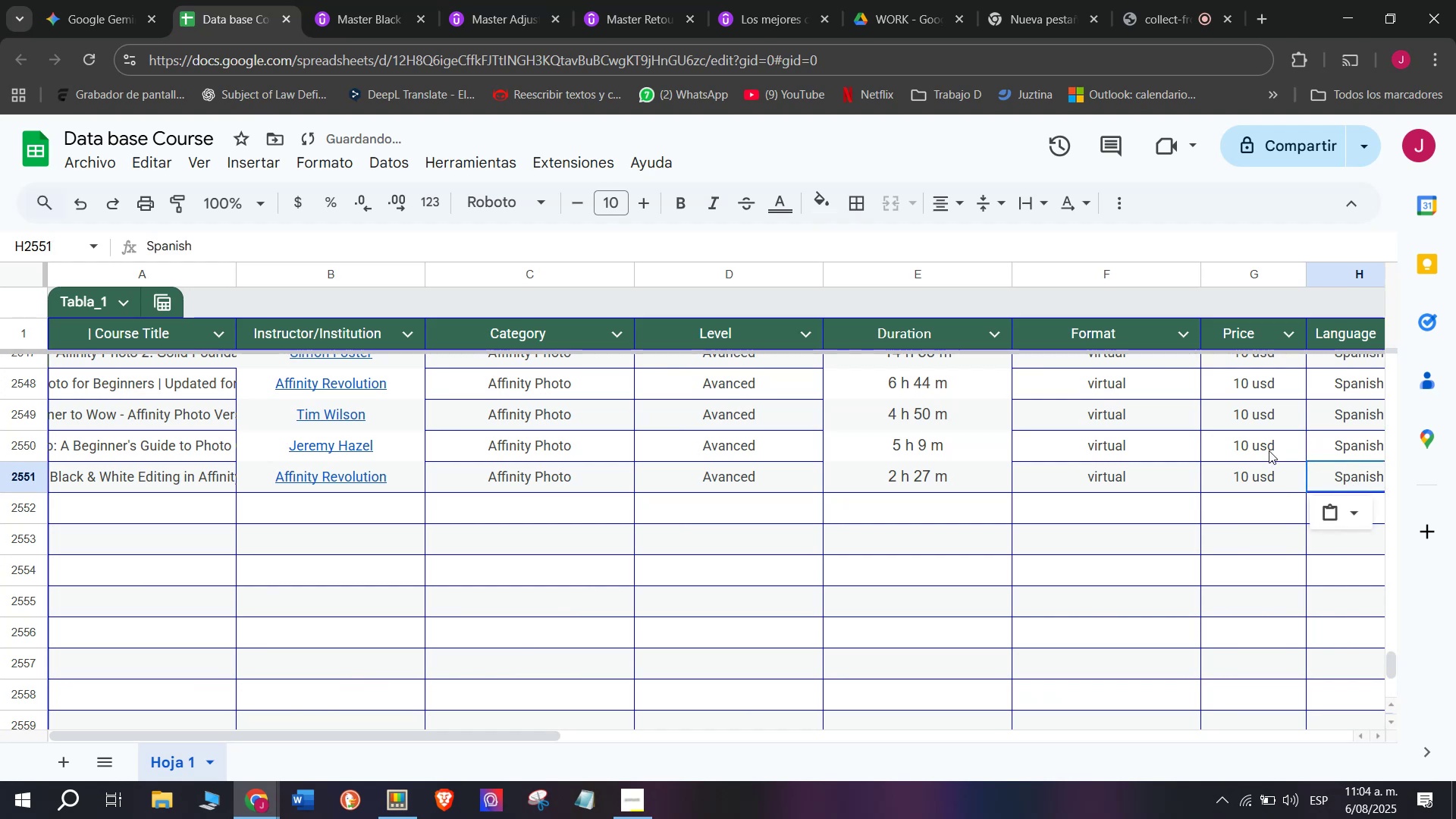 
scroll: coordinate [184, 388], scroll_direction: down, amount: 3.0
 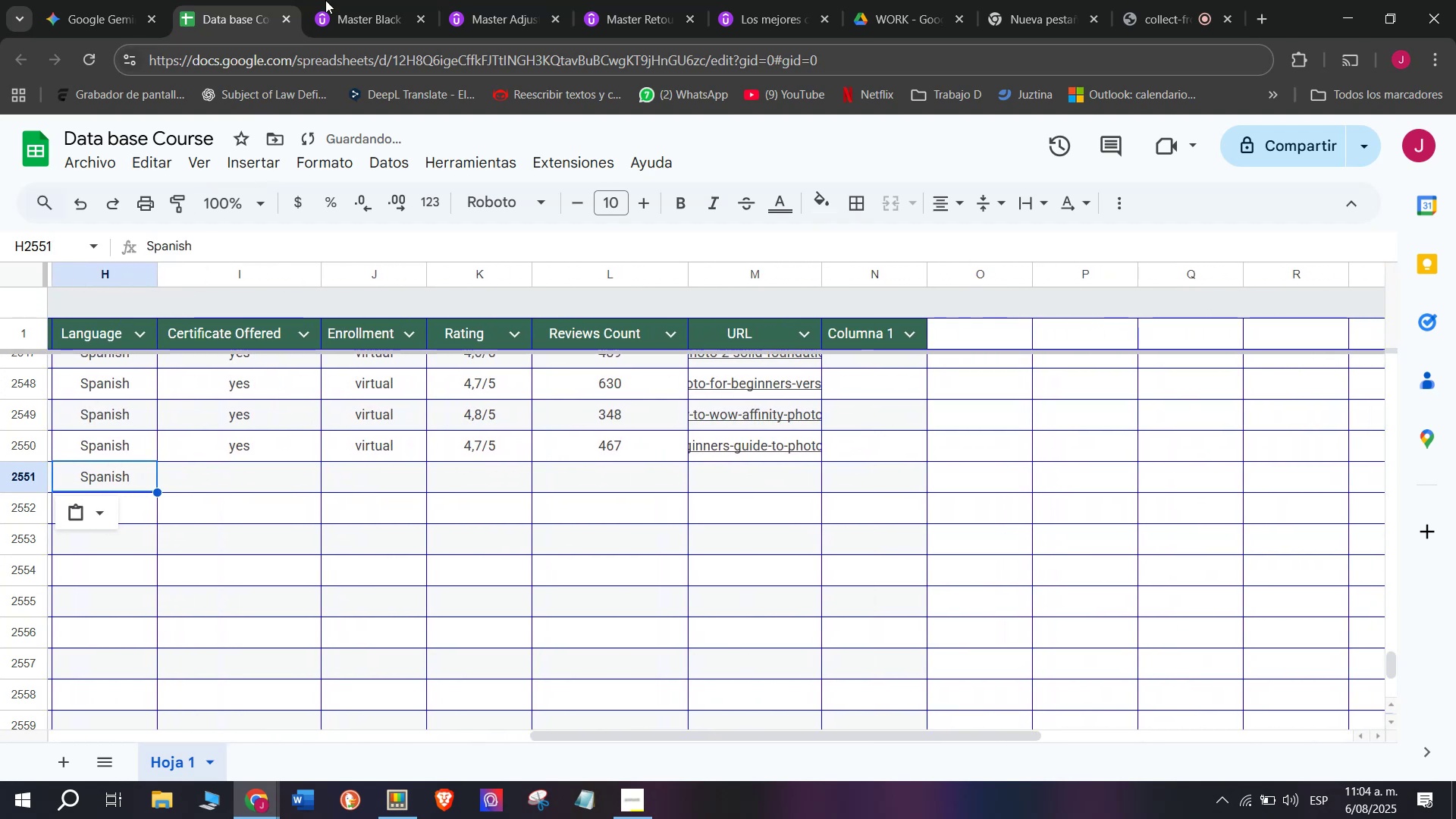 
left_click([362, 0])
 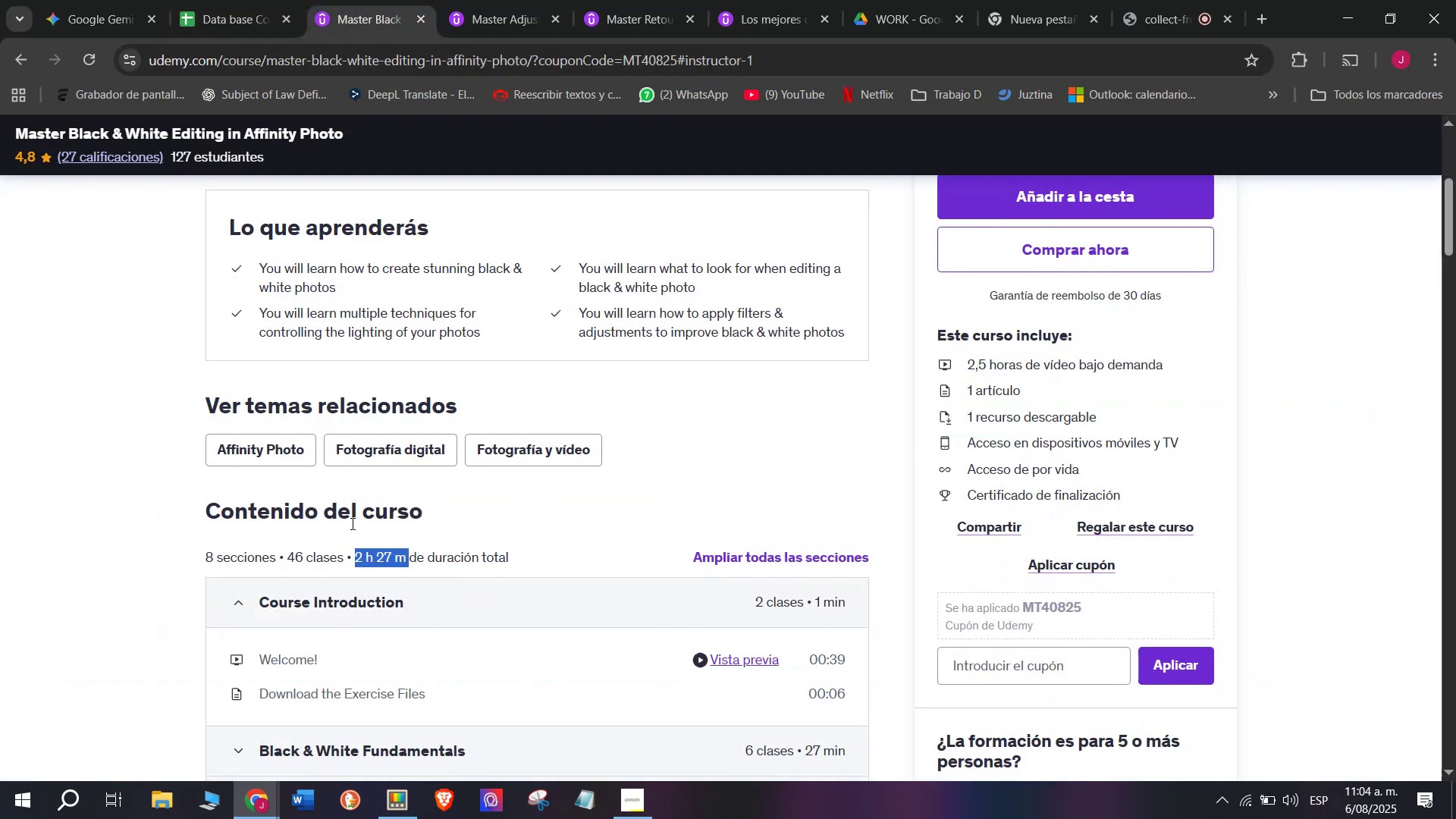 
scroll: coordinate [351, 523], scroll_direction: up, amount: 2.0
 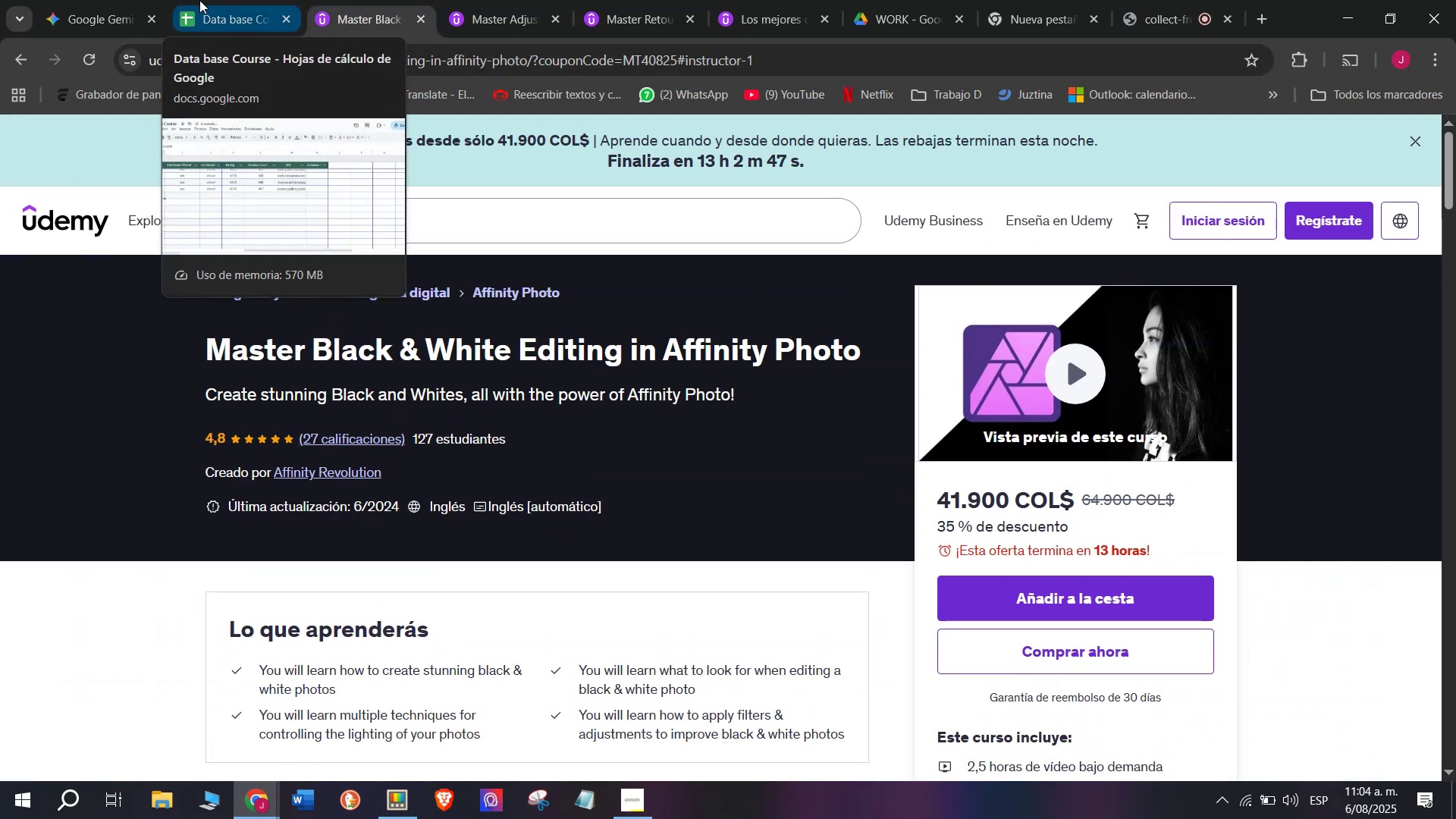 
wait(5.6)
 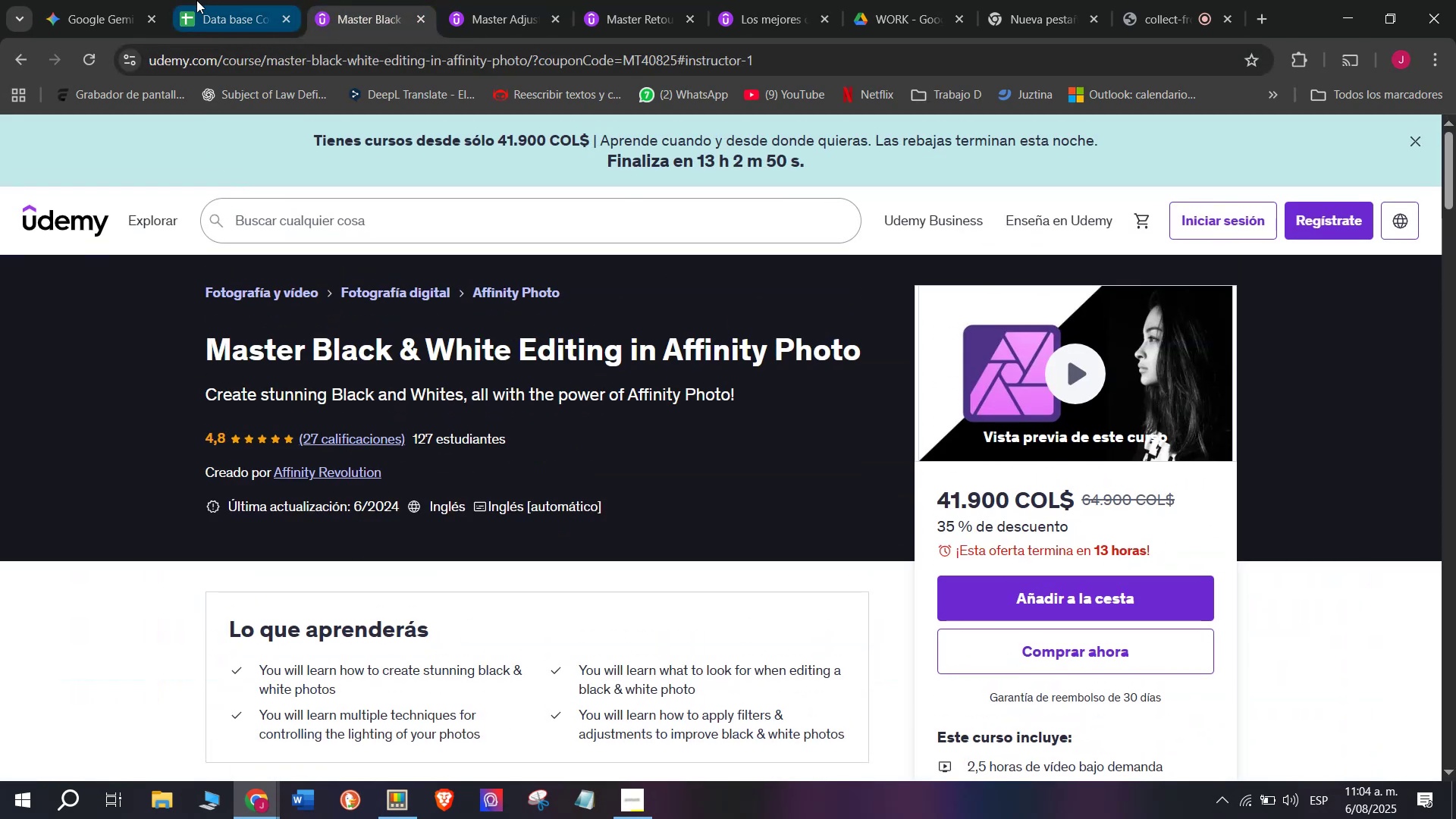 
left_click([199, 0])
 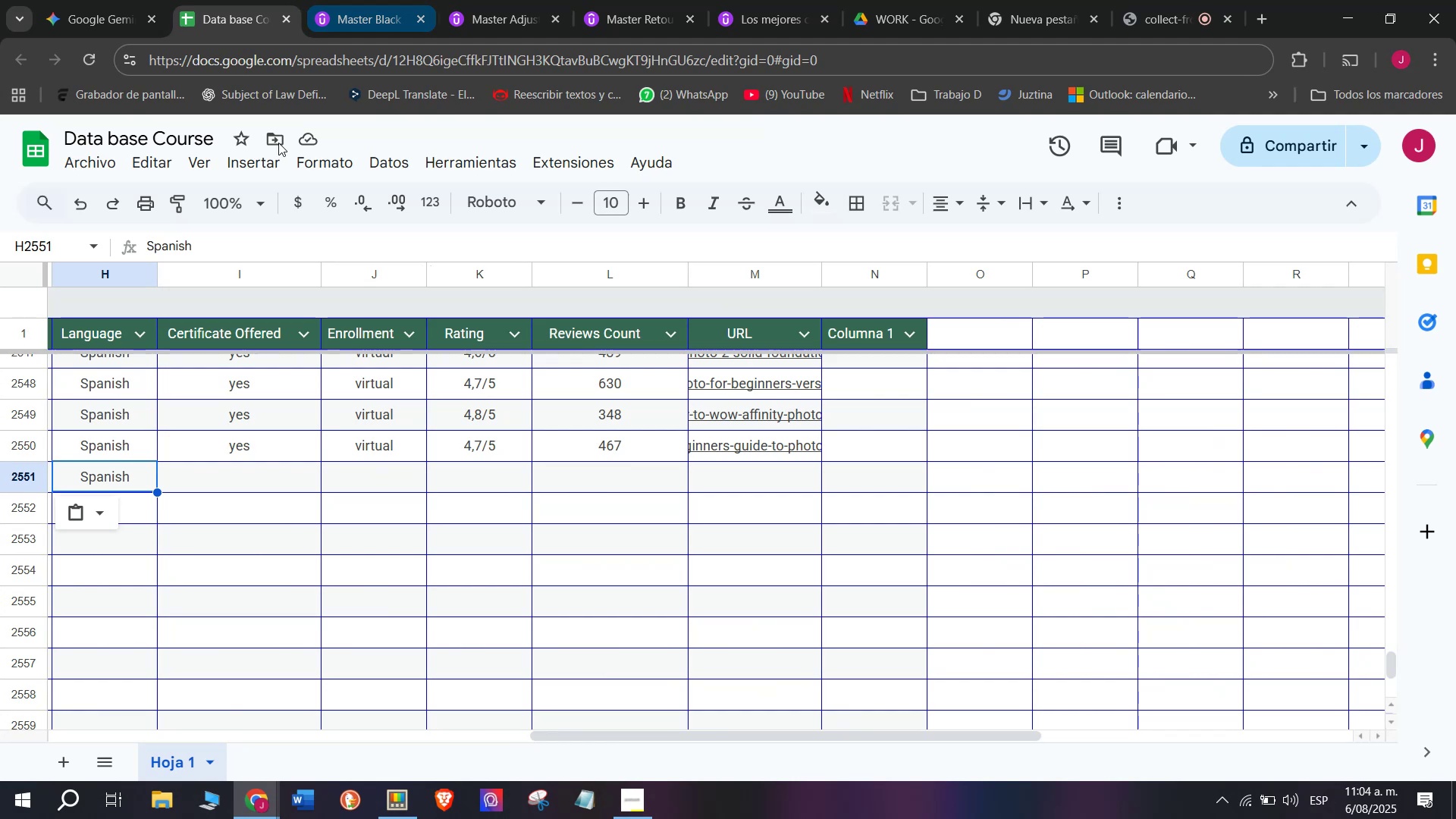 
key(Break)
 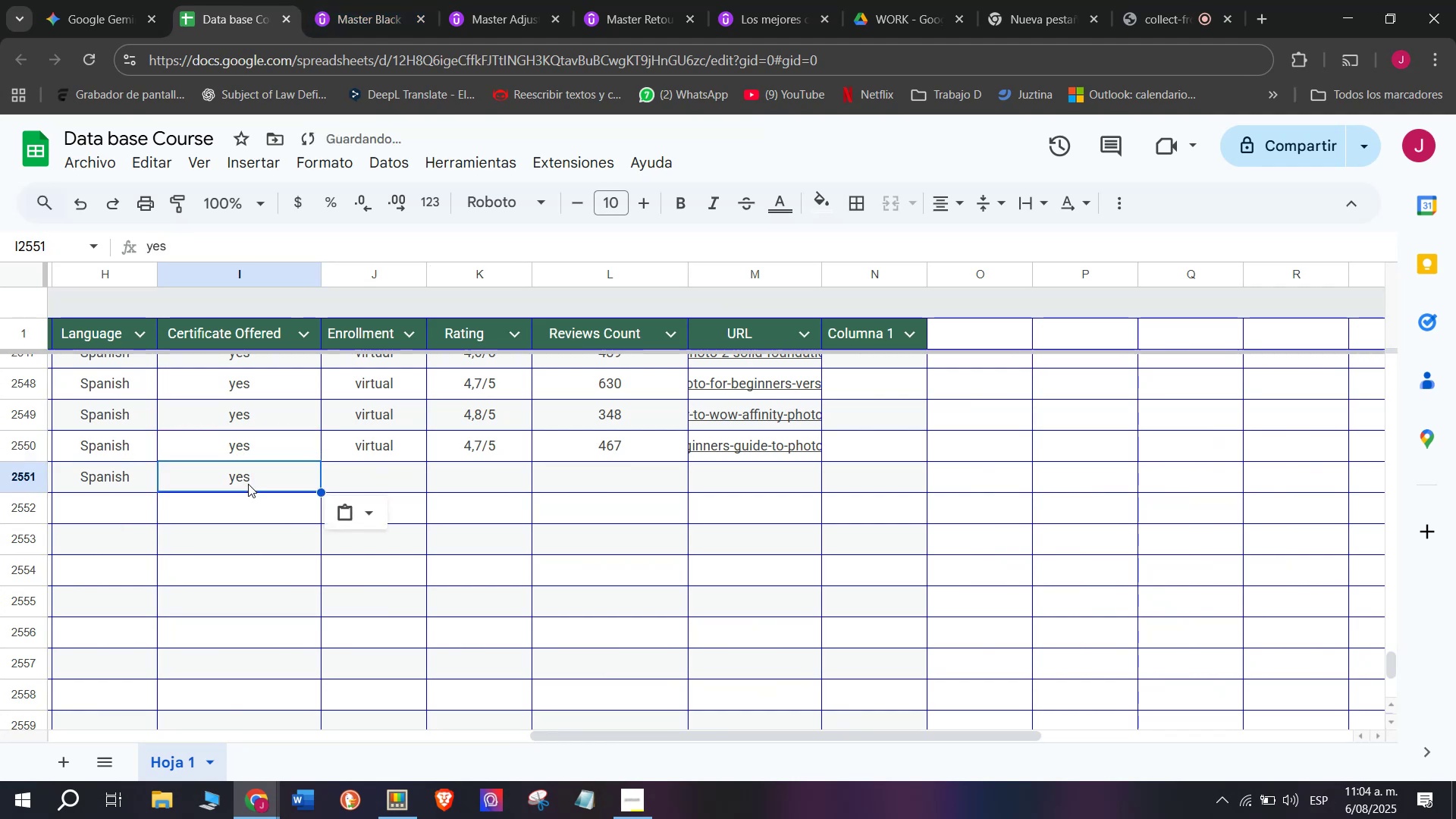 
key(Control+ControlLeft)
 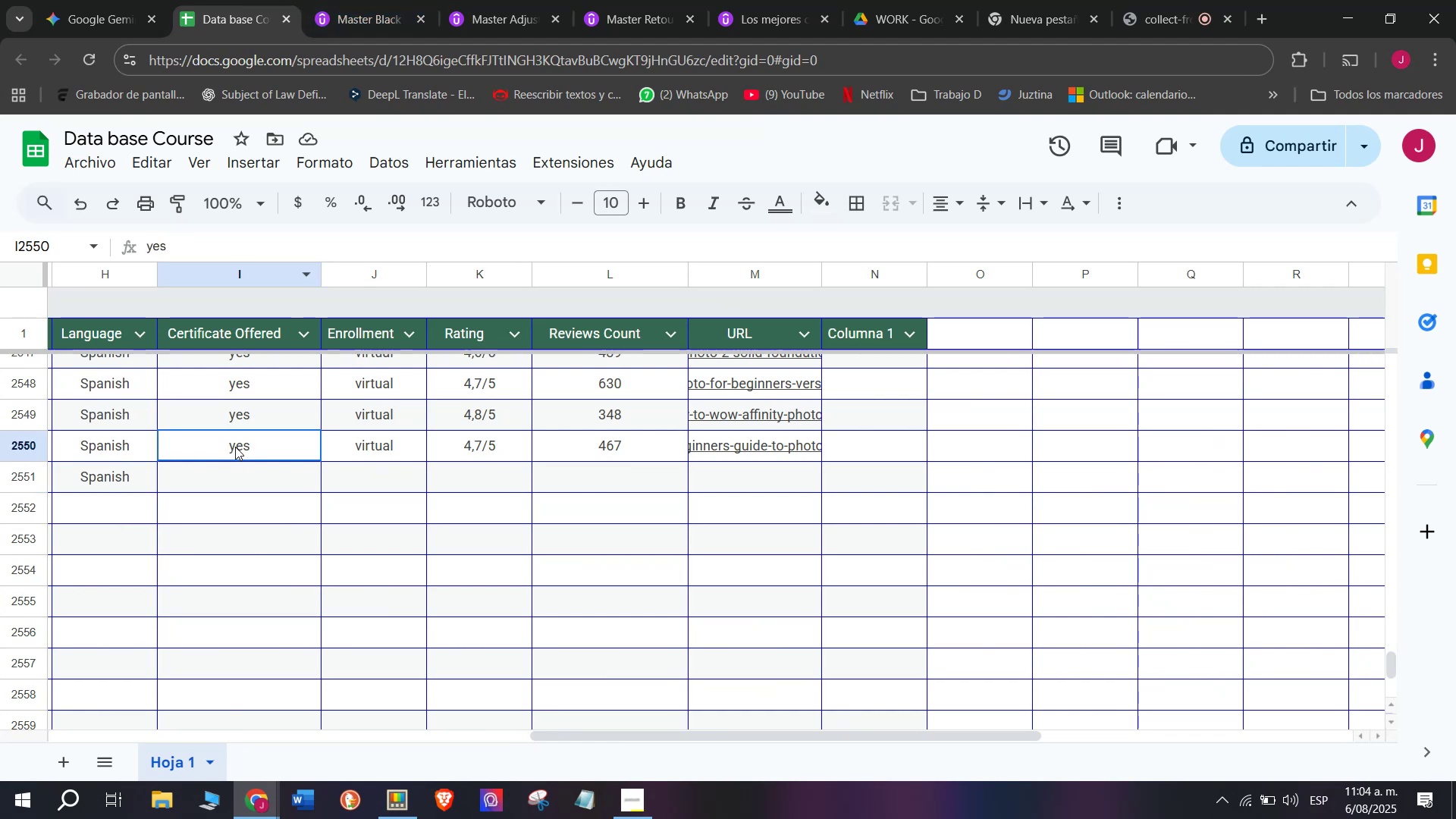 
key(Control+C)
 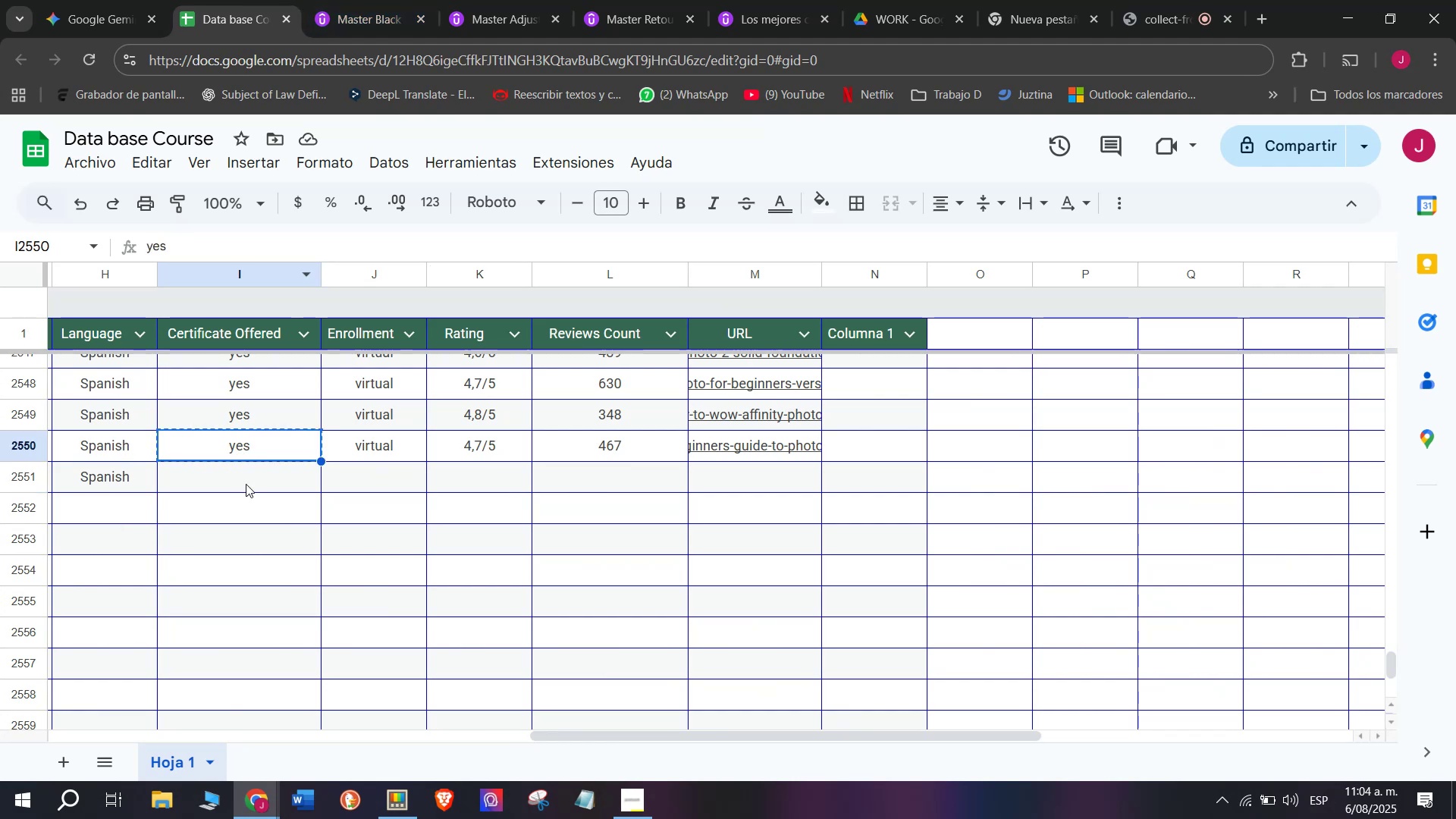 
double_click([246, 484])
 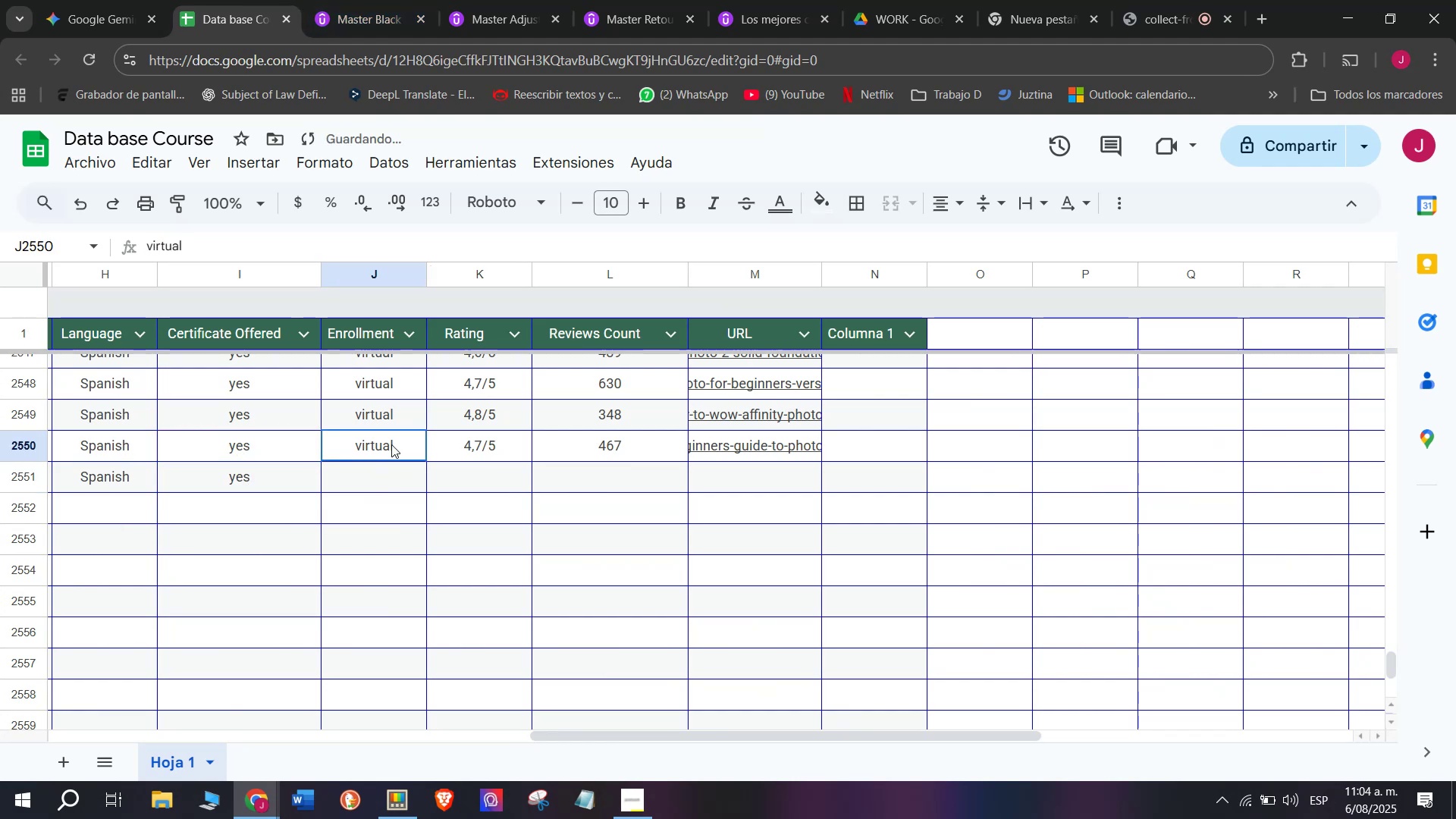 
key(Control+ControlLeft)
 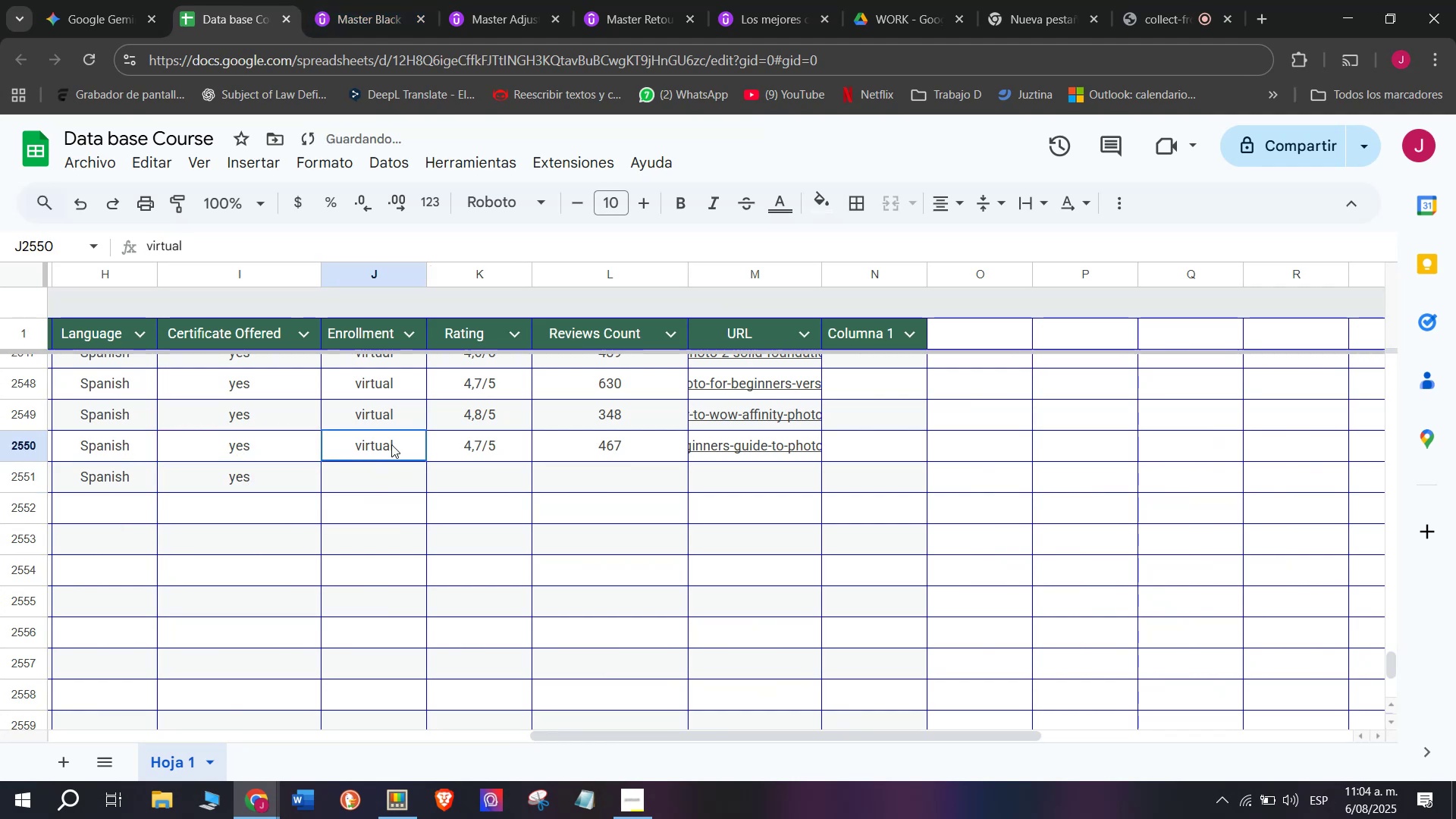 
key(Z)
 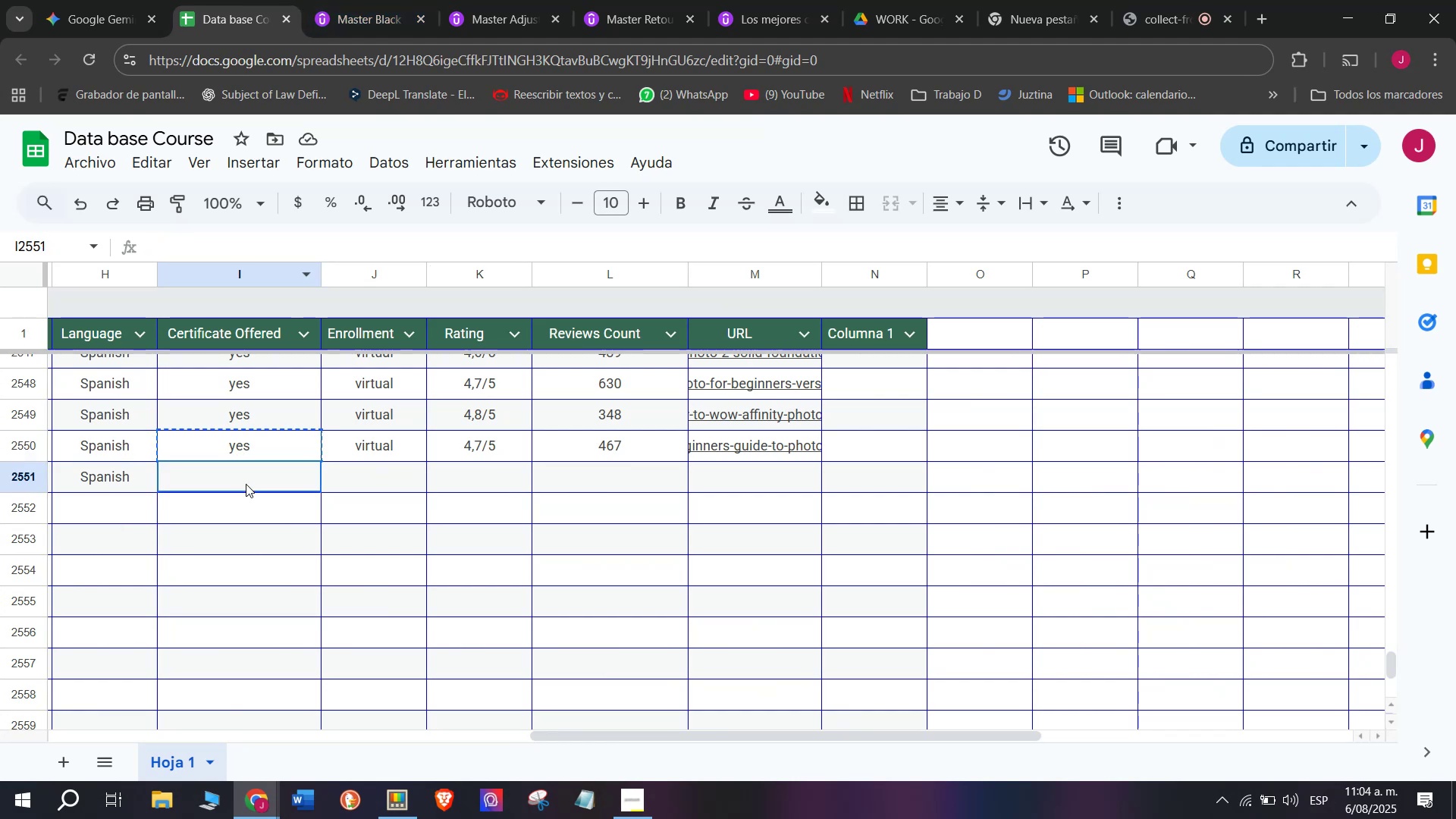 
key(Control+V)
 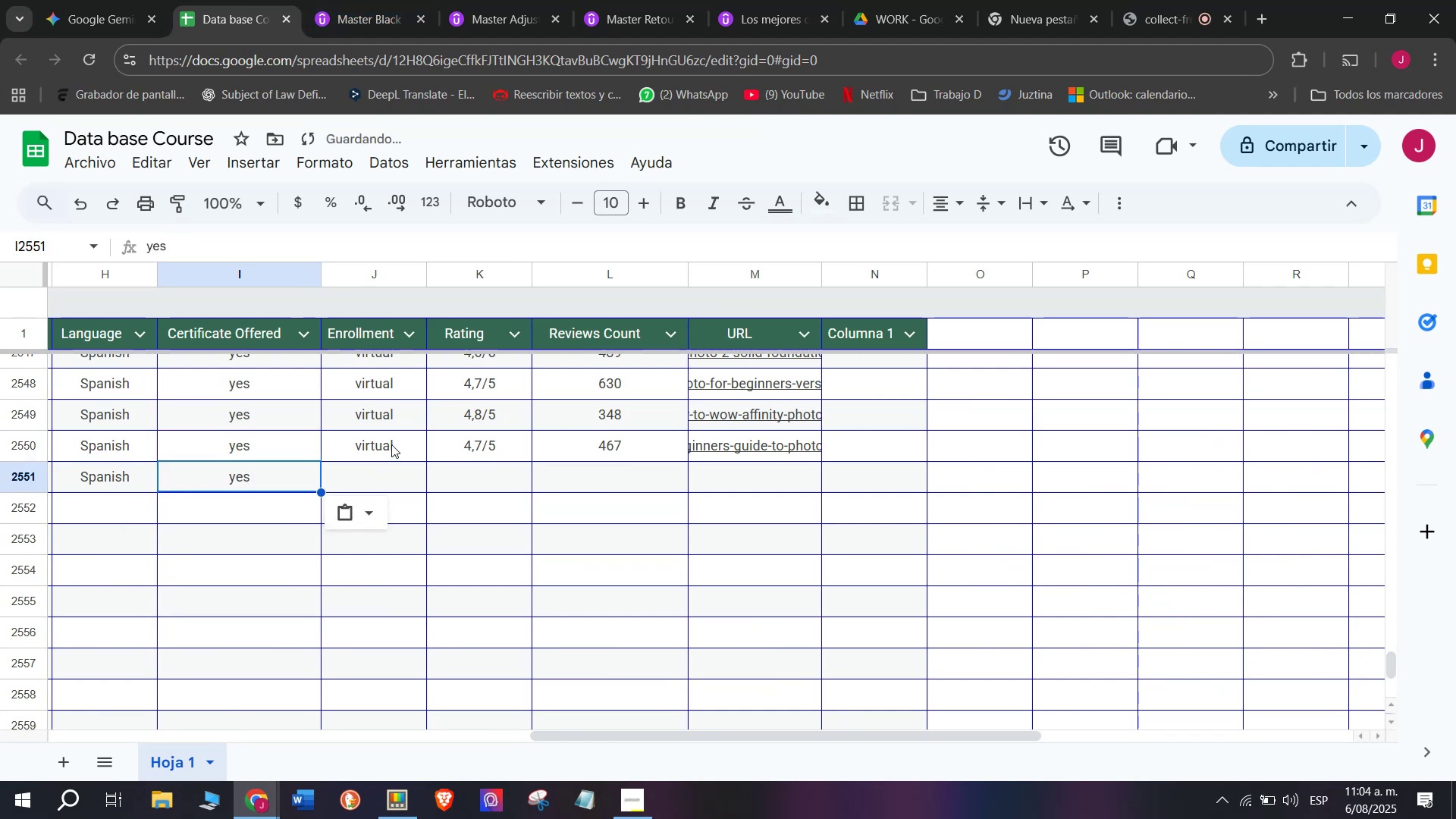 
triple_click([391, 444])
 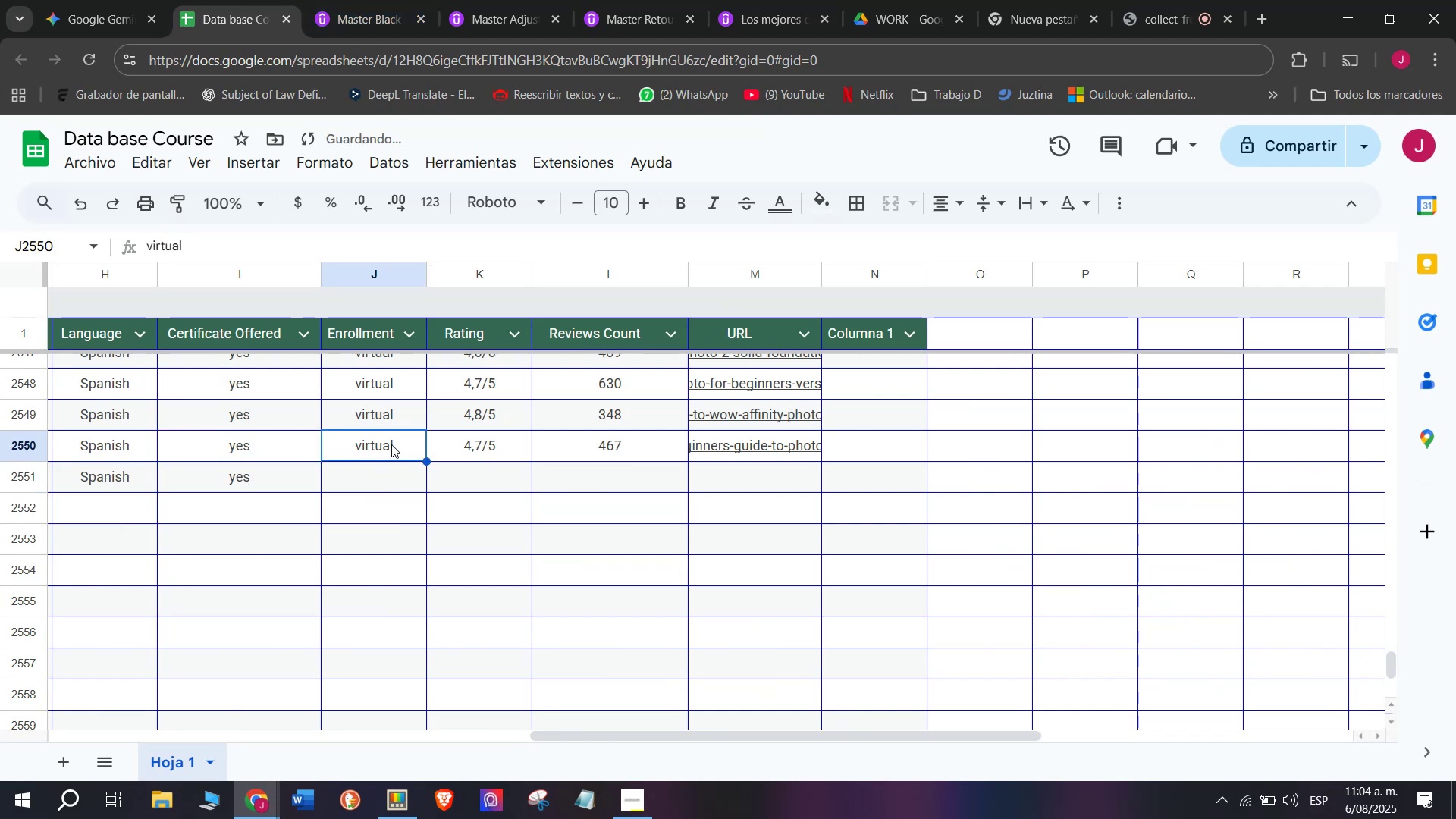 
key(Break)
 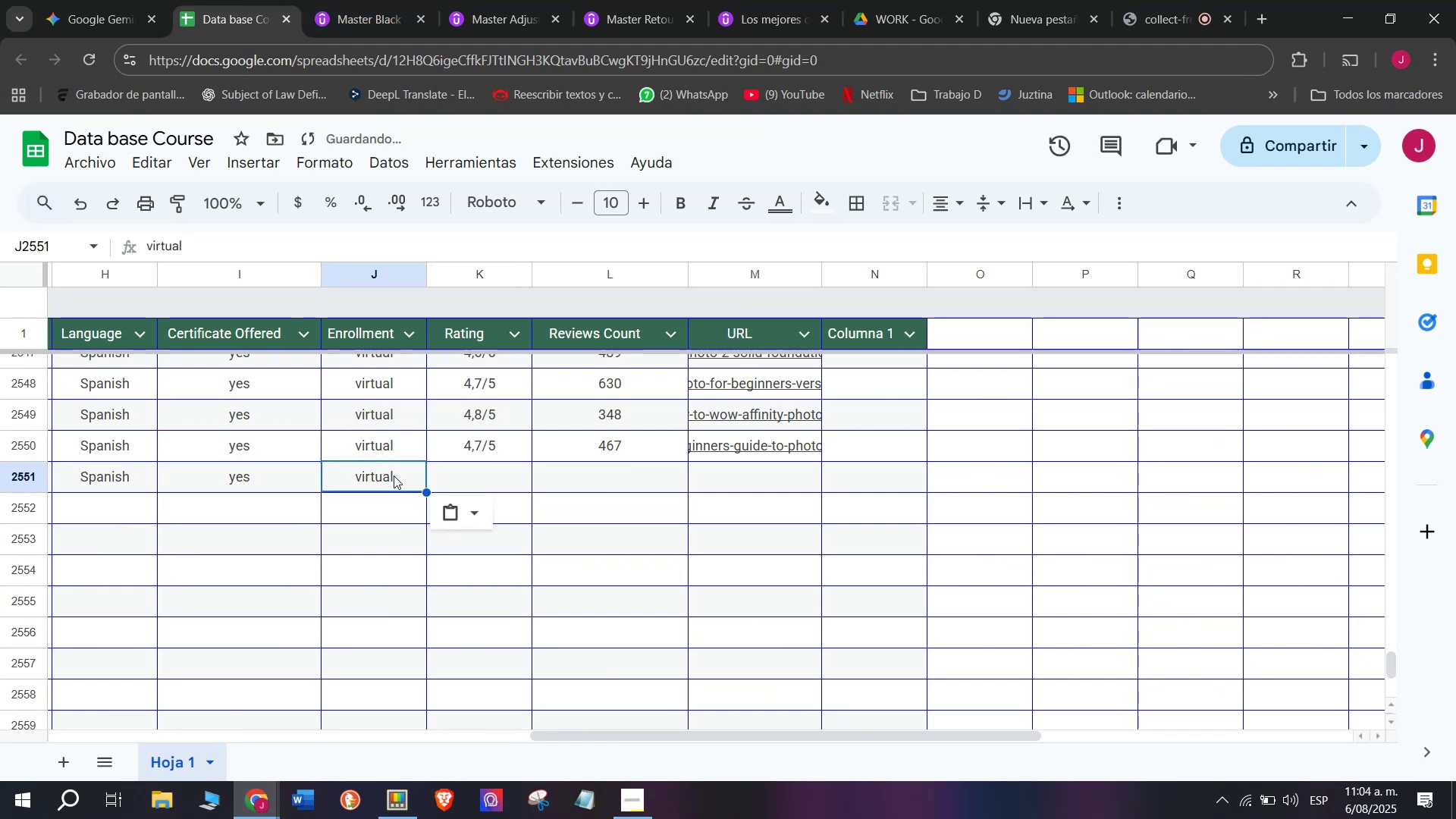 
key(Control+ControlLeft)
 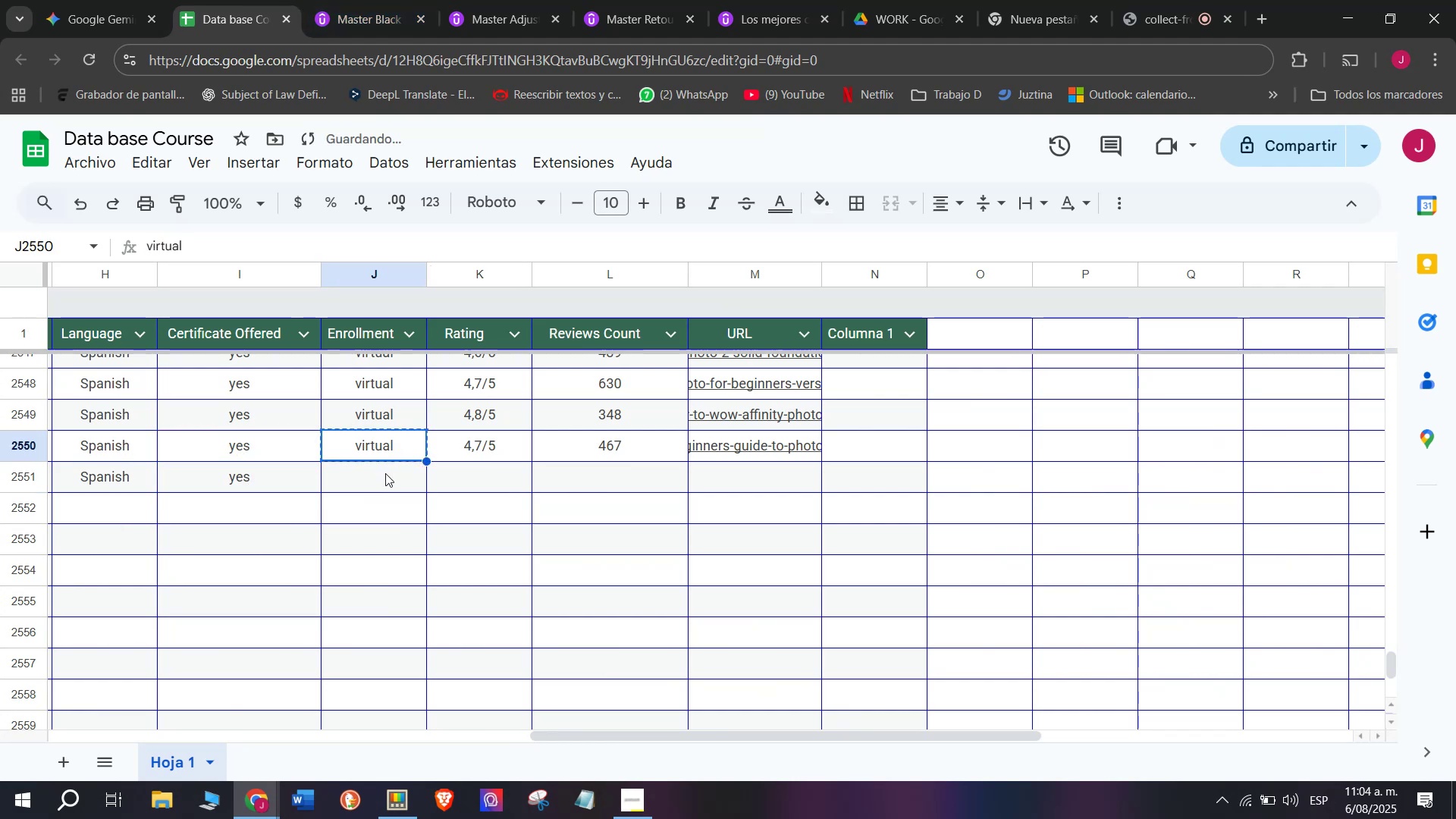 
key(Control+C)
 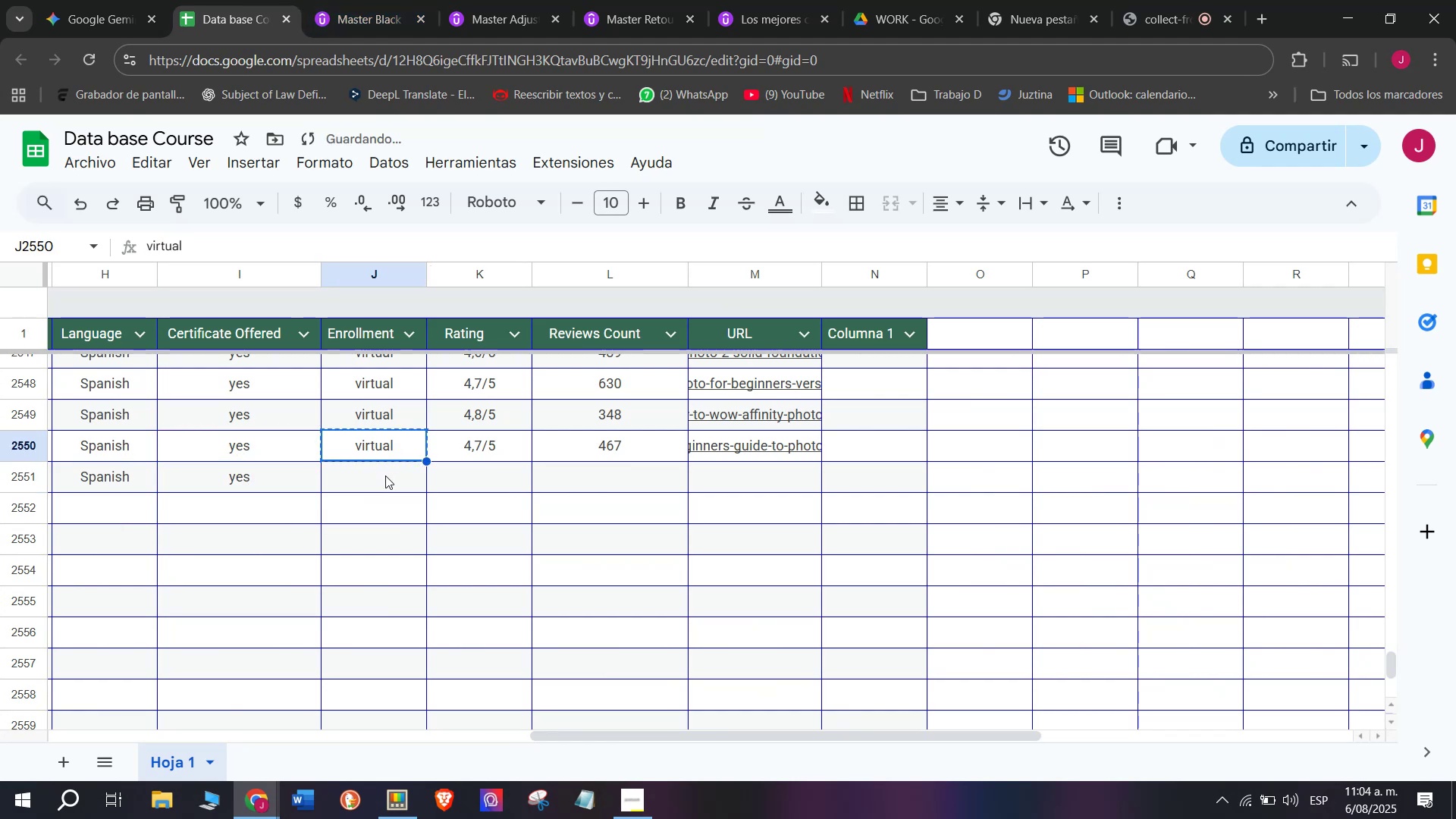 
key(Z)
 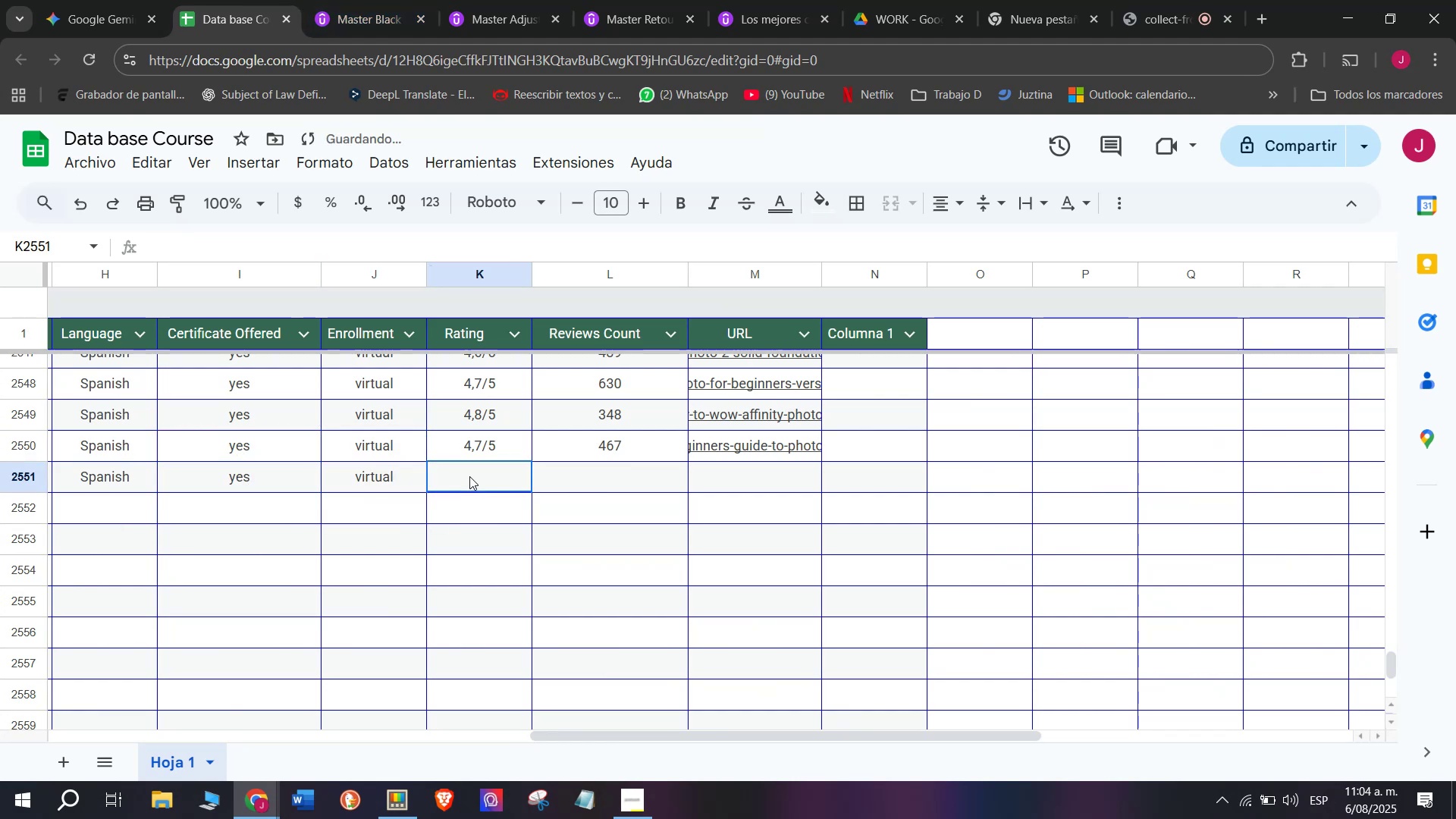 
key(Control+ControlLeft)
 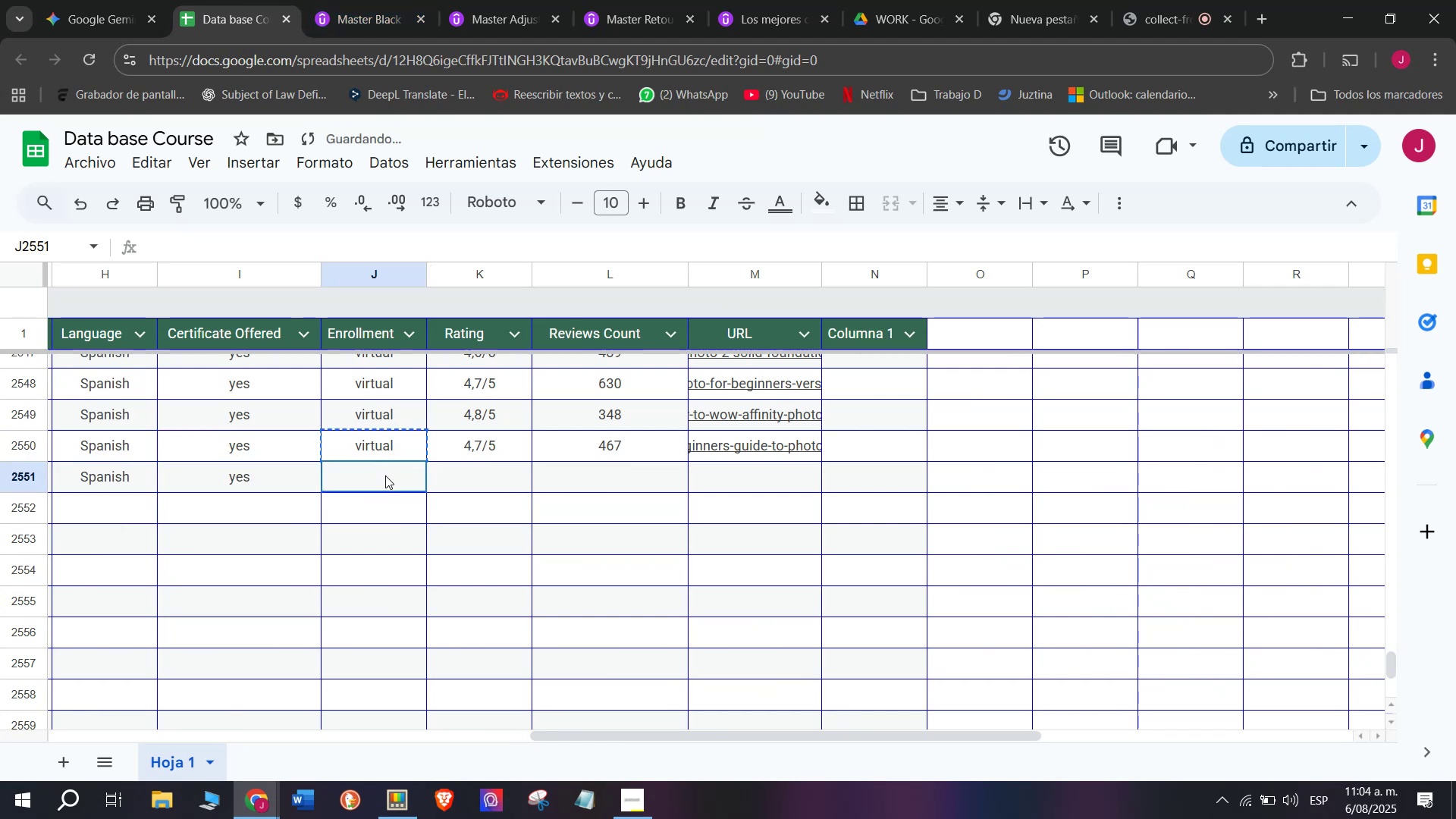 
key(Control+V)
 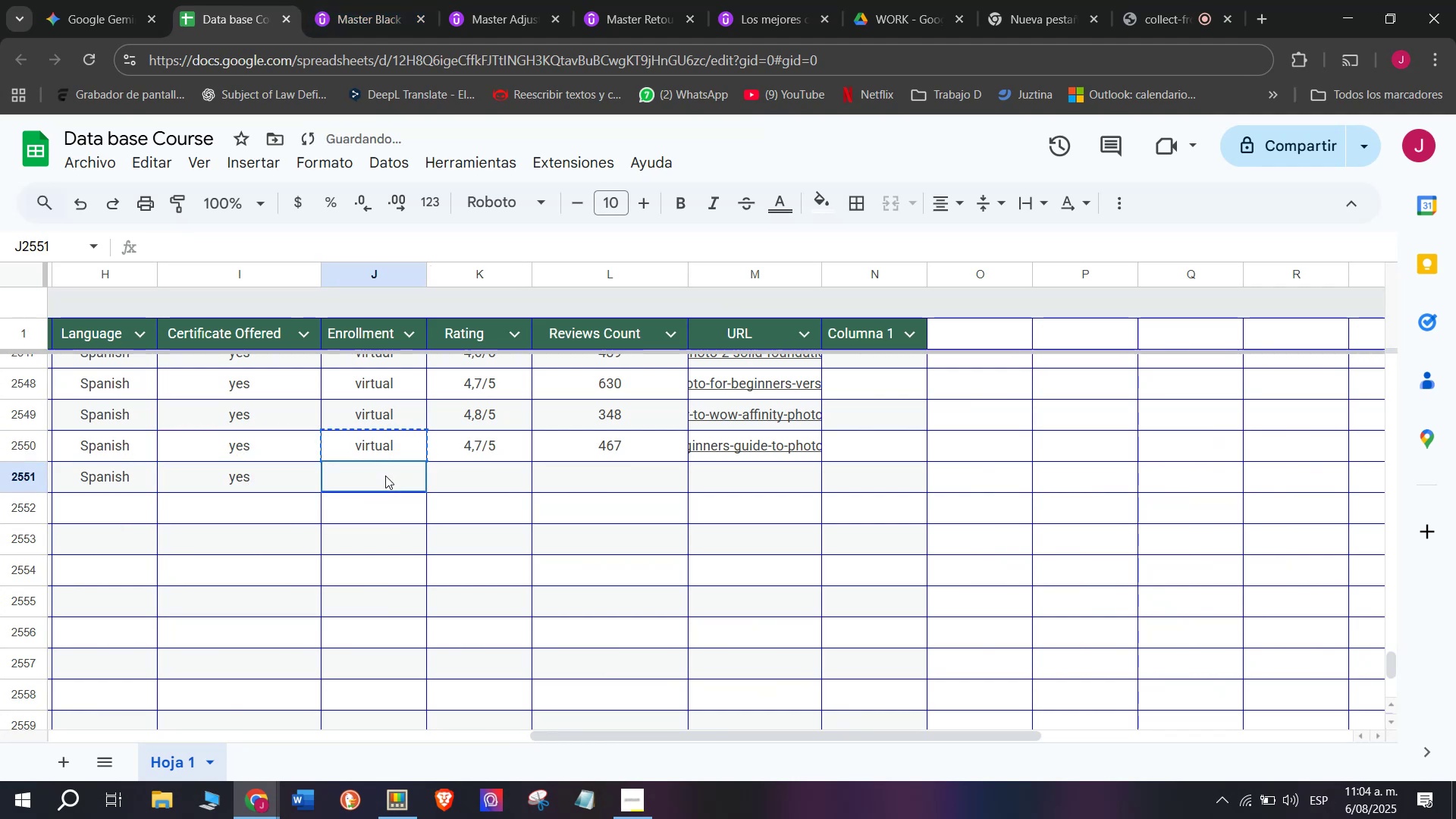 
triple_click([385, 475])
 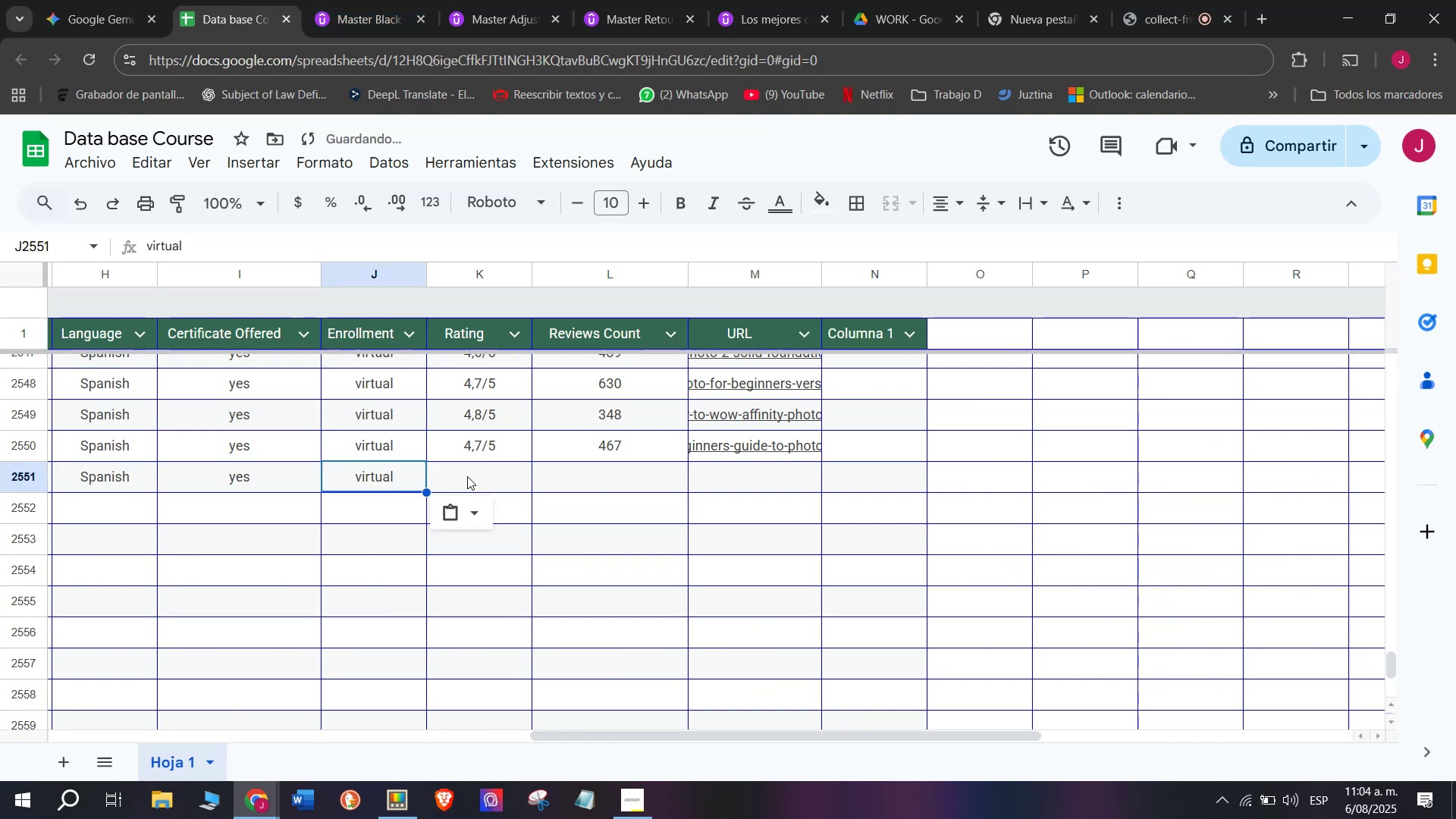 
triple_click([469, 476])
 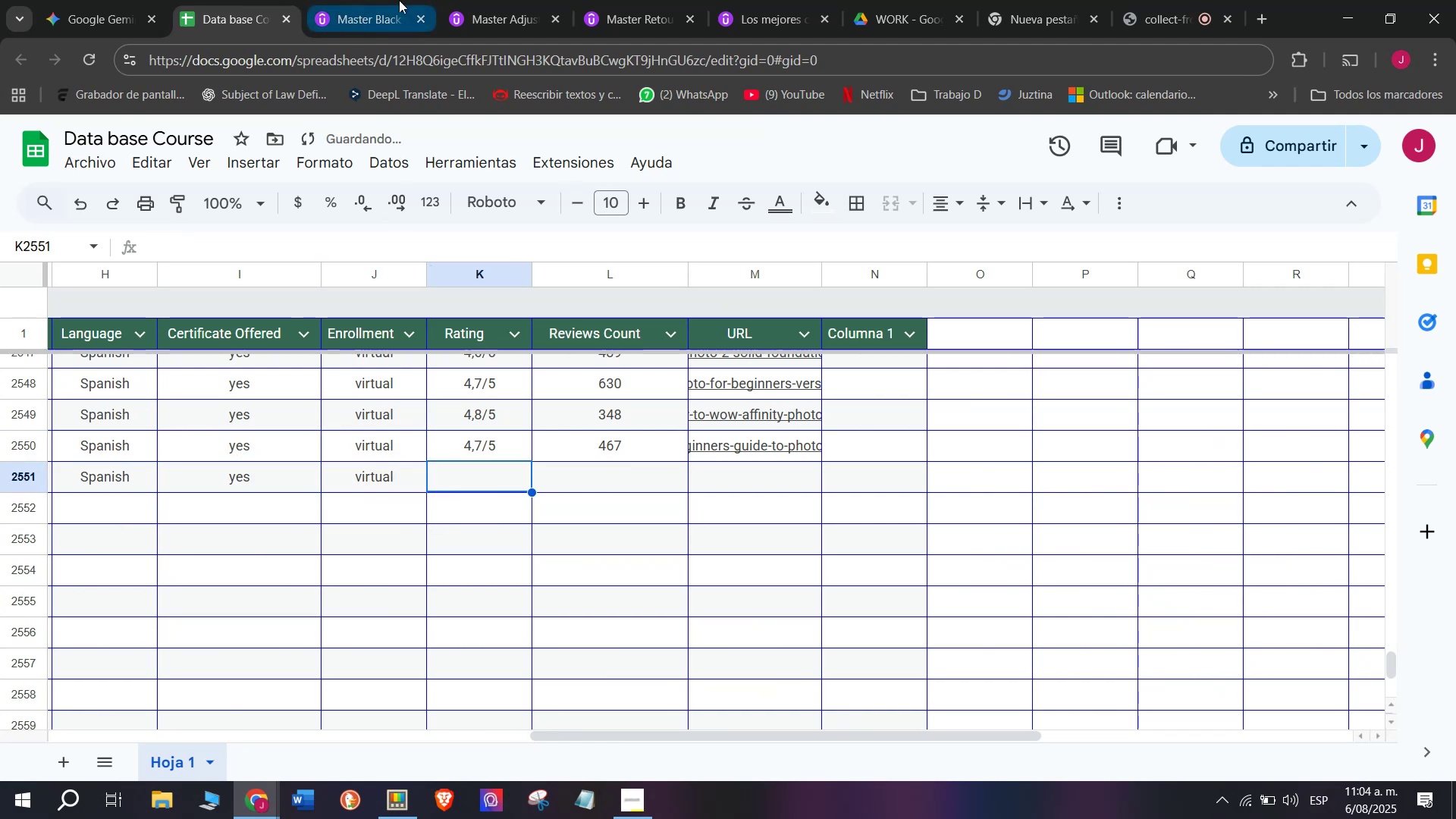 
left_click([421, 0])
 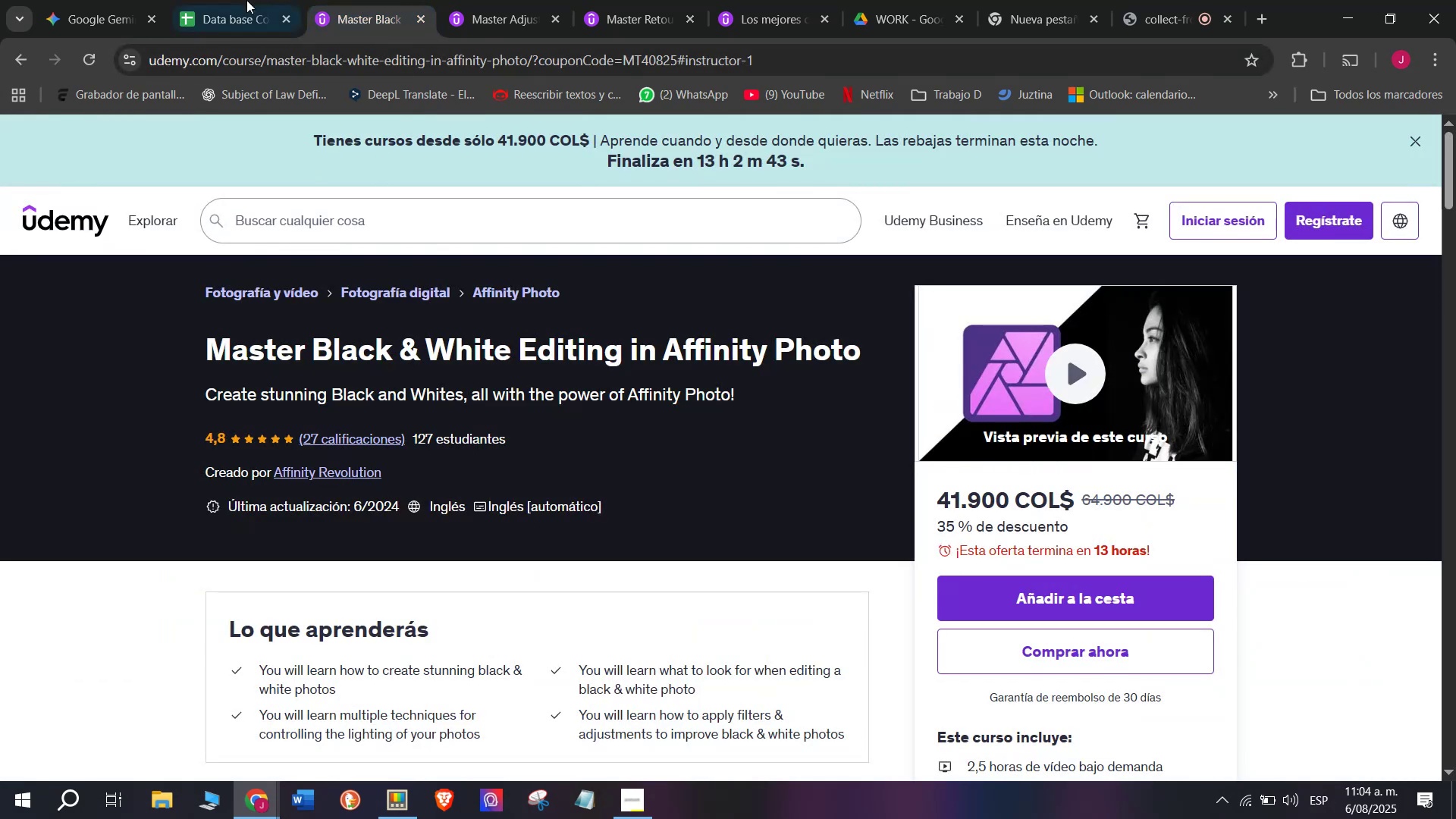 
left_click([238, 0])
 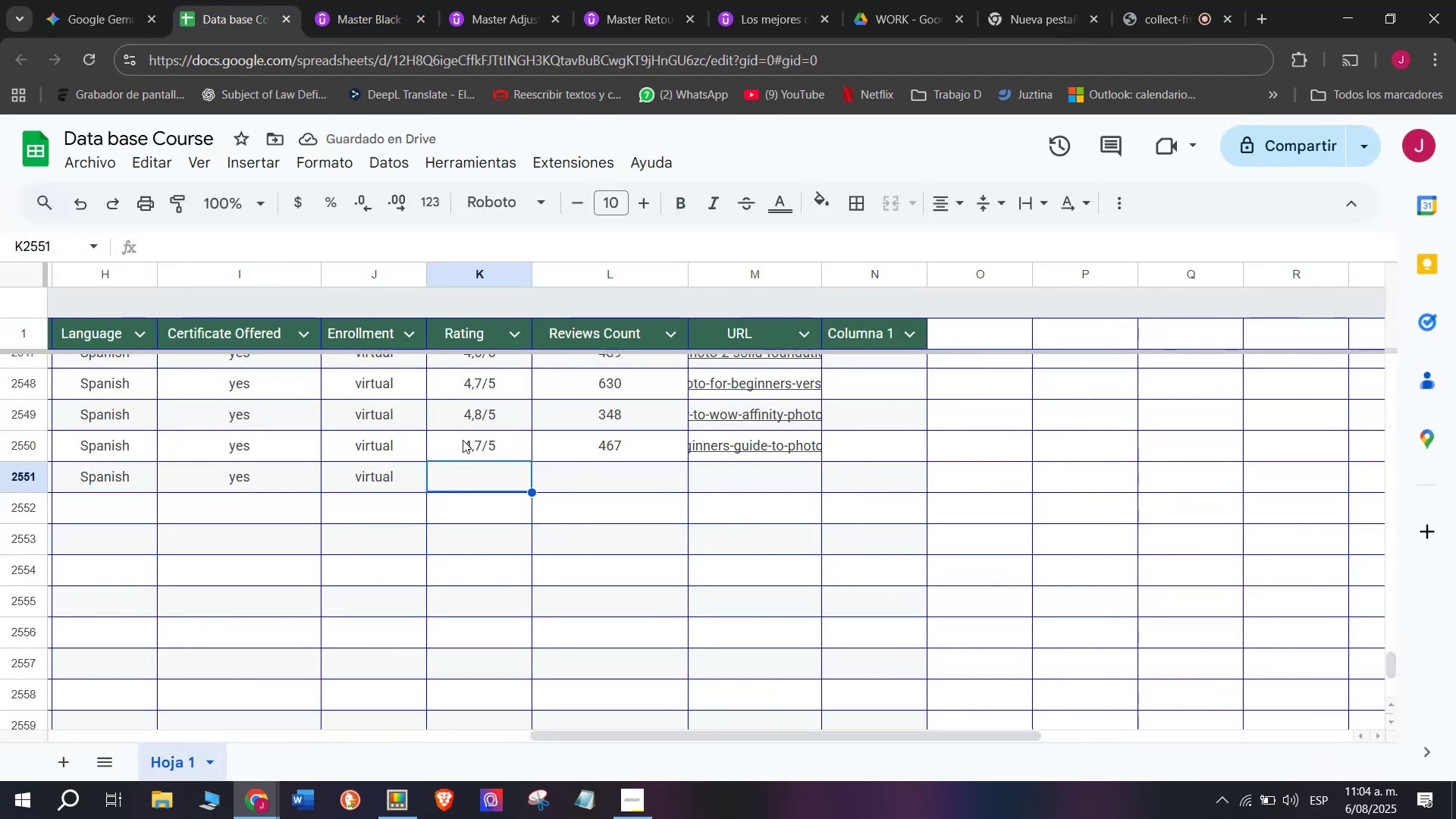 
left_click([471, 424])
 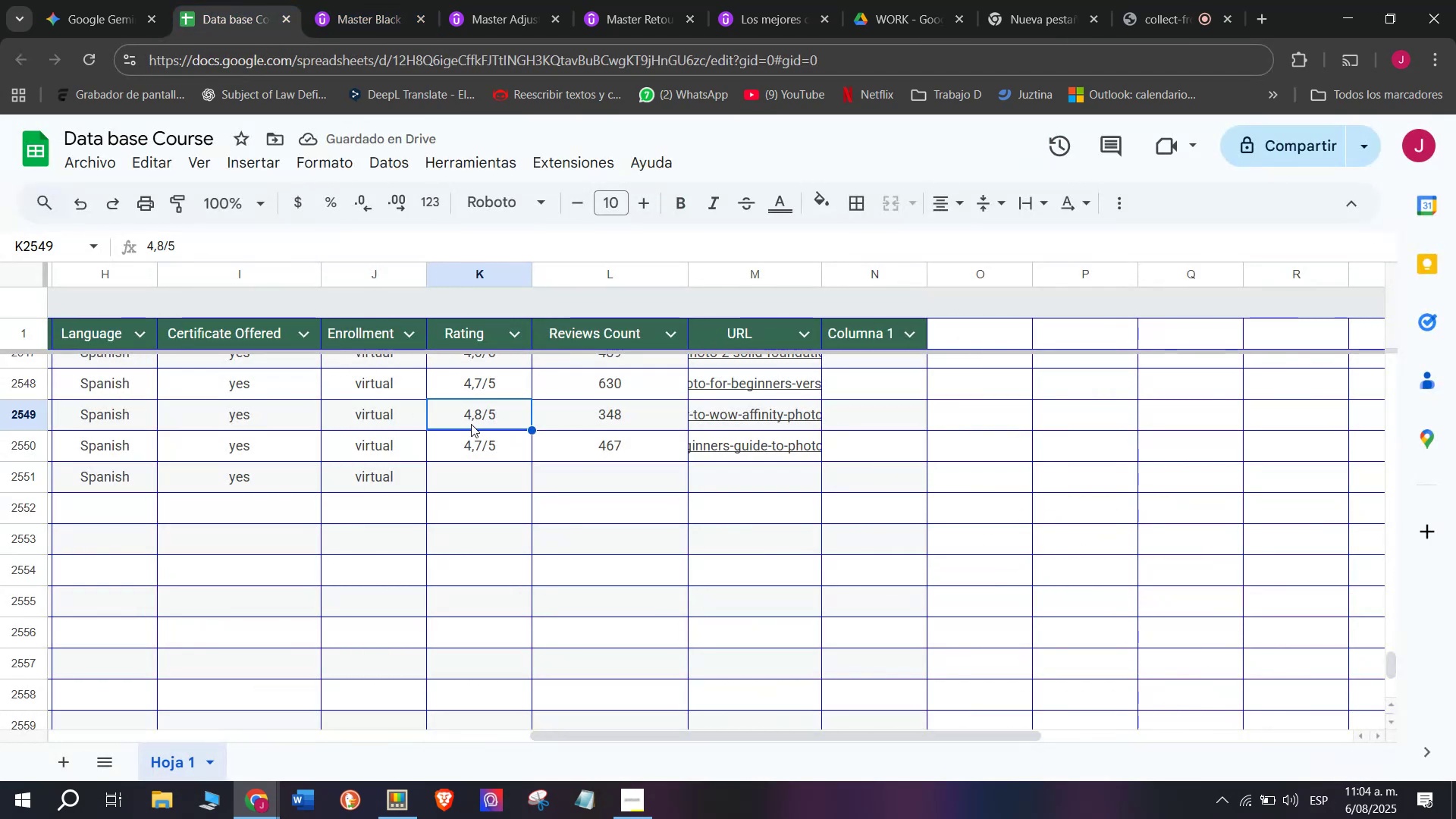 
key(Control+ControlLeft)
 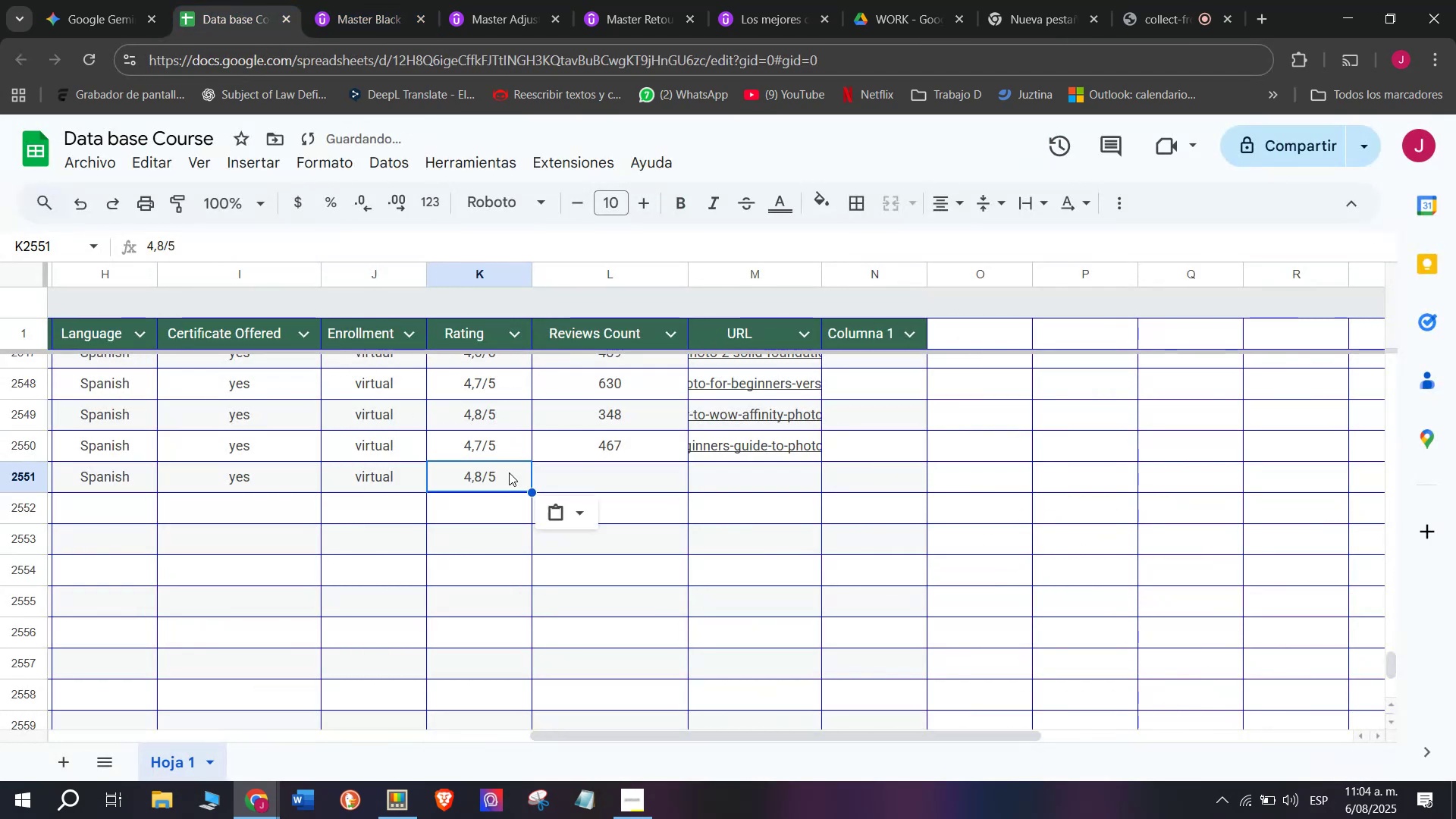 
key(Break)
 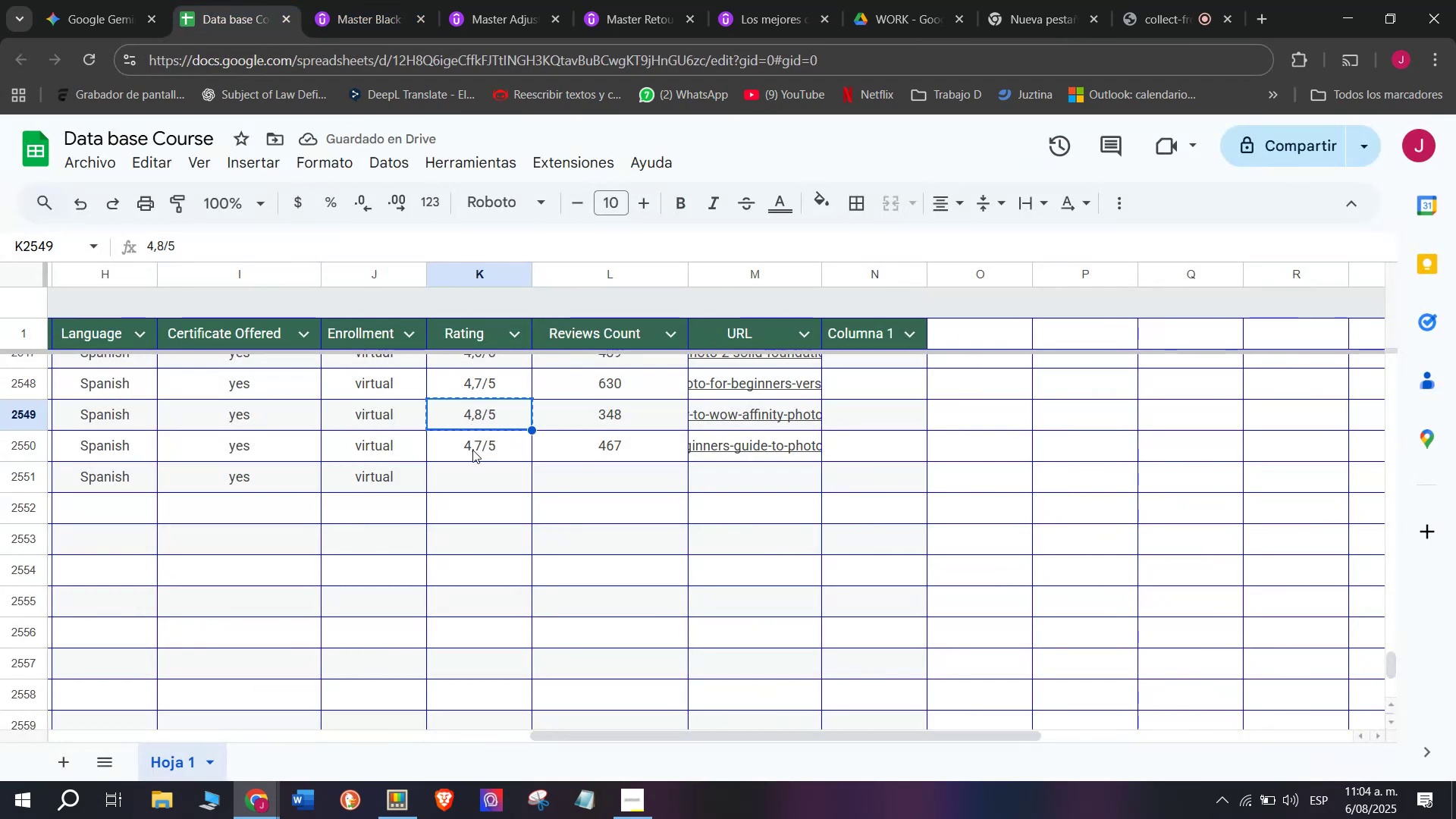 
key(Control+C)
 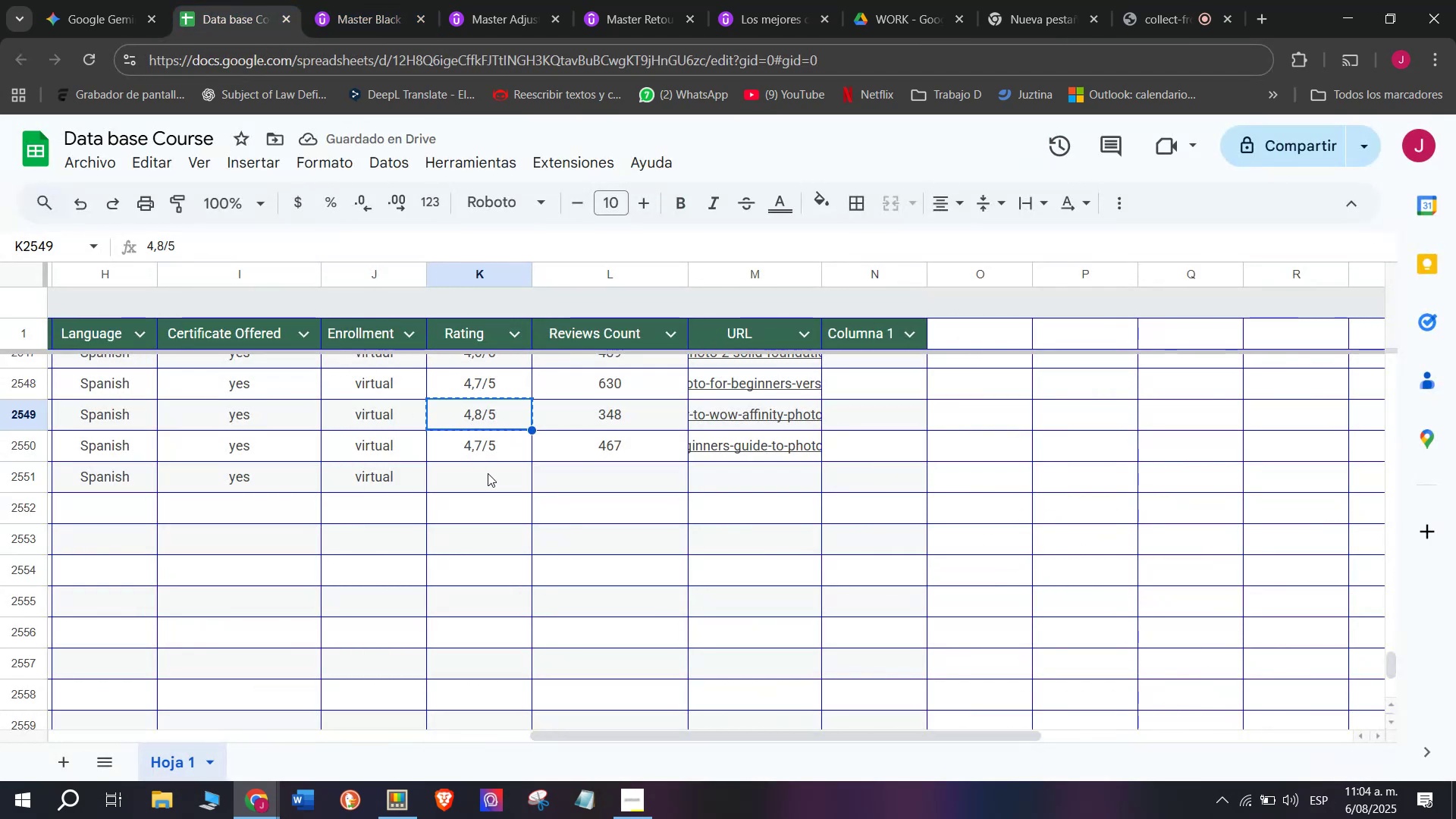 
key(Z)
 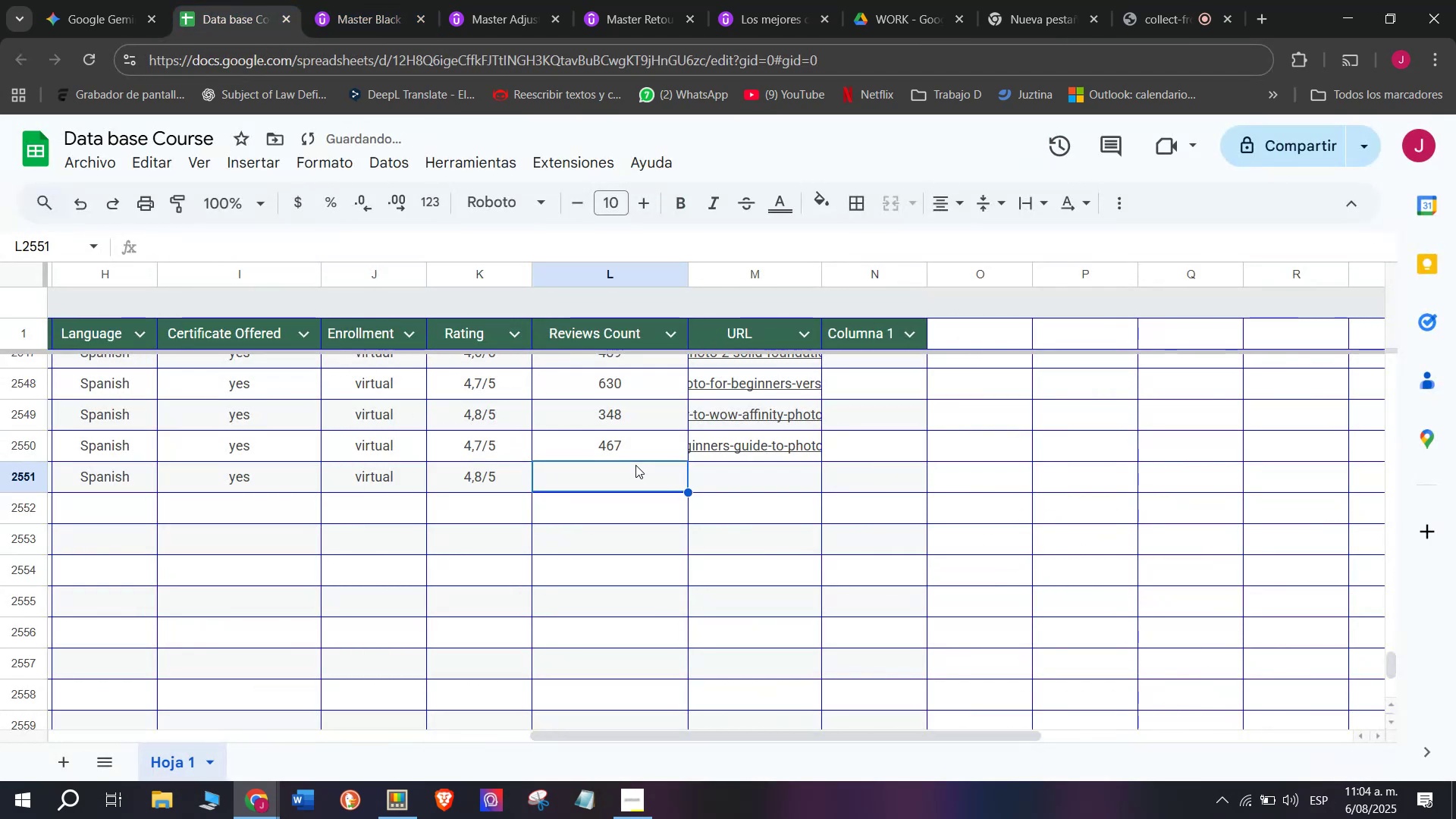 
double_click([488, 473])
 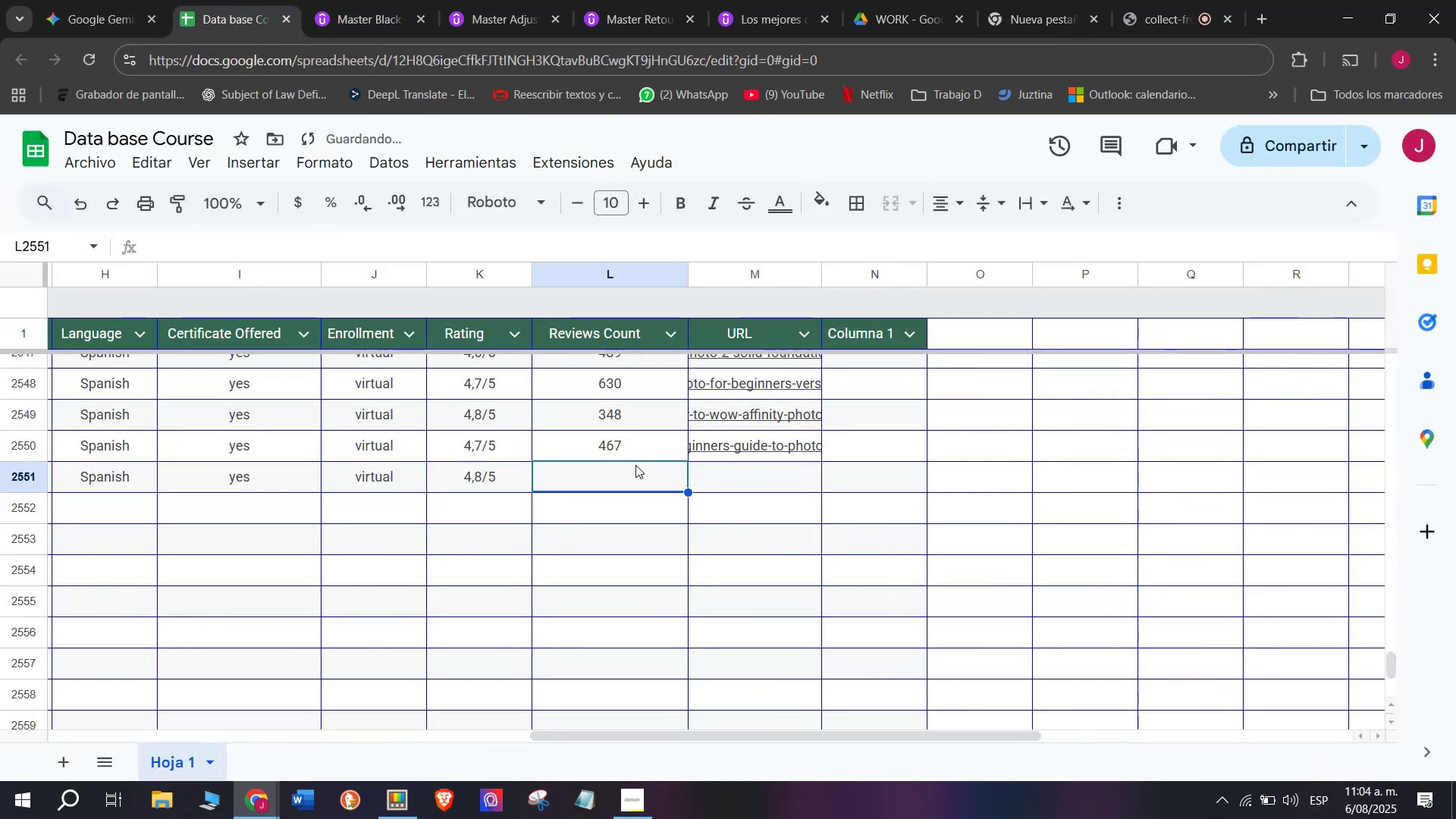 
key(Control+ControlLeft)
 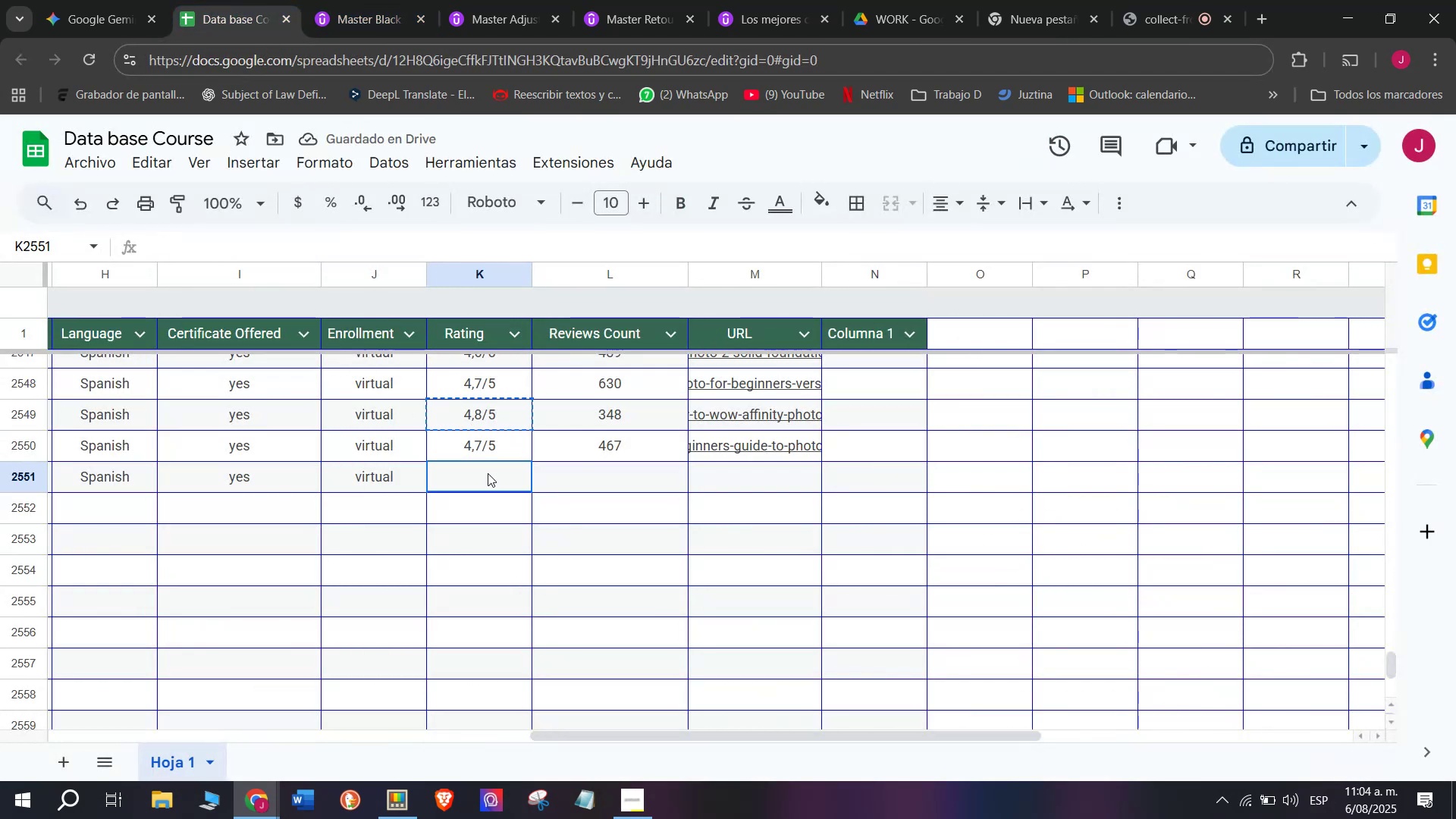 
key(Control+V)
 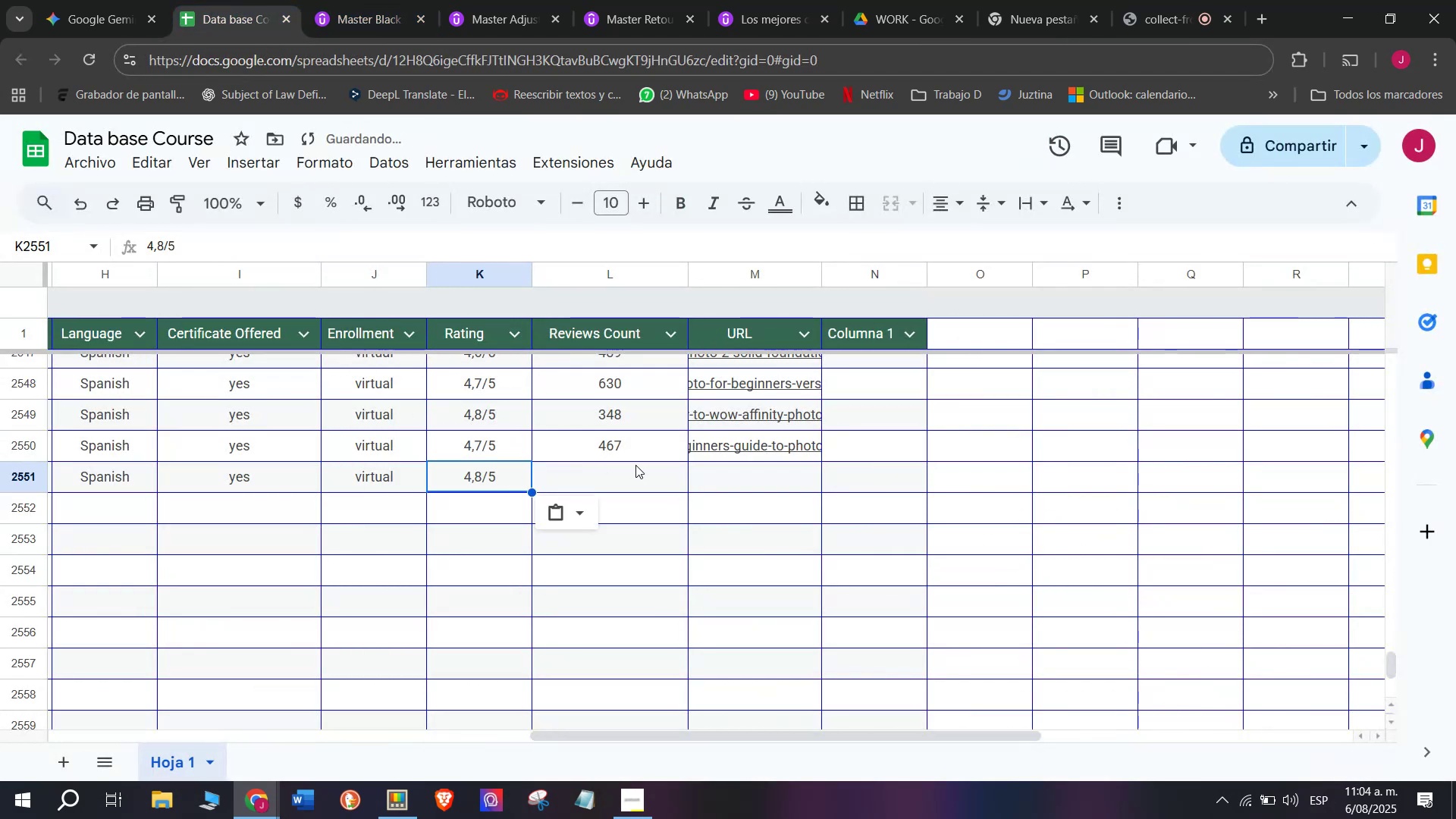 
triple_click([635, 465])
 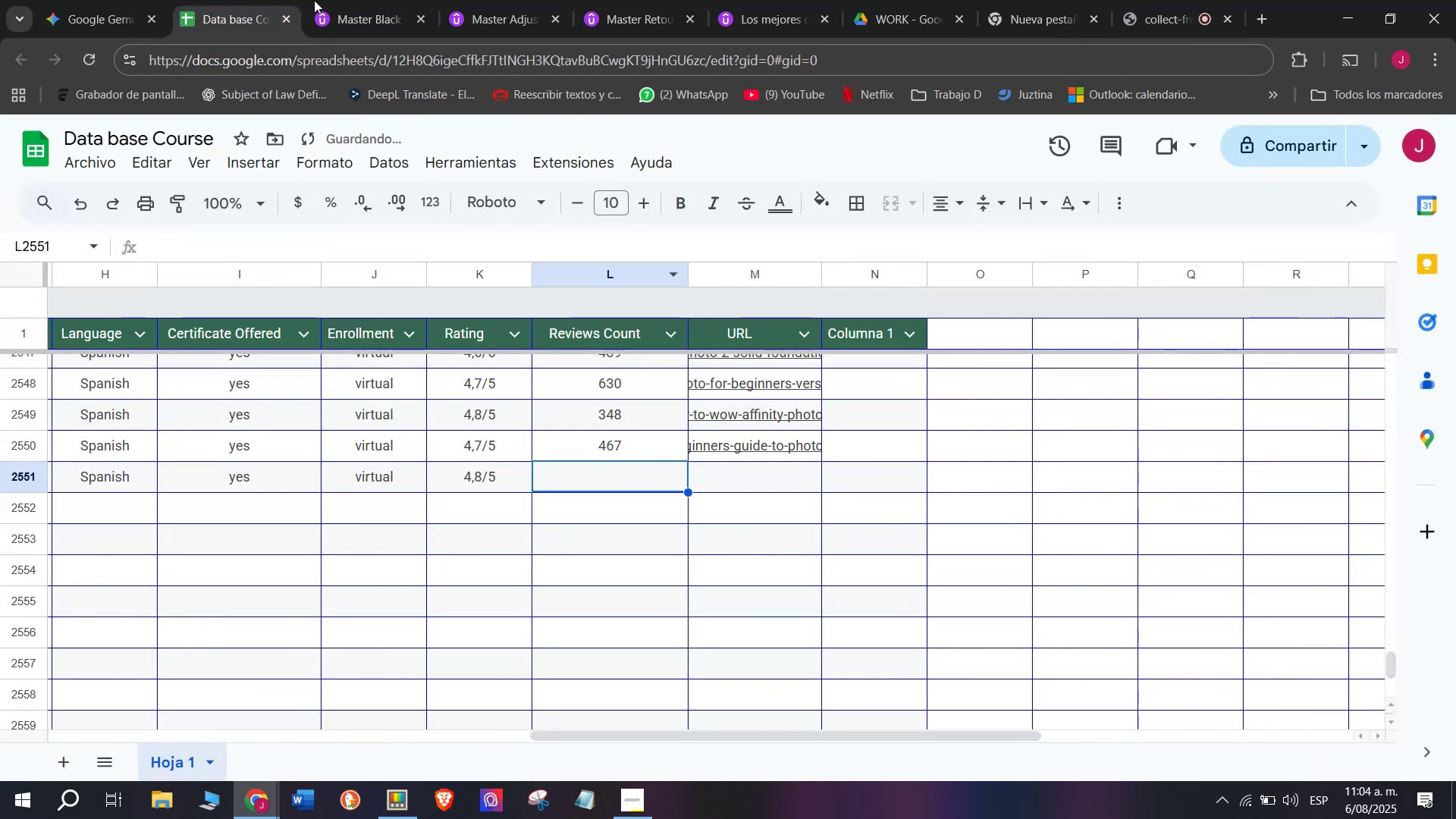 
left_click([314, 0])
 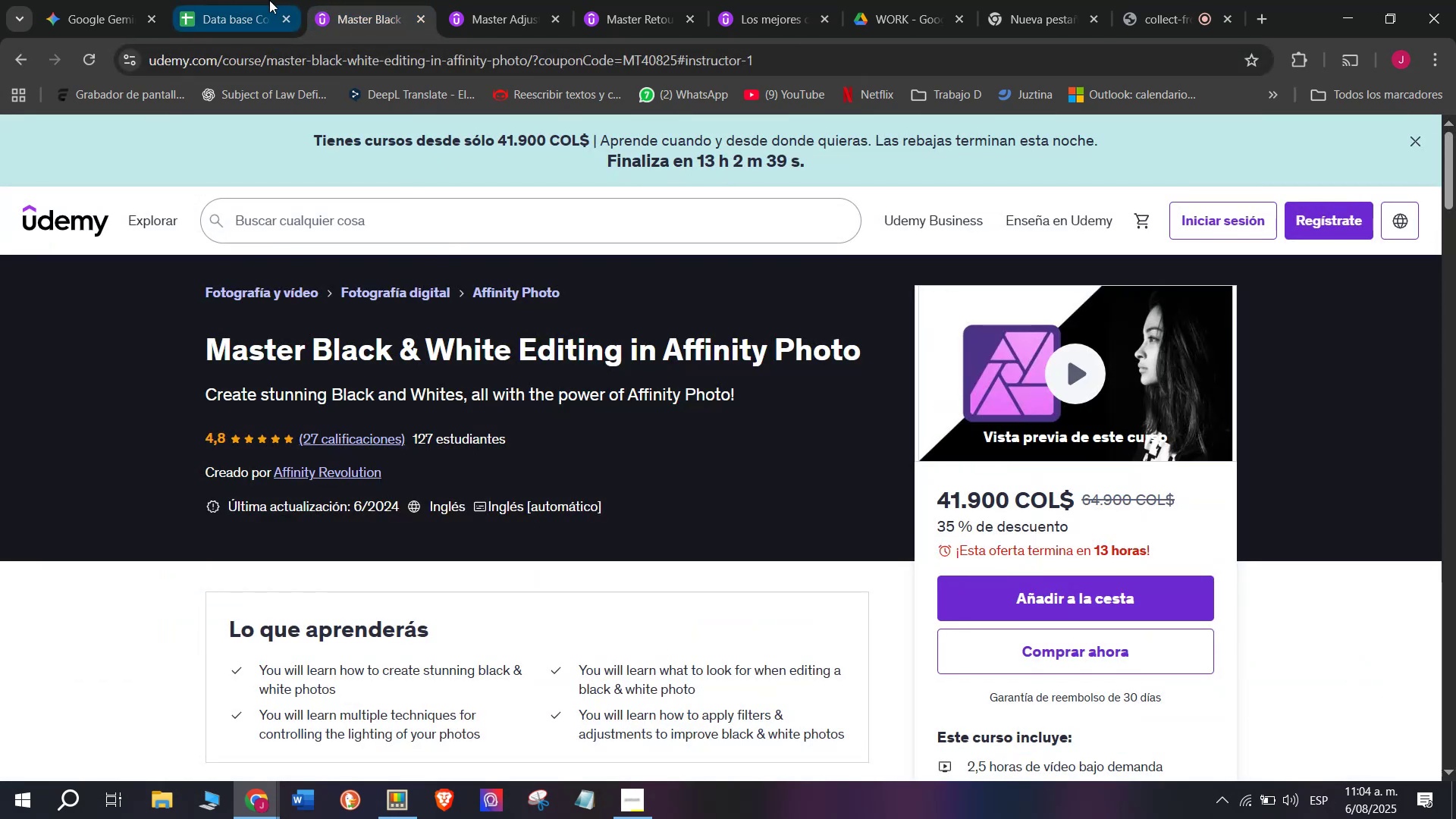 
left_click([256, 0])
 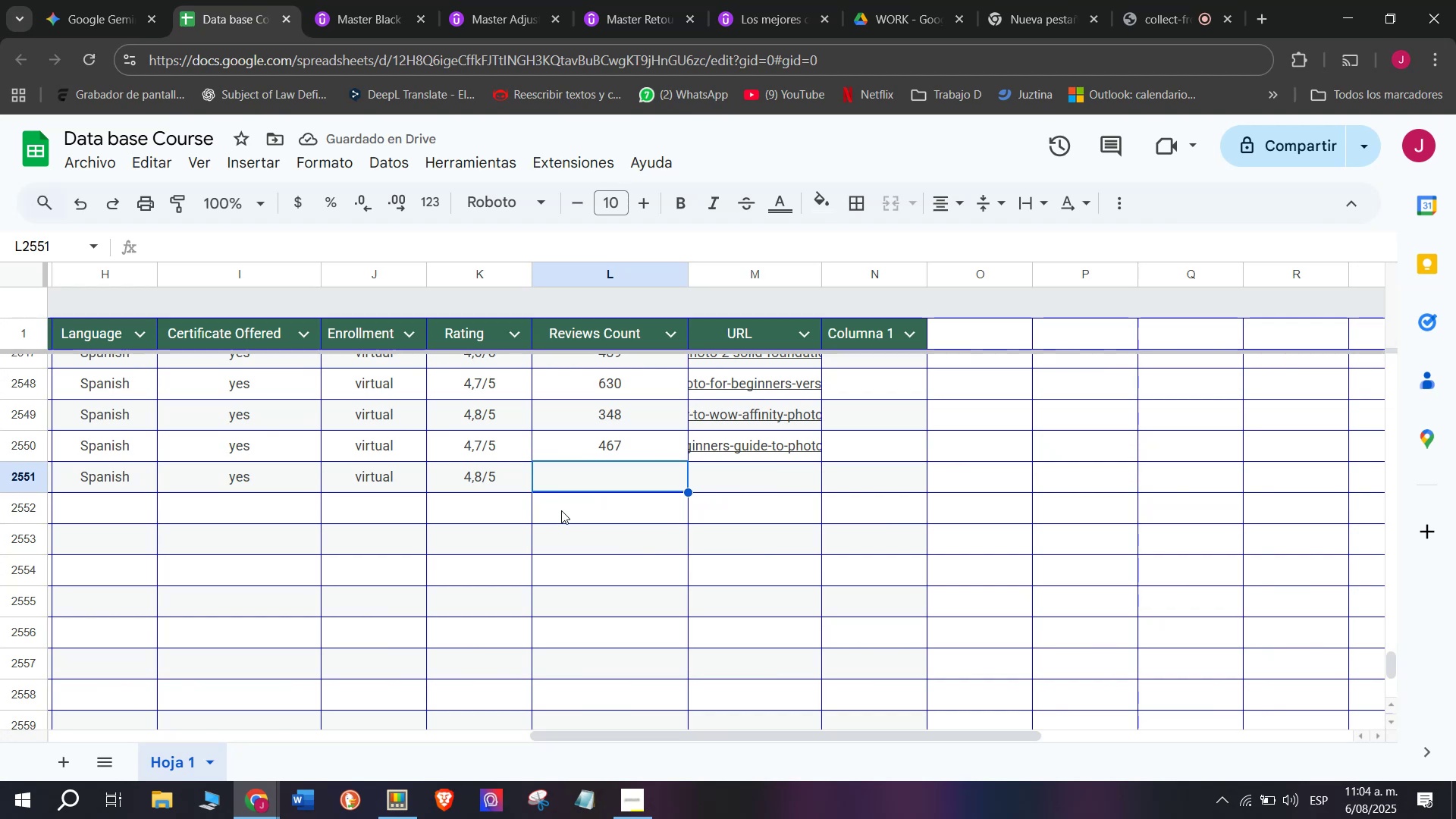 
type(27)
 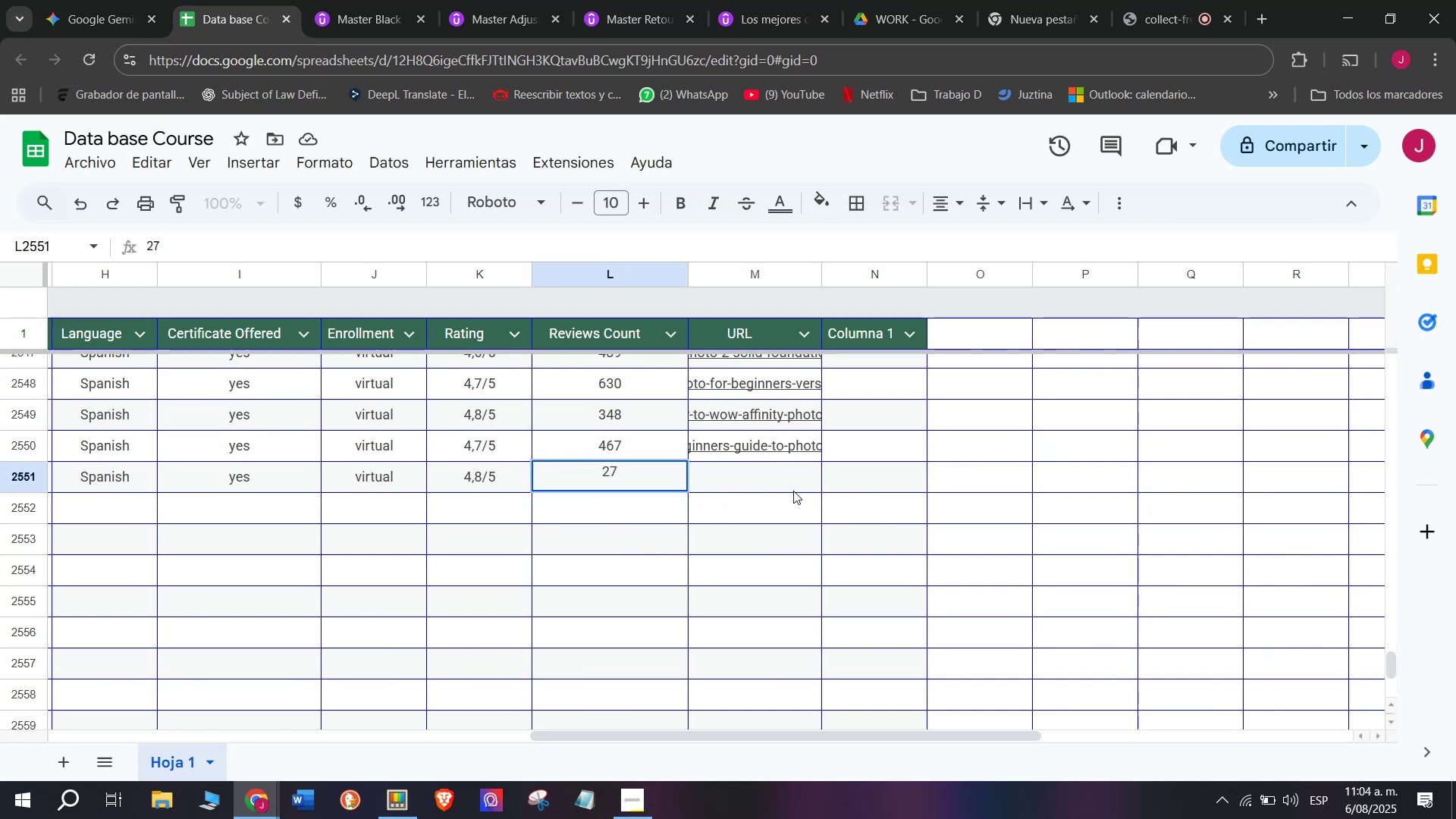 
left_click([793, 491])
 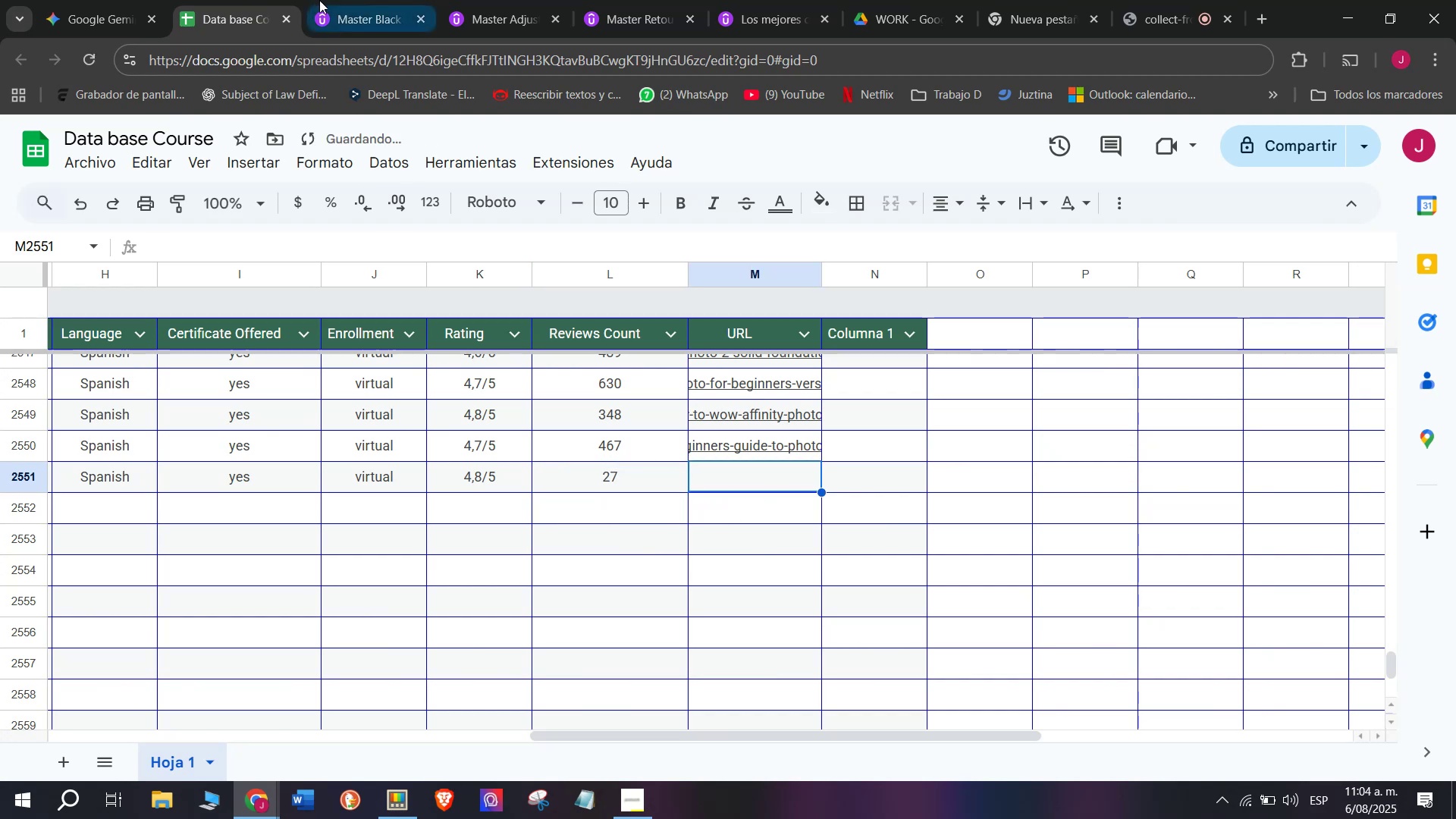 
left_click([337, 0])
 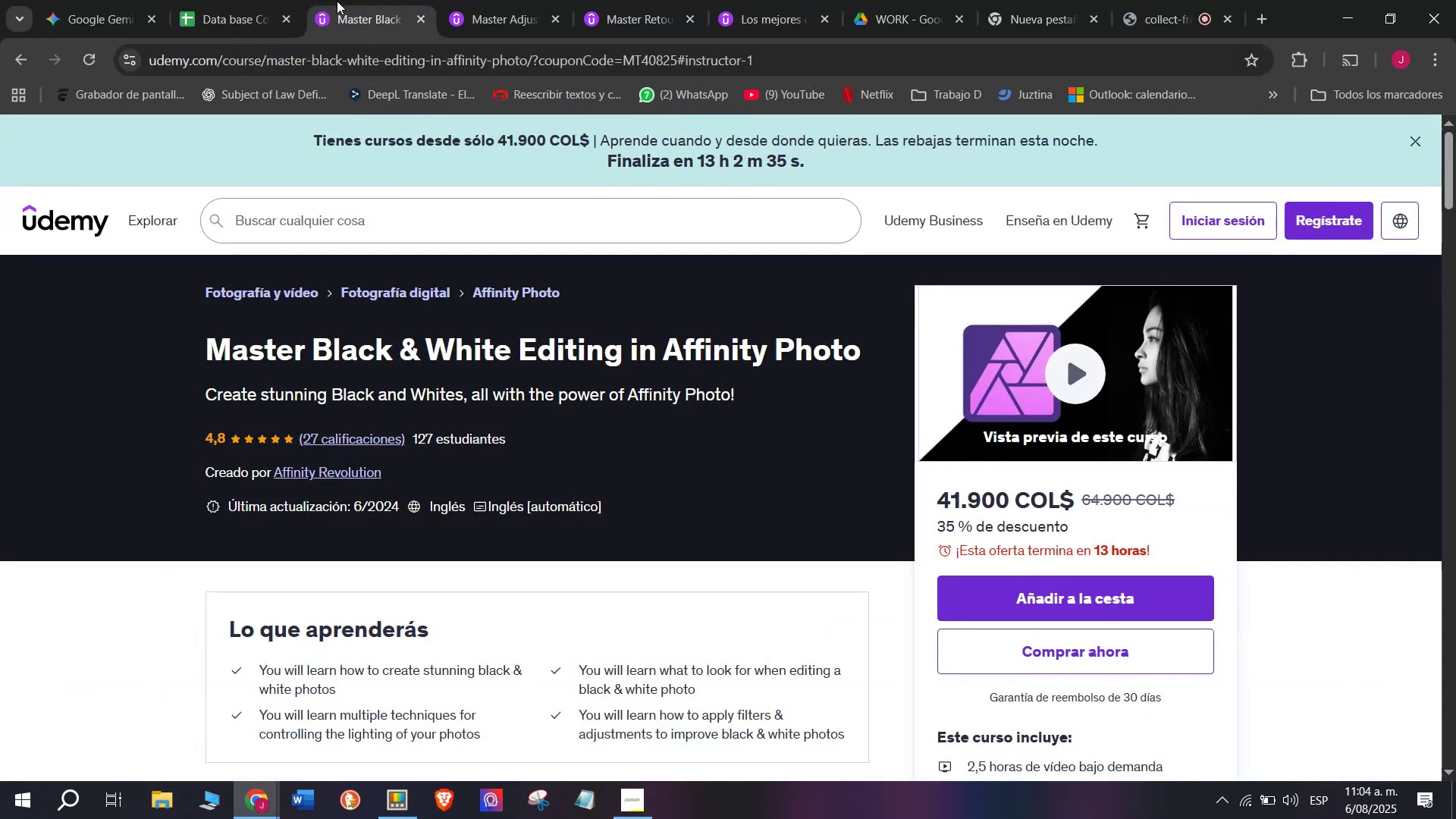 
mouse_move([233, -5])
 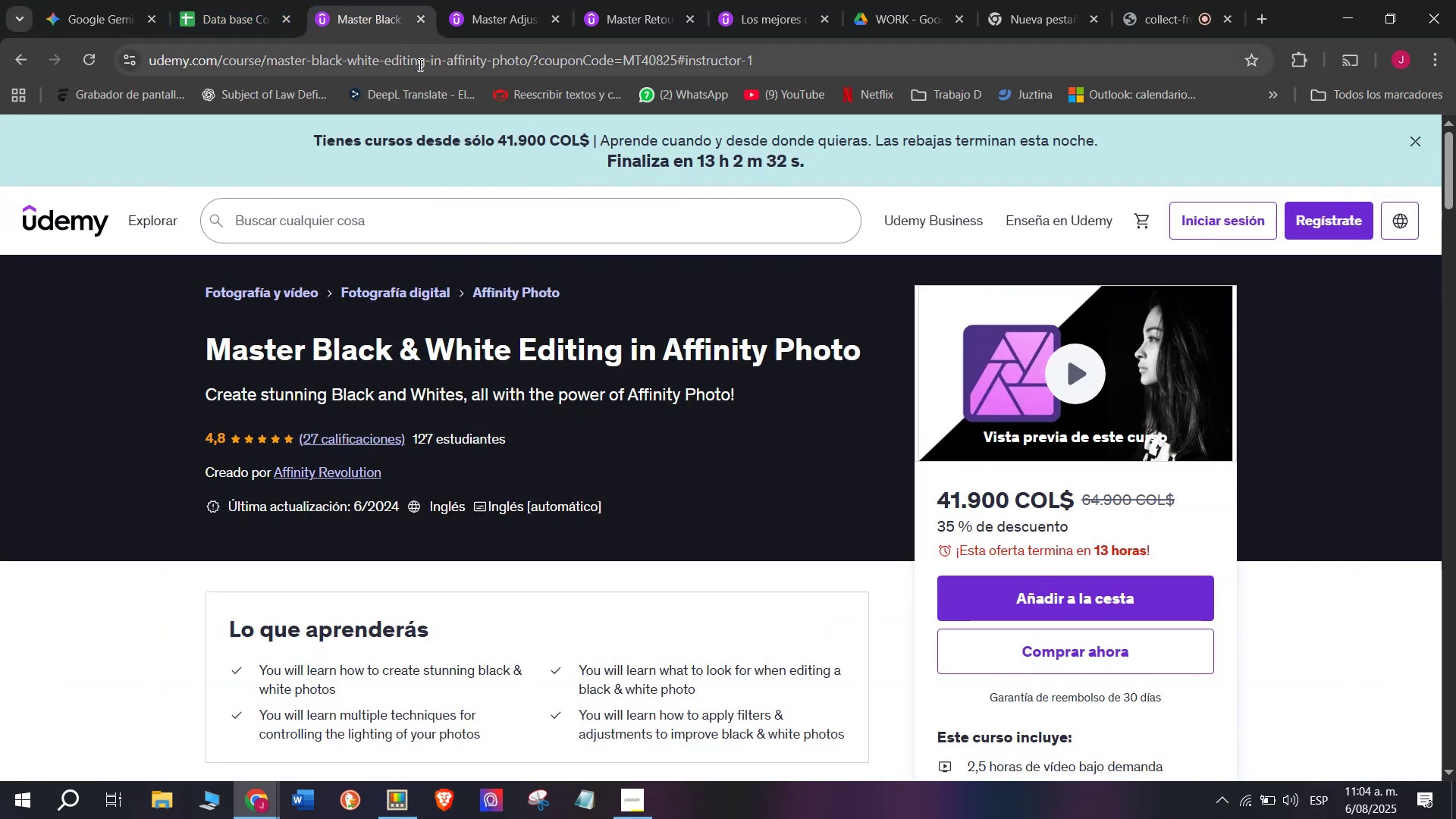 
double_click([419, 64])
 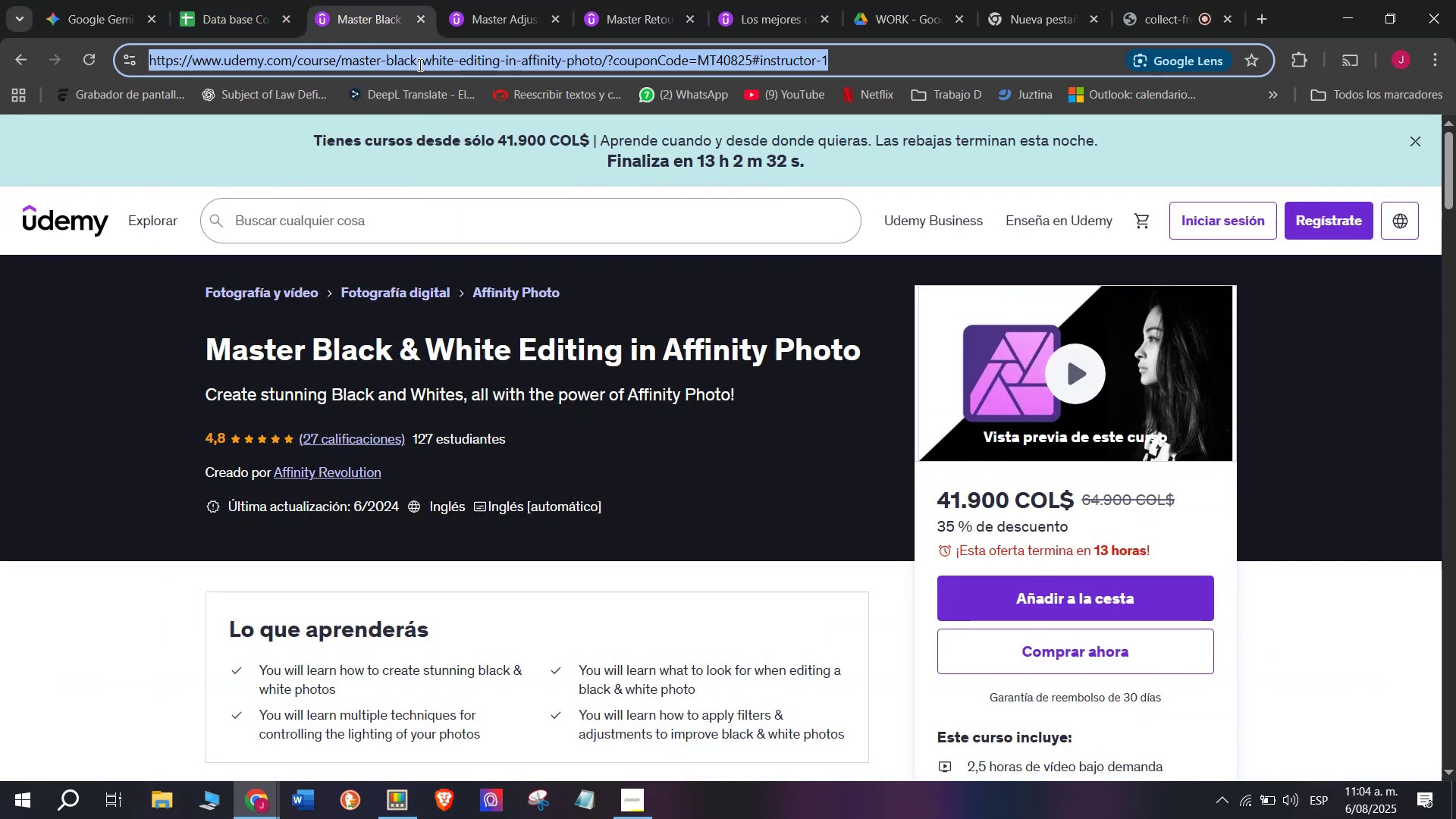 
triple_click([419, 64])
 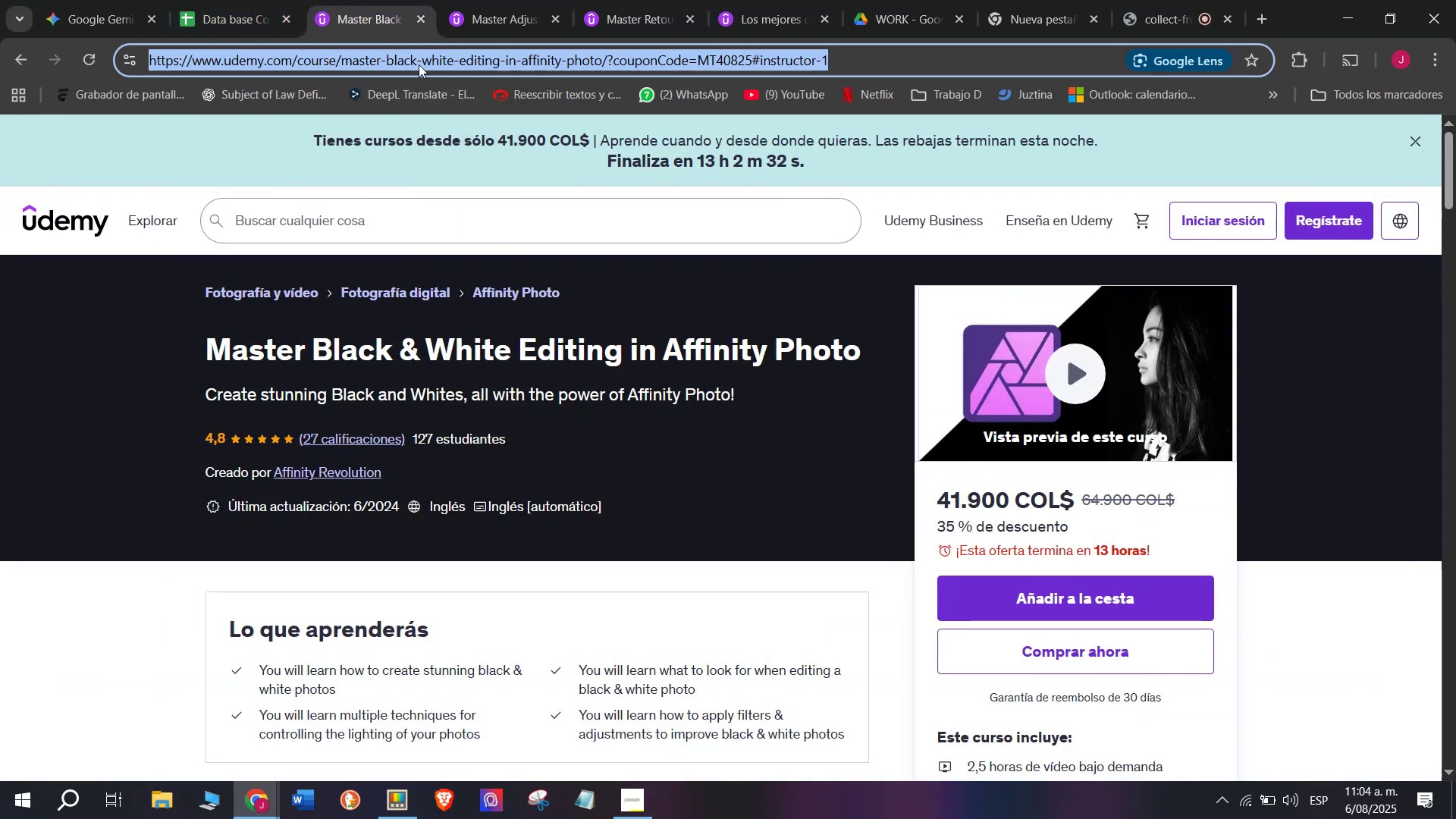 
key(Control+ControlLeft)
 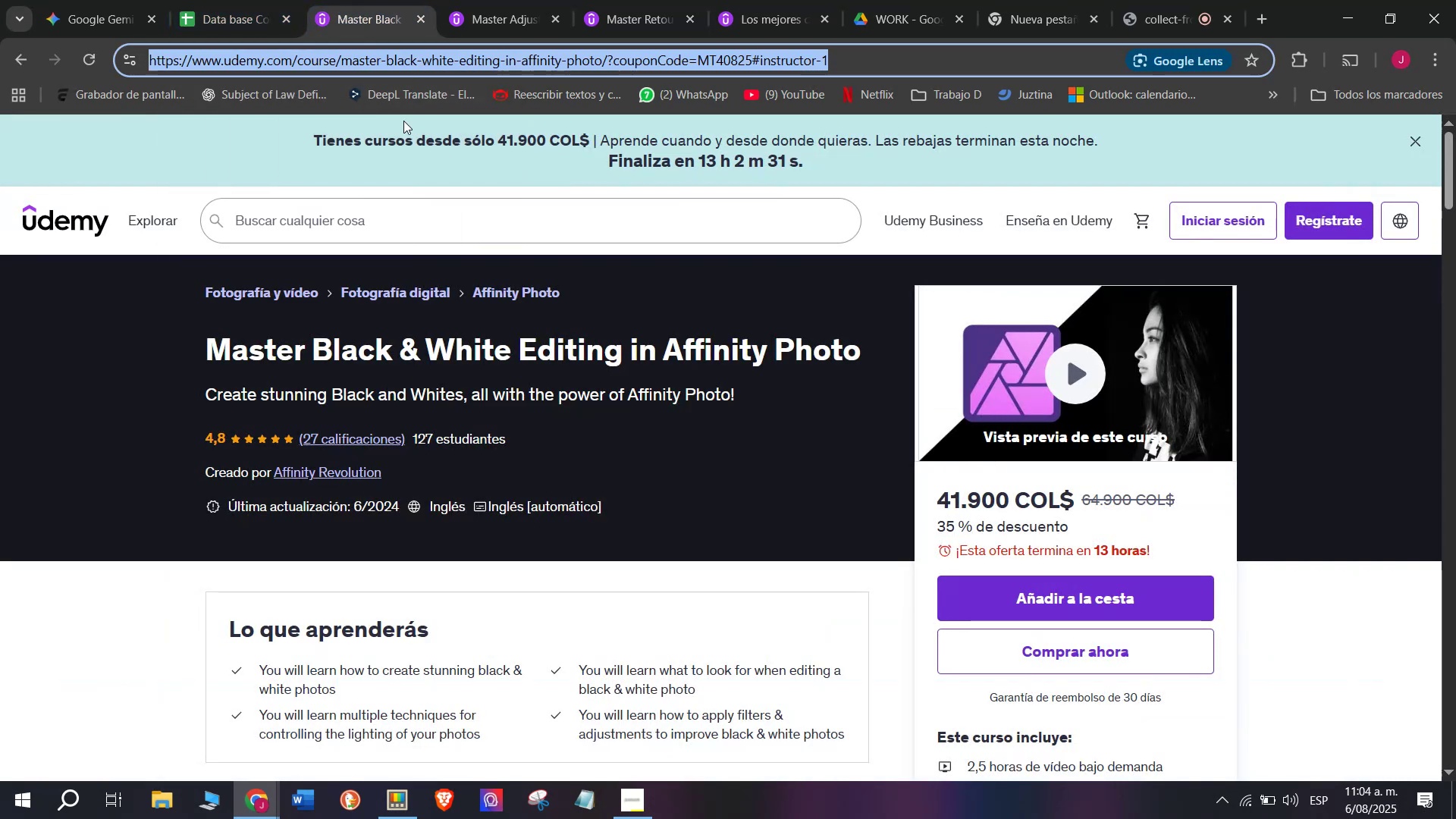 
key(Break)
 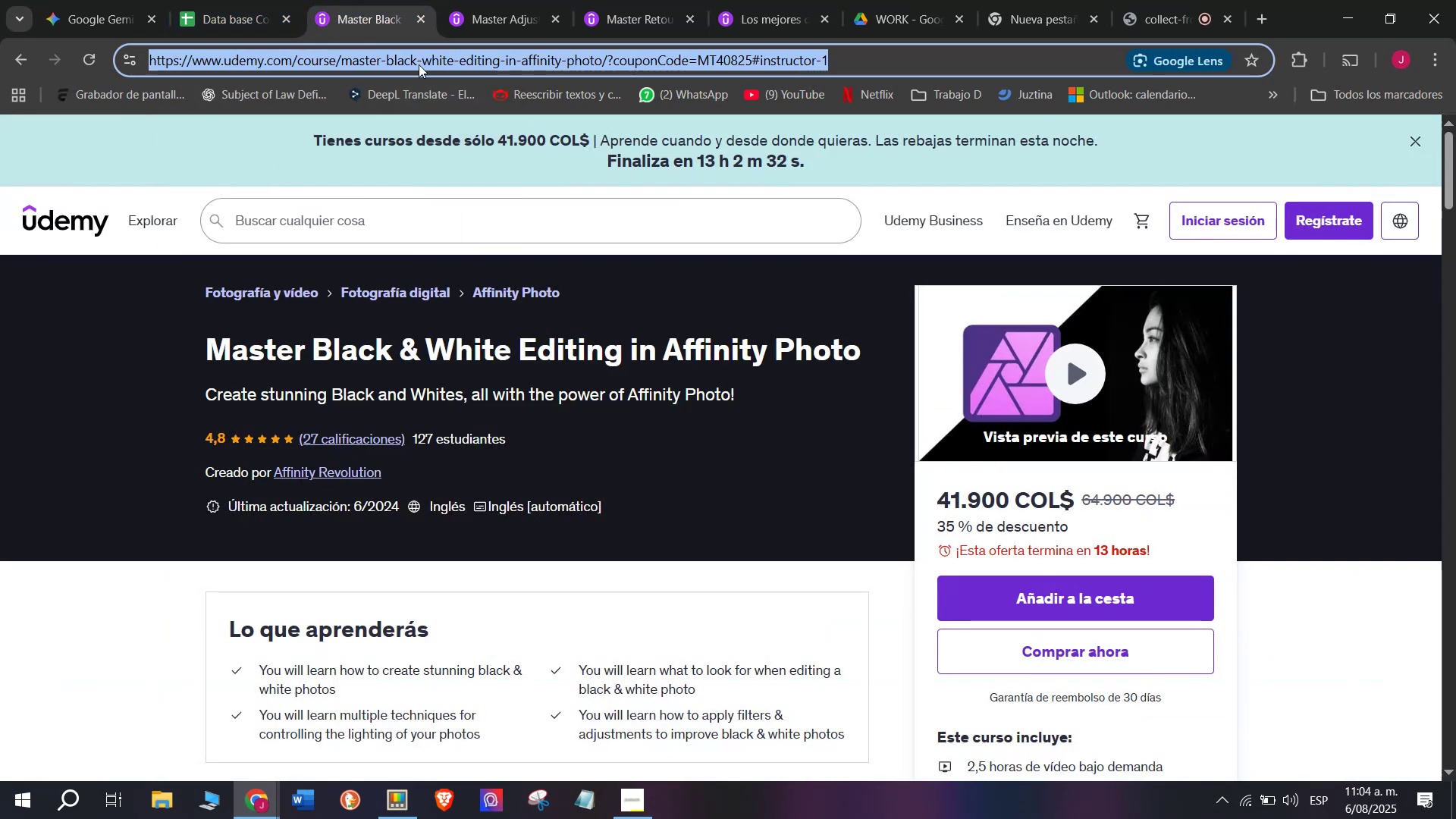 
key(Control+C)
 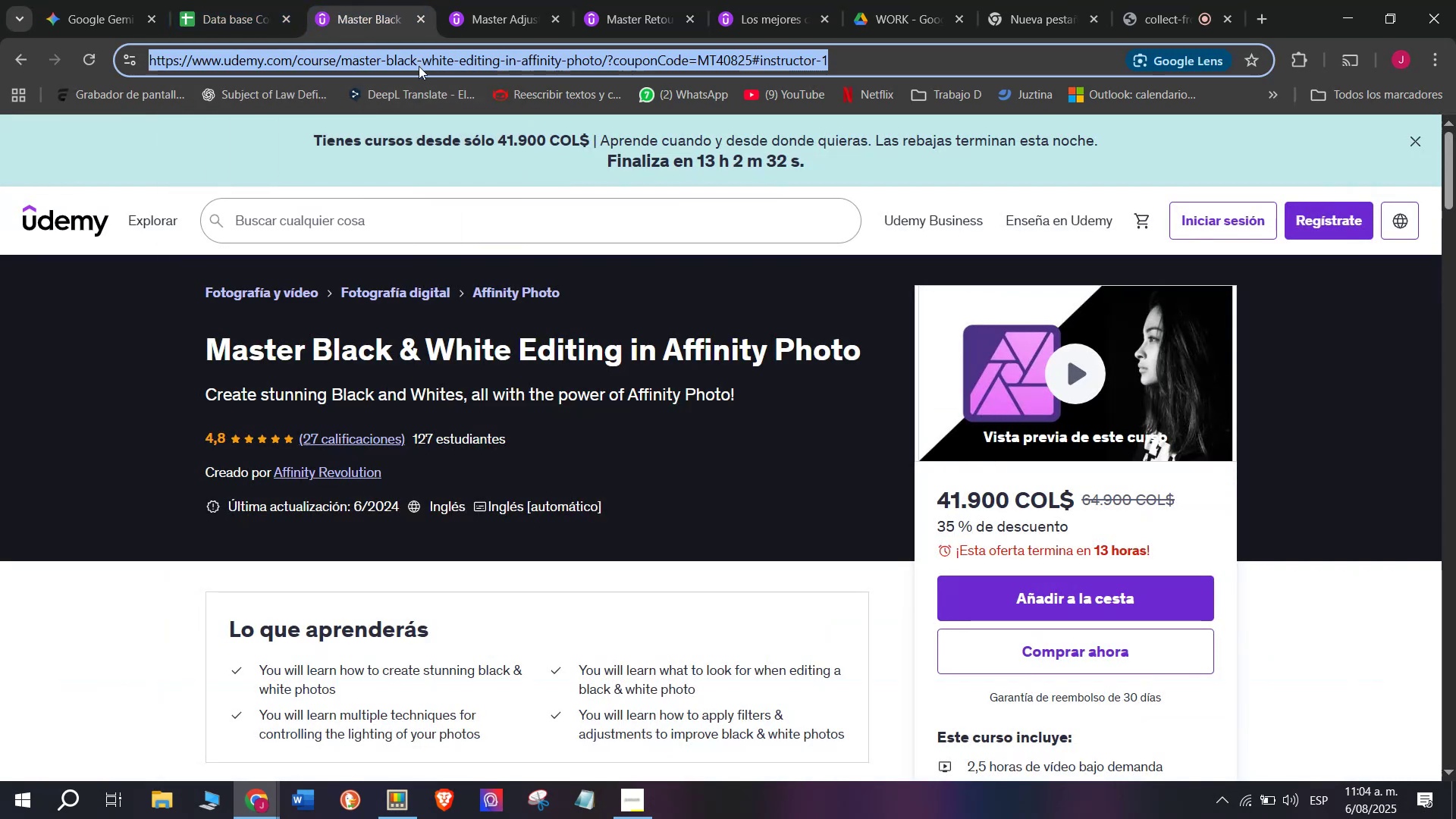 
key(Control+ControlLeft)
 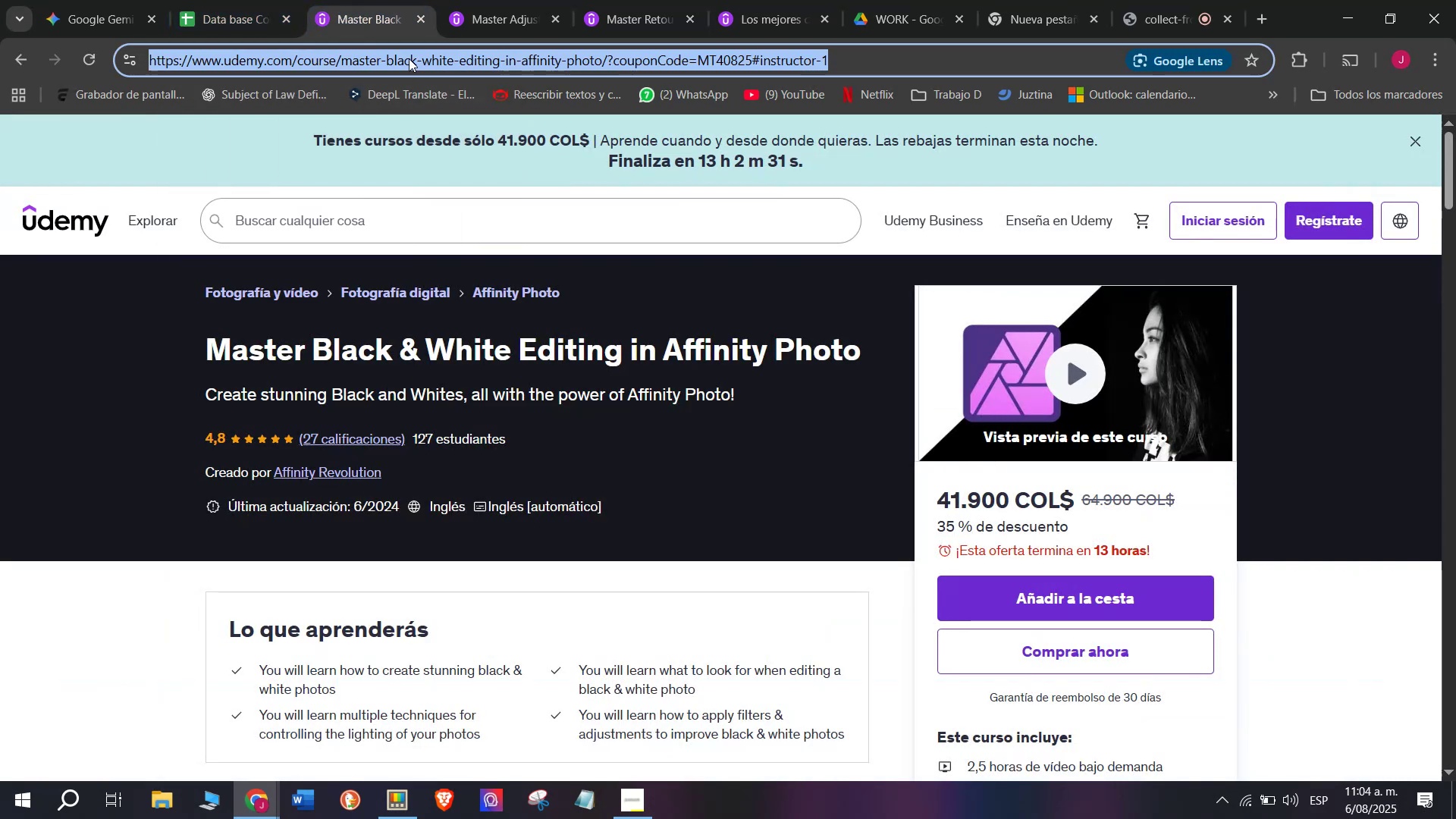 
key(Break)
 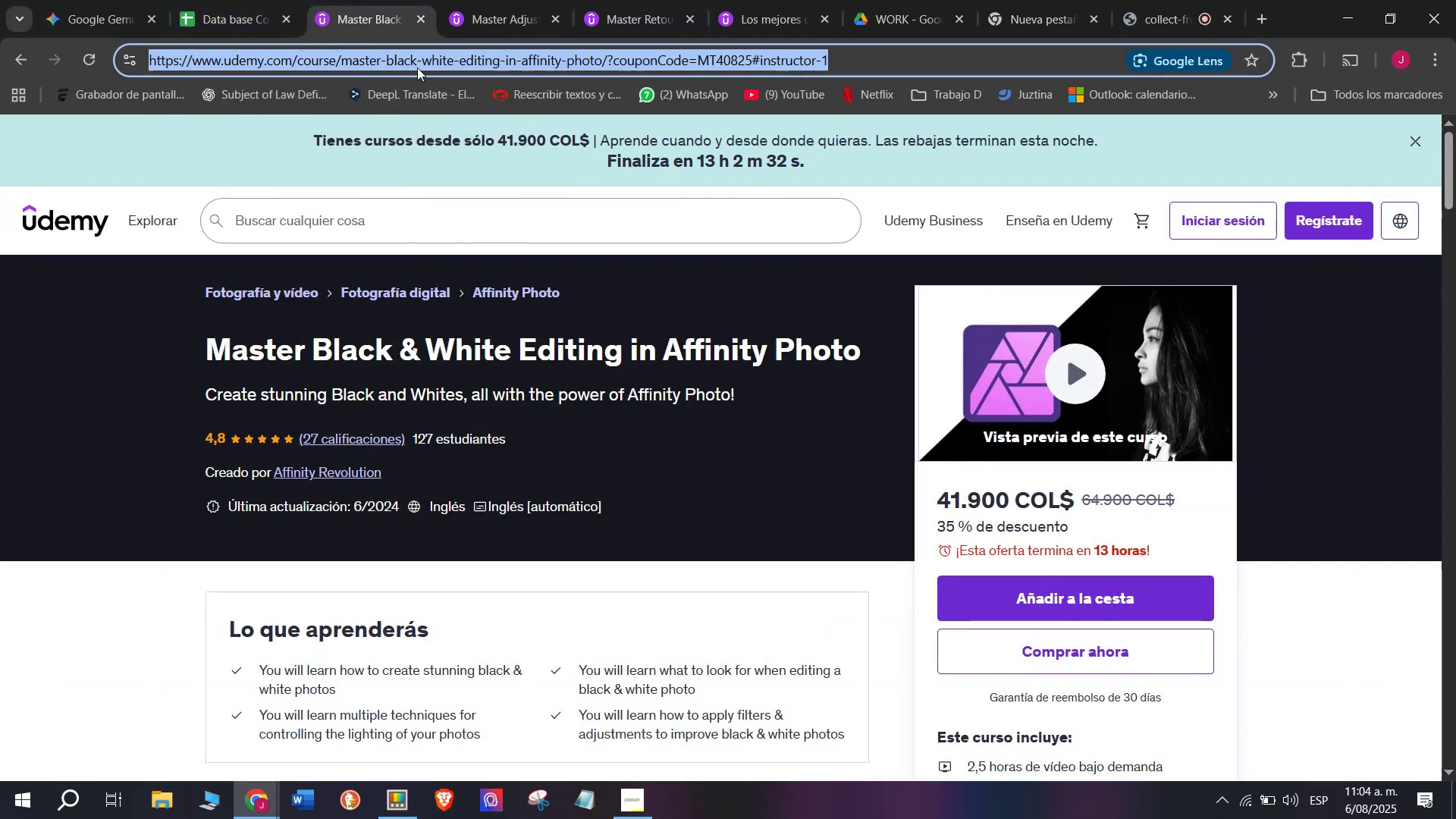 
key(Control+C)
 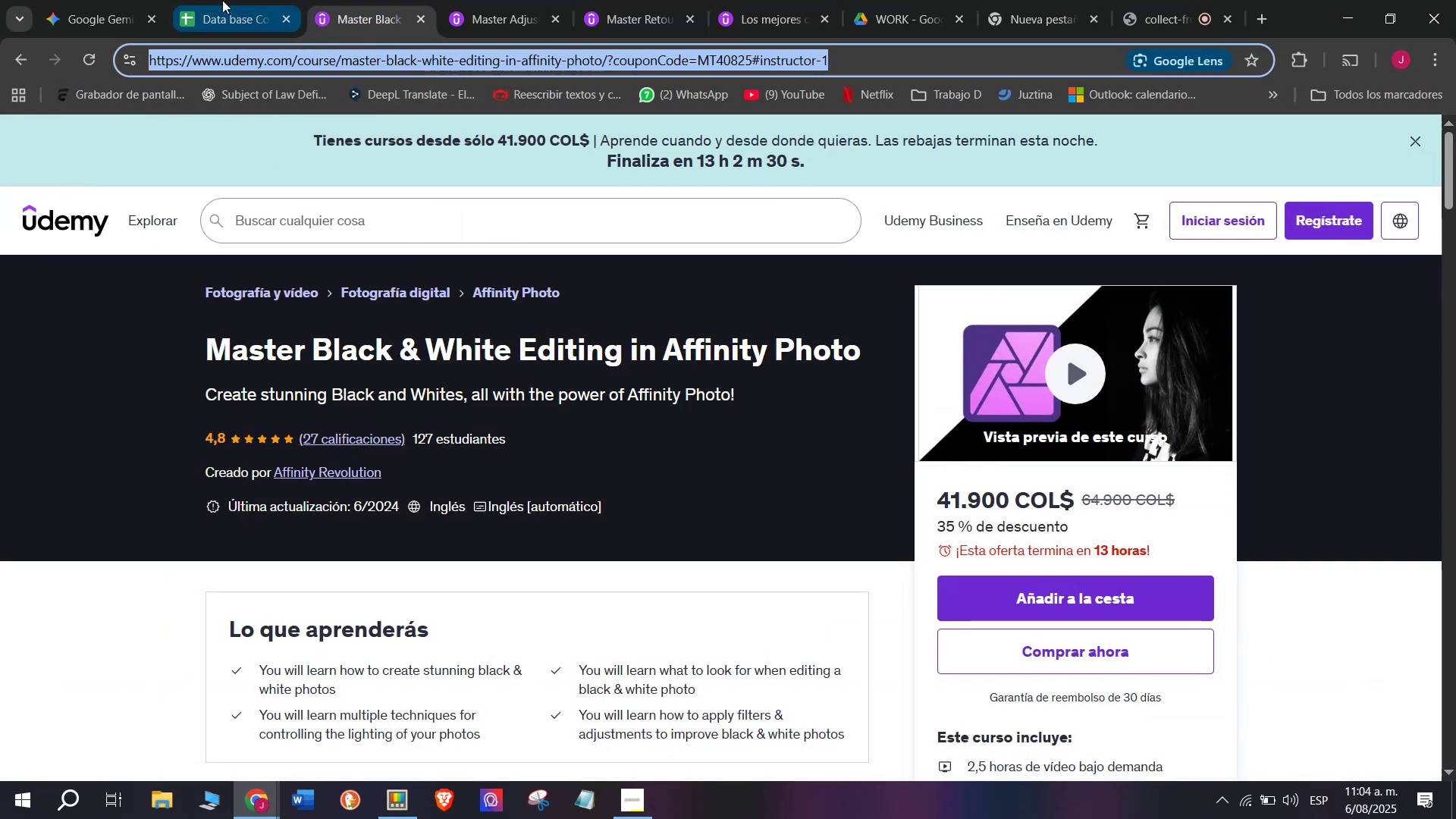 
left_click([237, 0])
 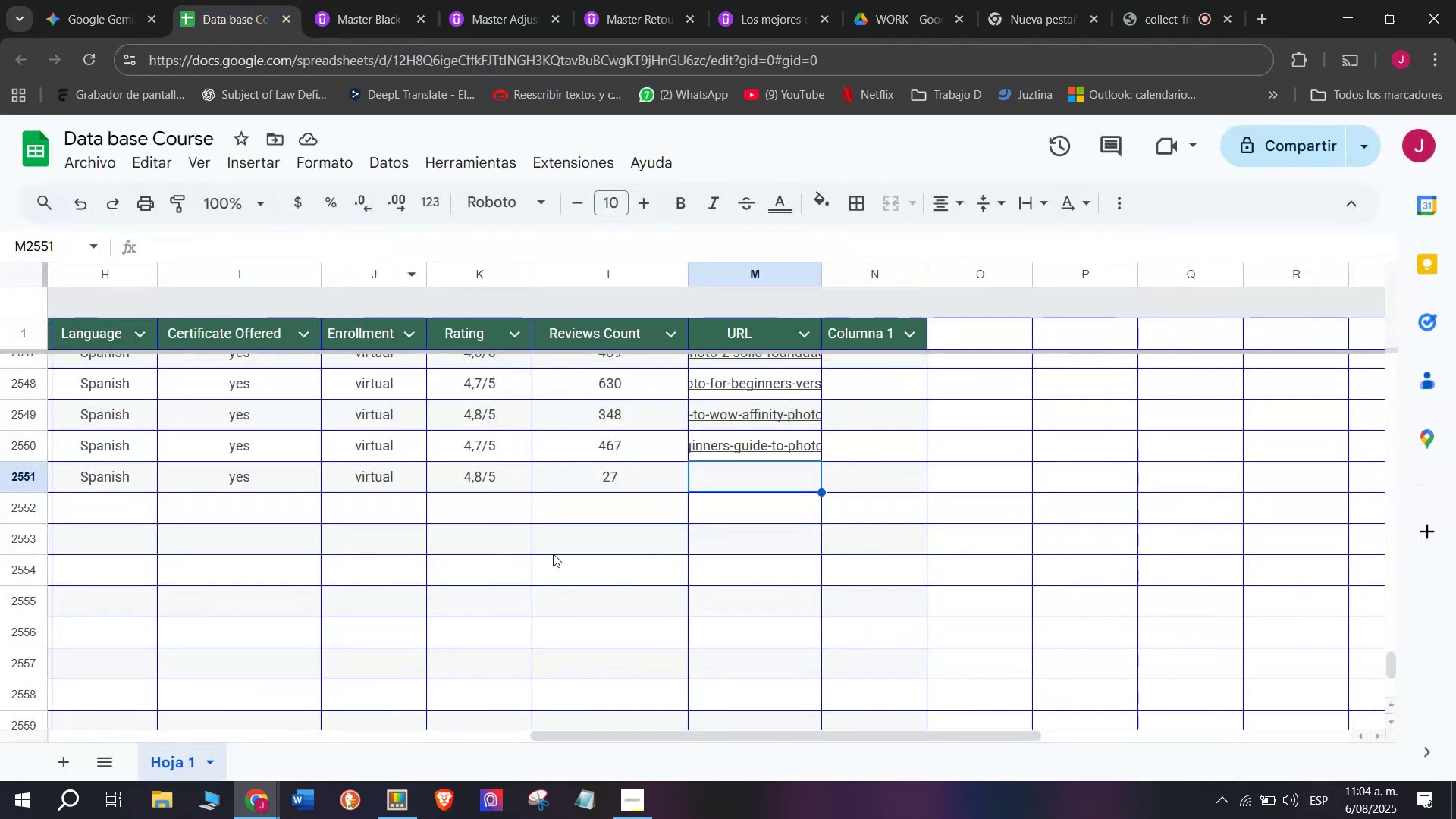 
key(Z)
 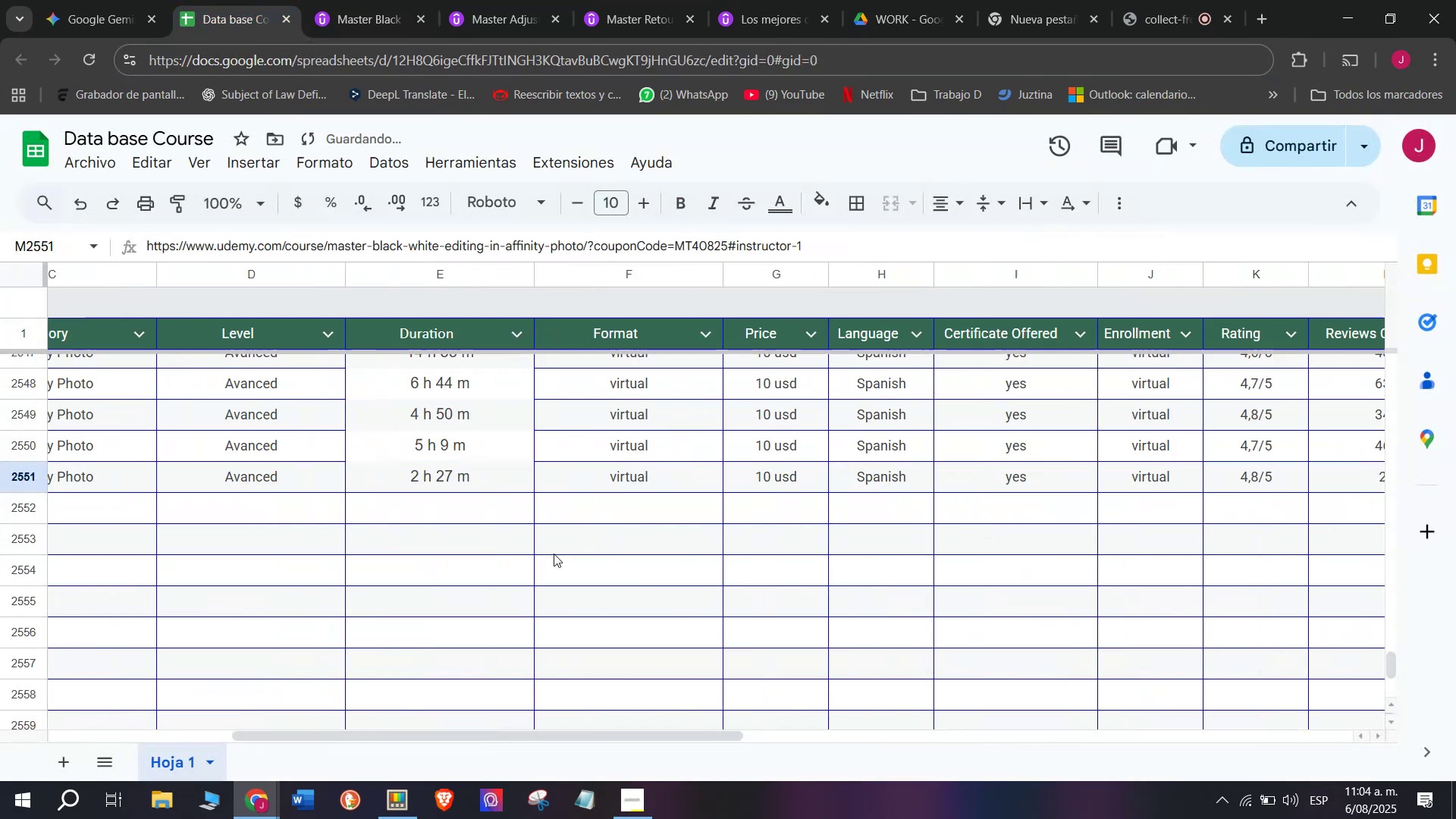 
key(Control+ControlLeft)
 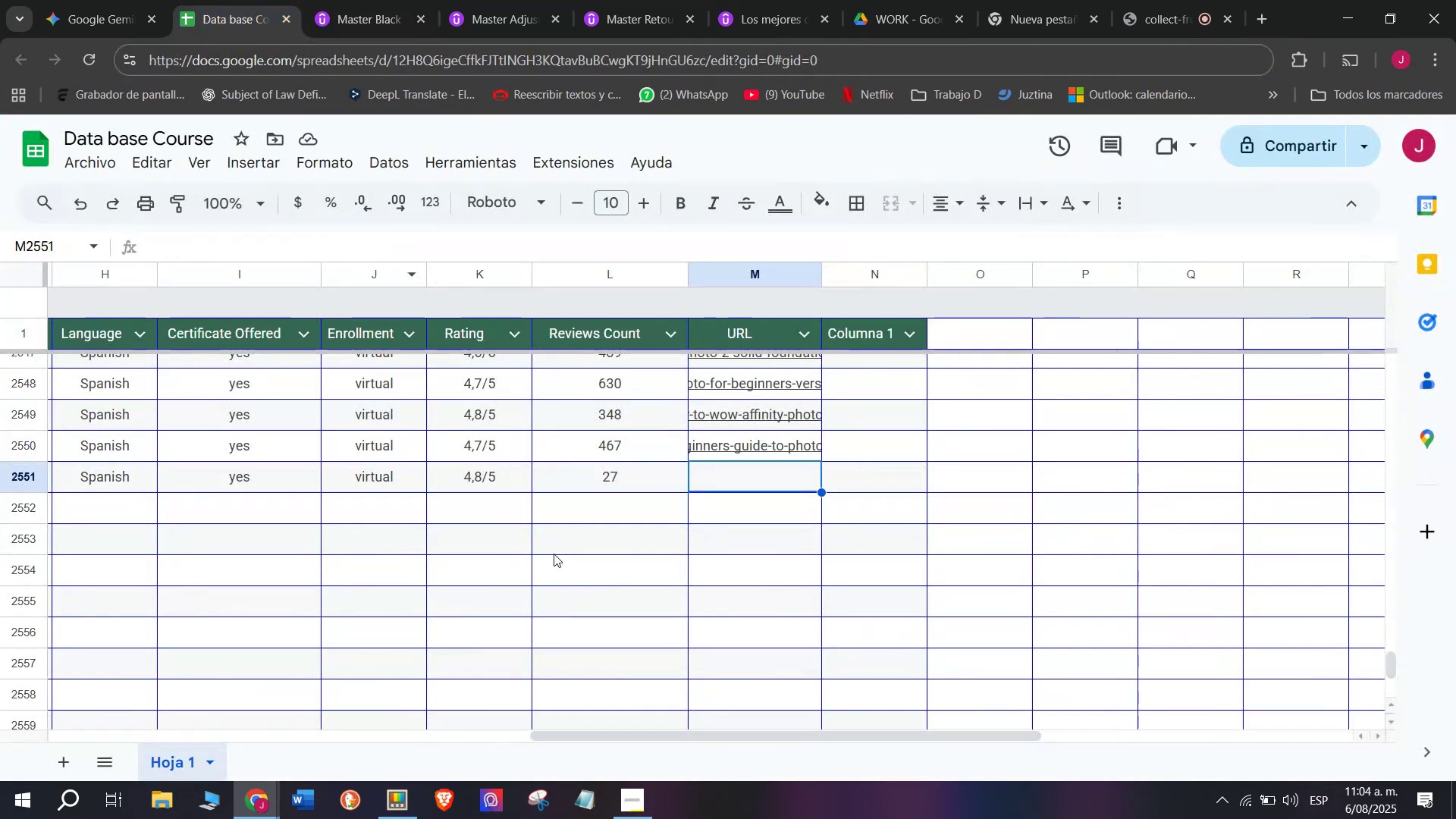 
key(Control+V)
 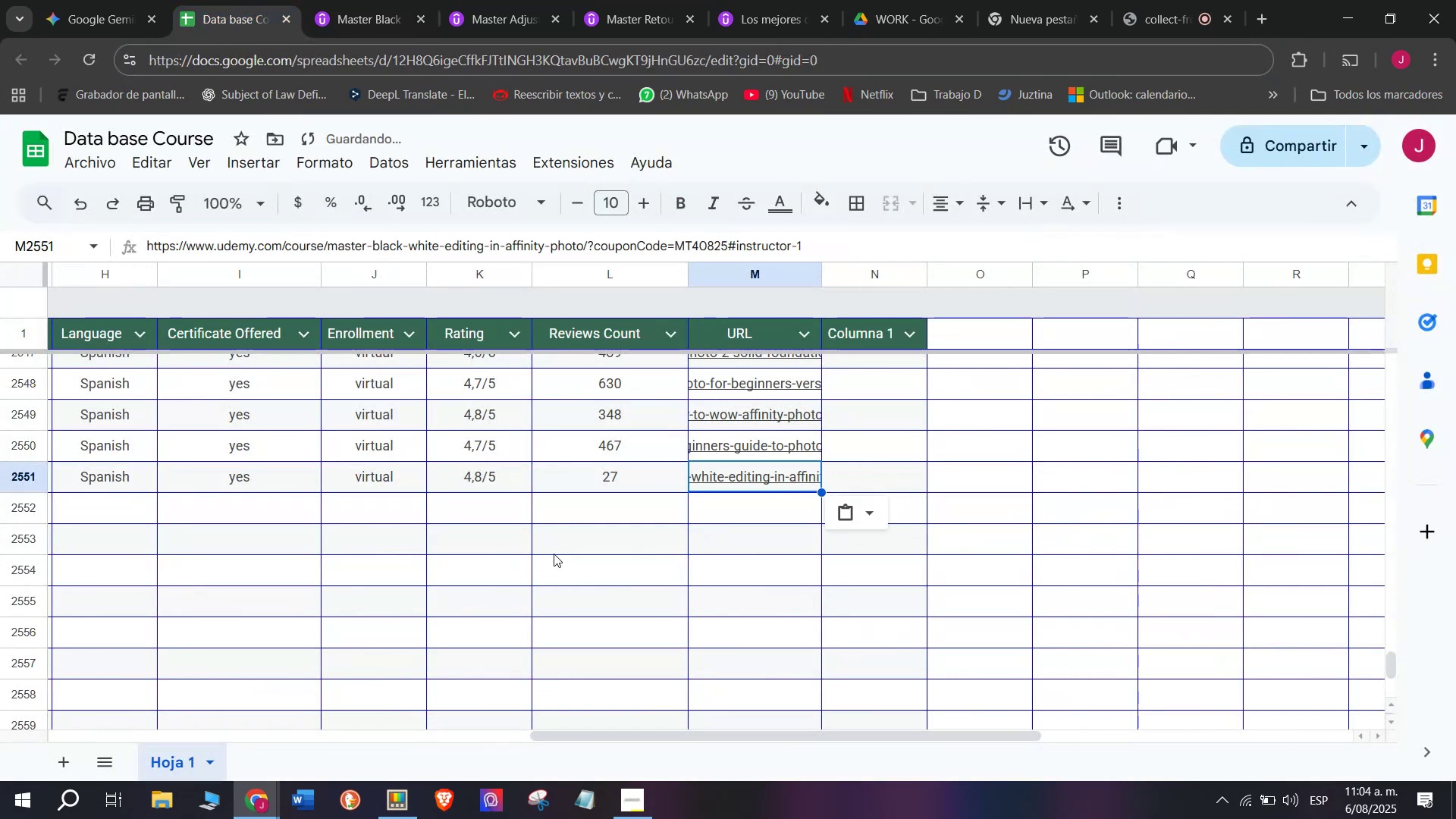 
scroll: coordinate [554, 554], scroll_direction: up, amount: 3.0
 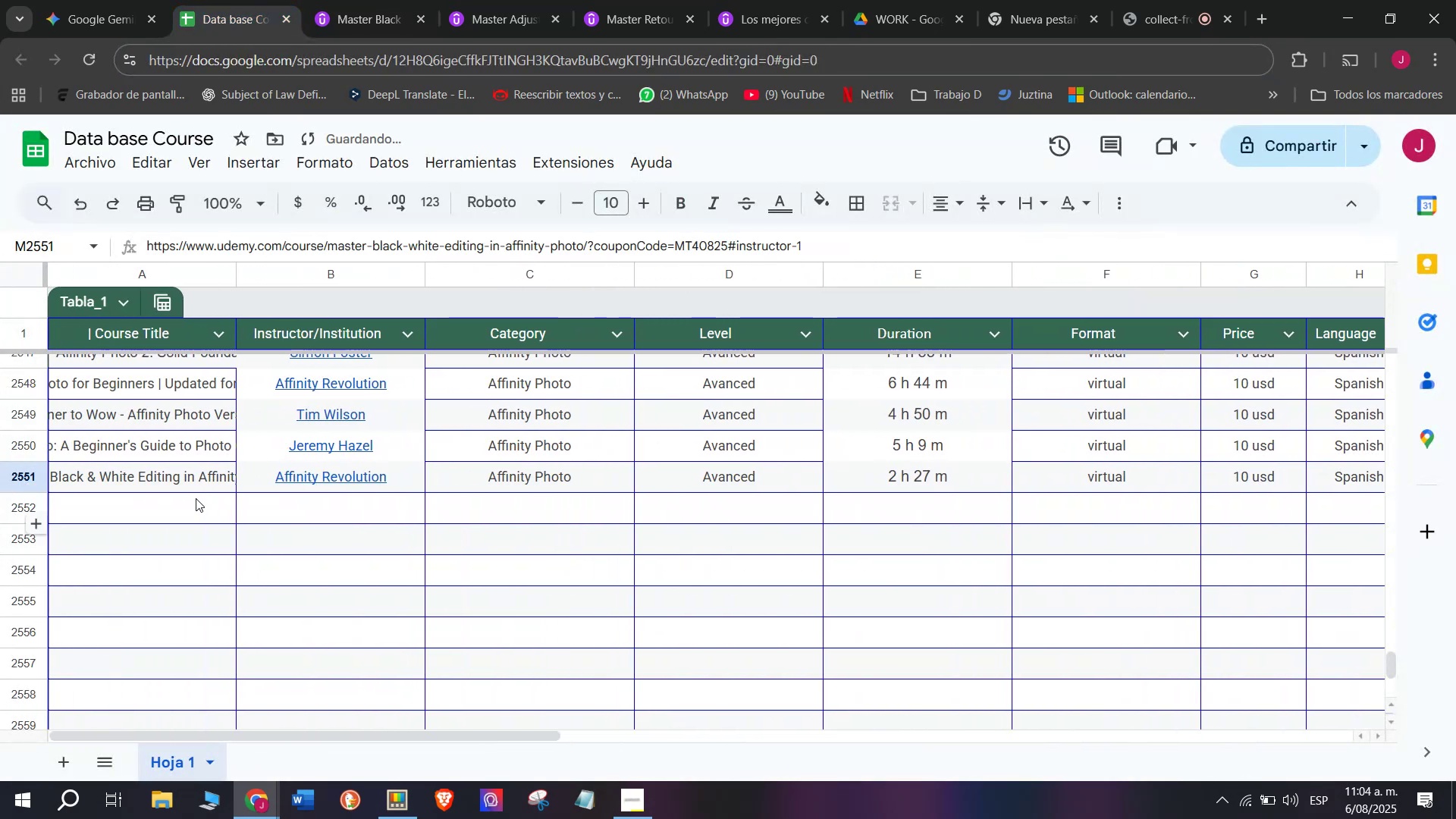 
left_click([196, 499])
 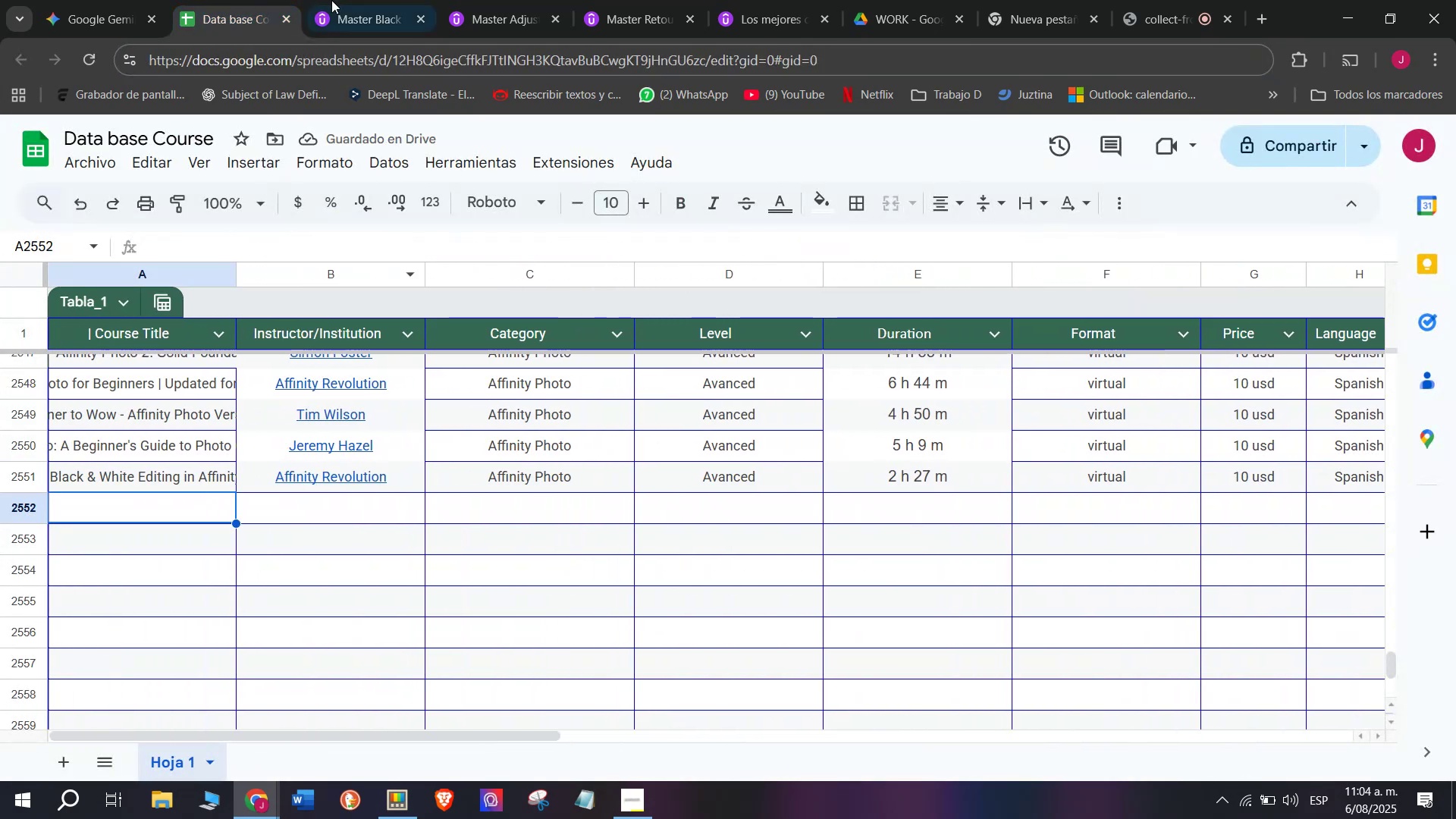 
left_click([359, 0])
 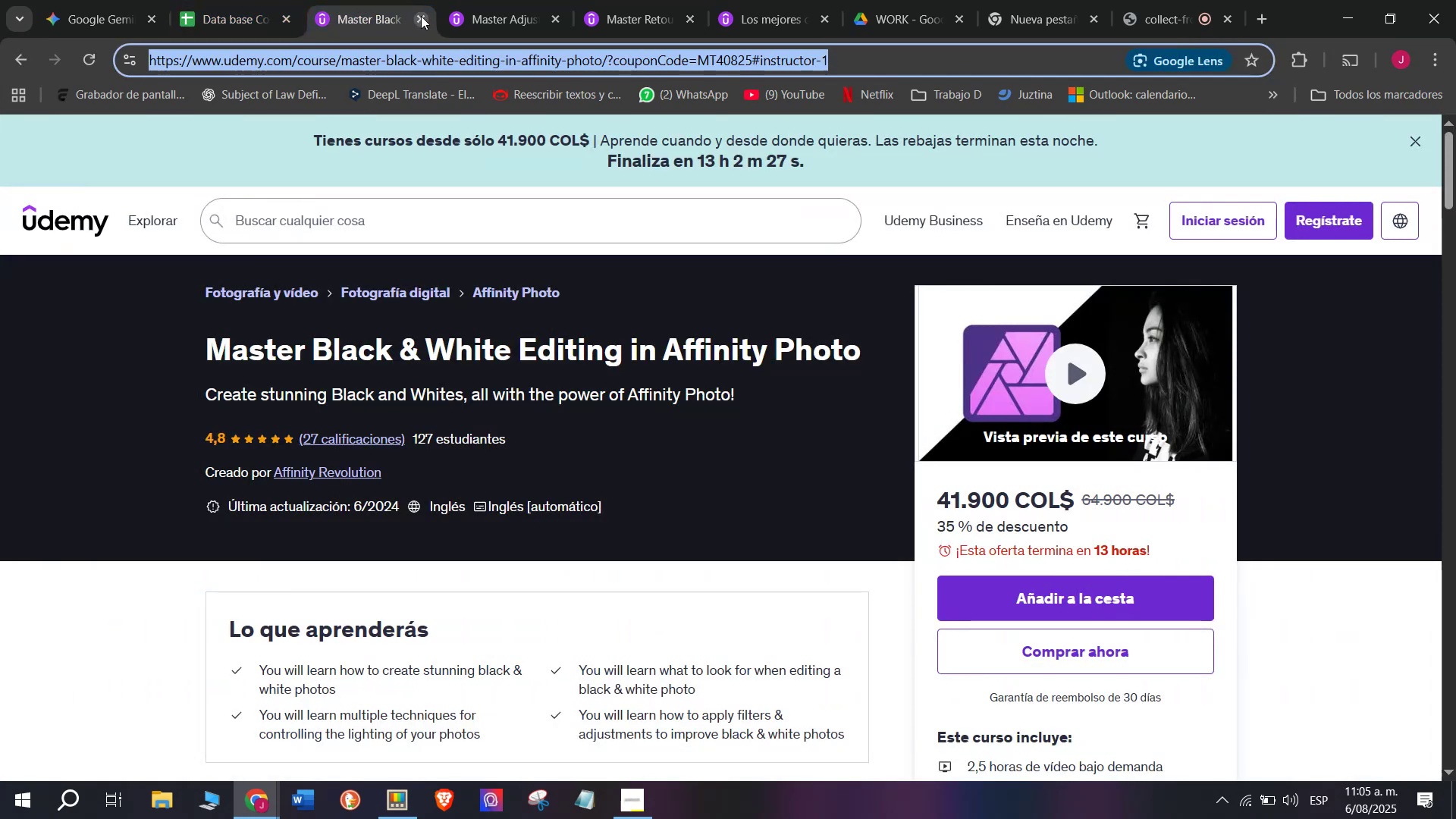 
left_click([422, 16])
 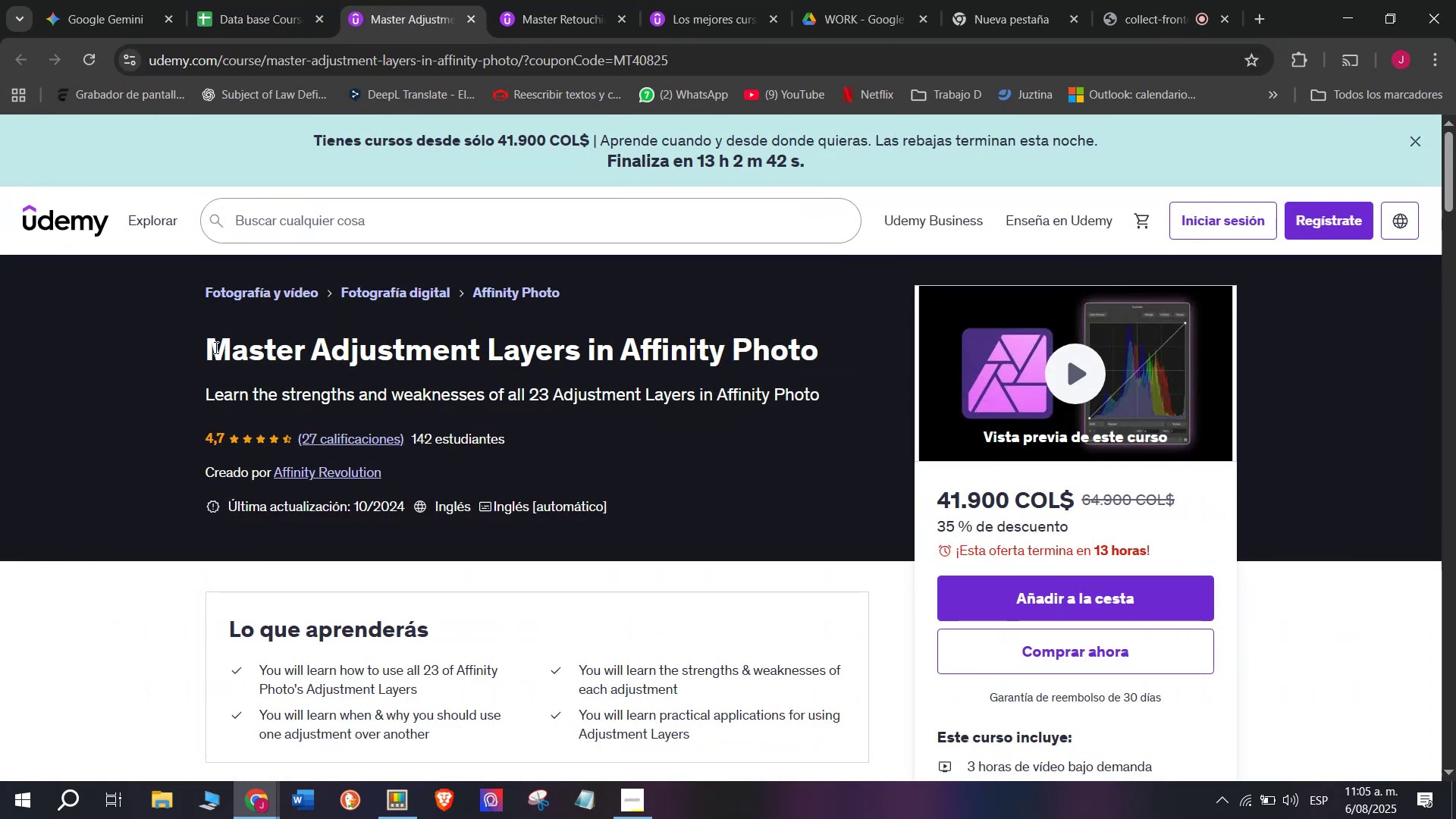 
left_click_drag(start_coordinate=[196, 347], to_coordinate=[835, 326])
 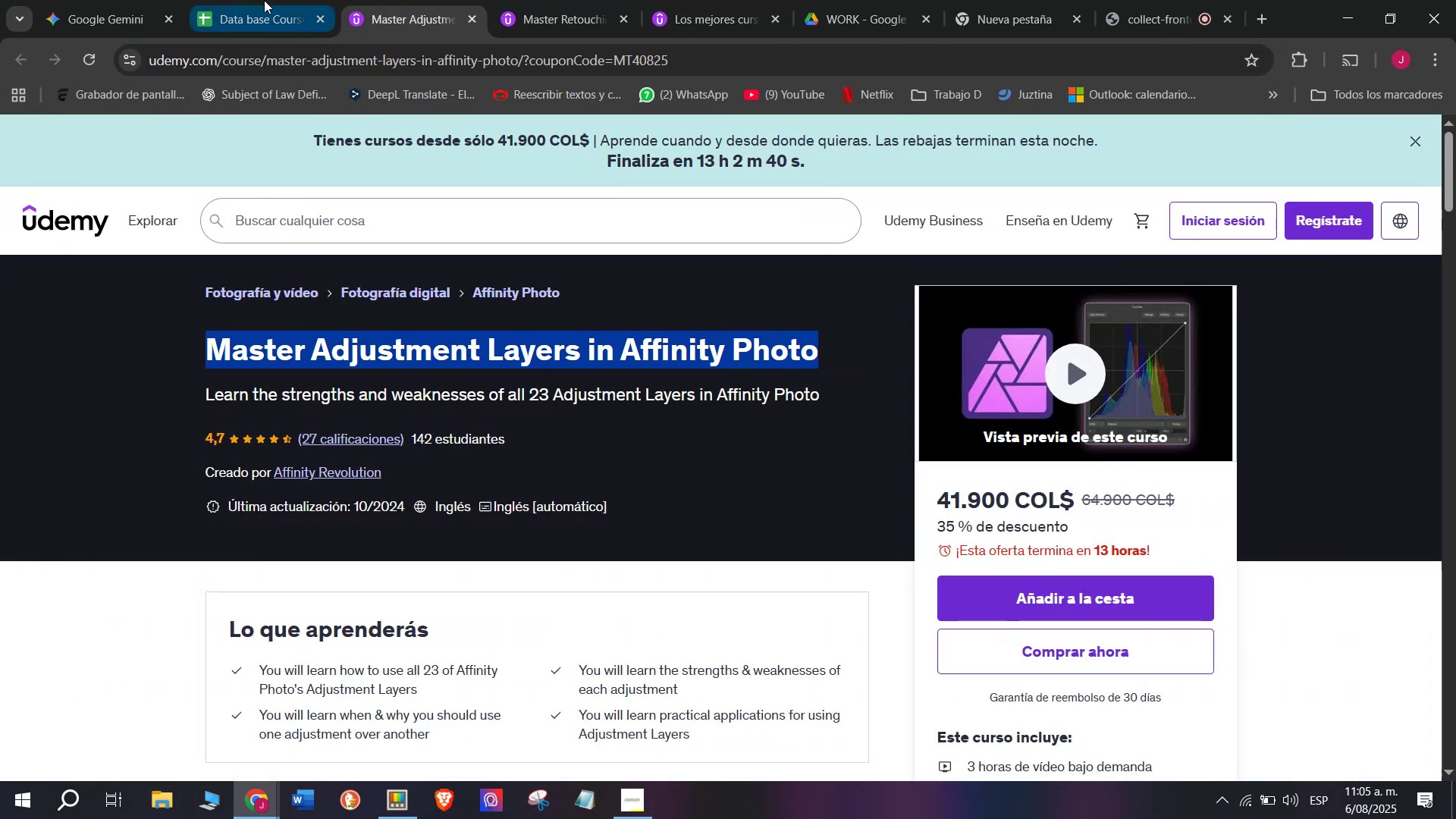 
key(Break)
 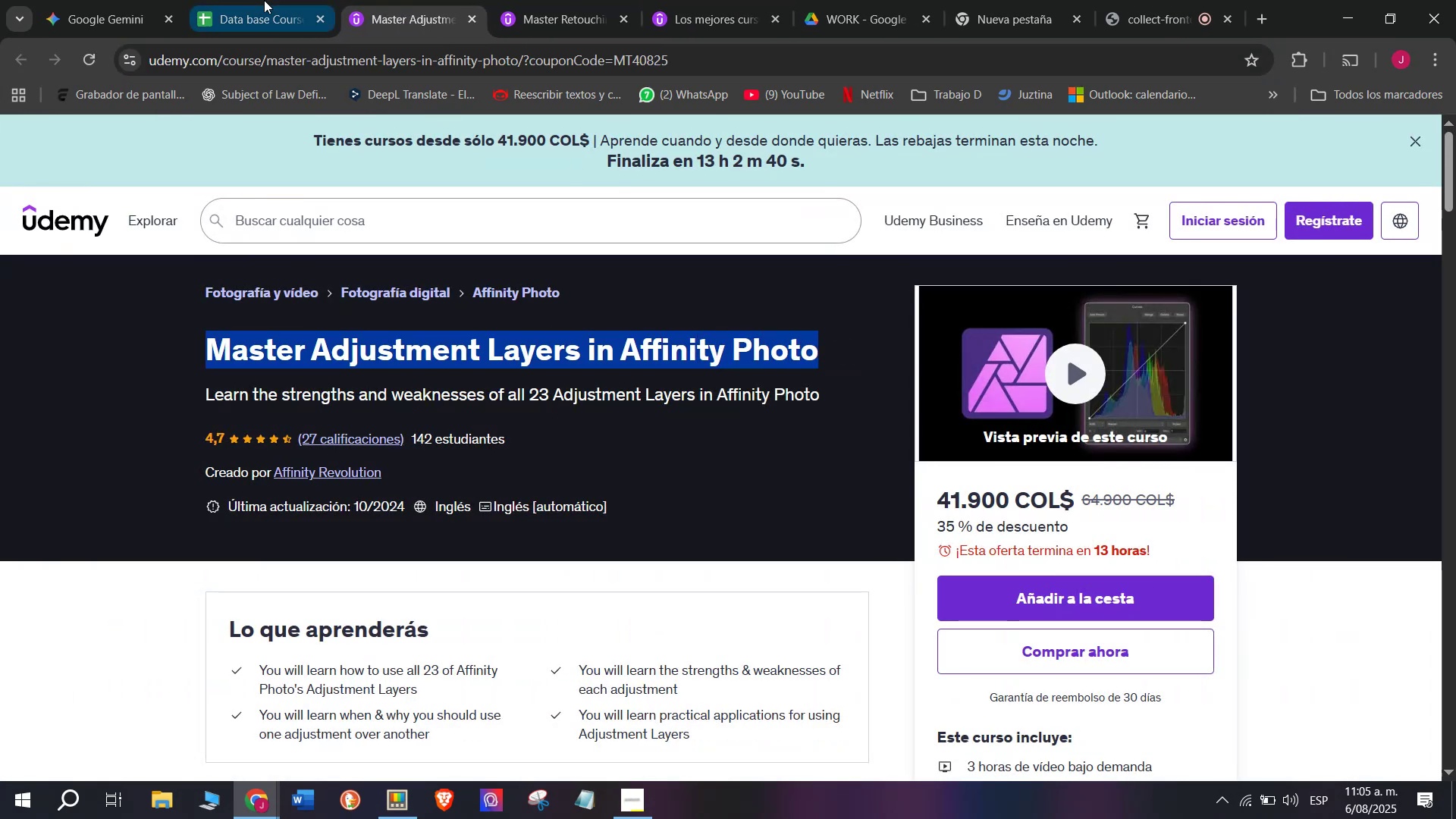 
key(Control+ControlLeft)
 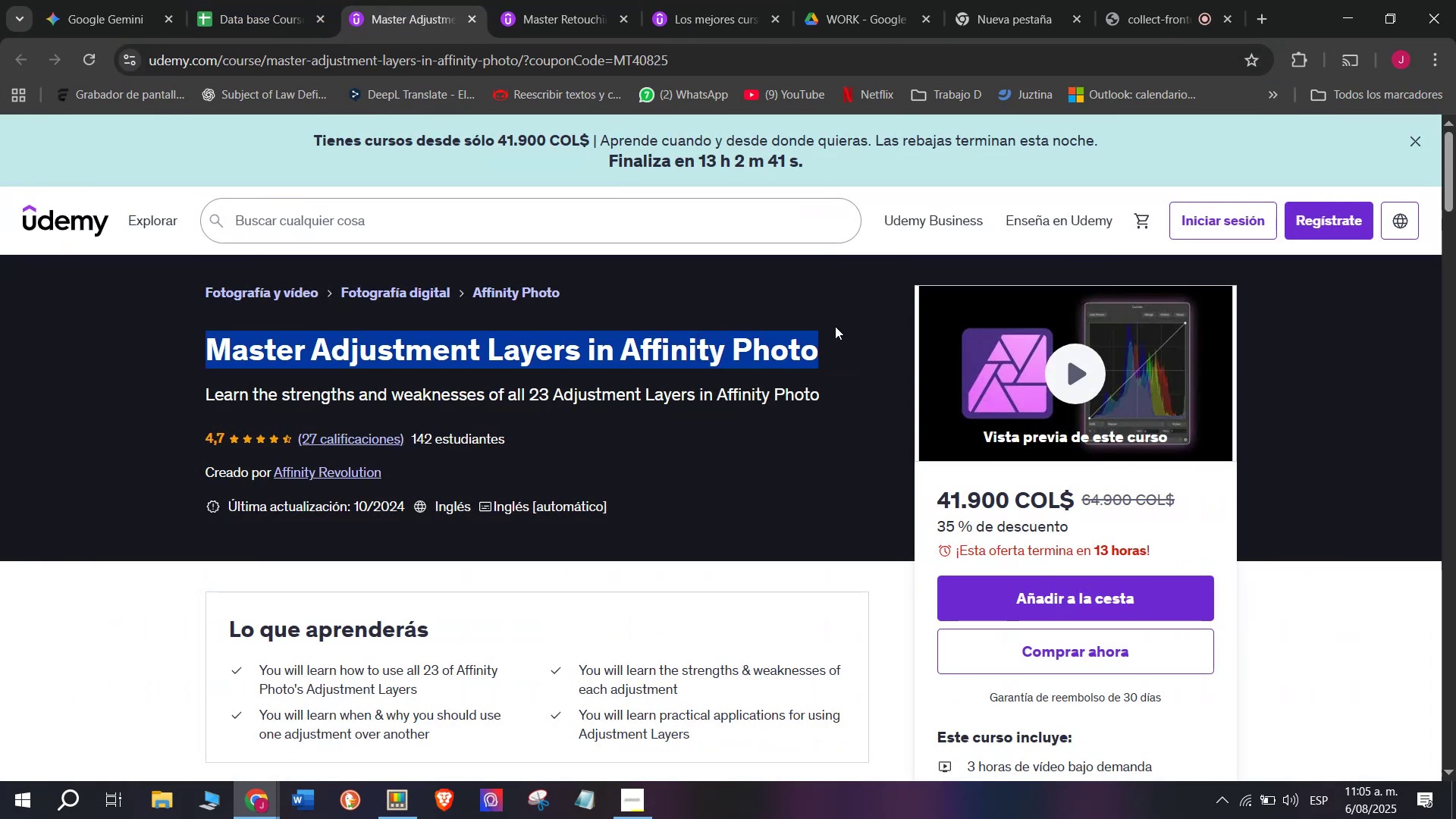 
key(Control+C)
 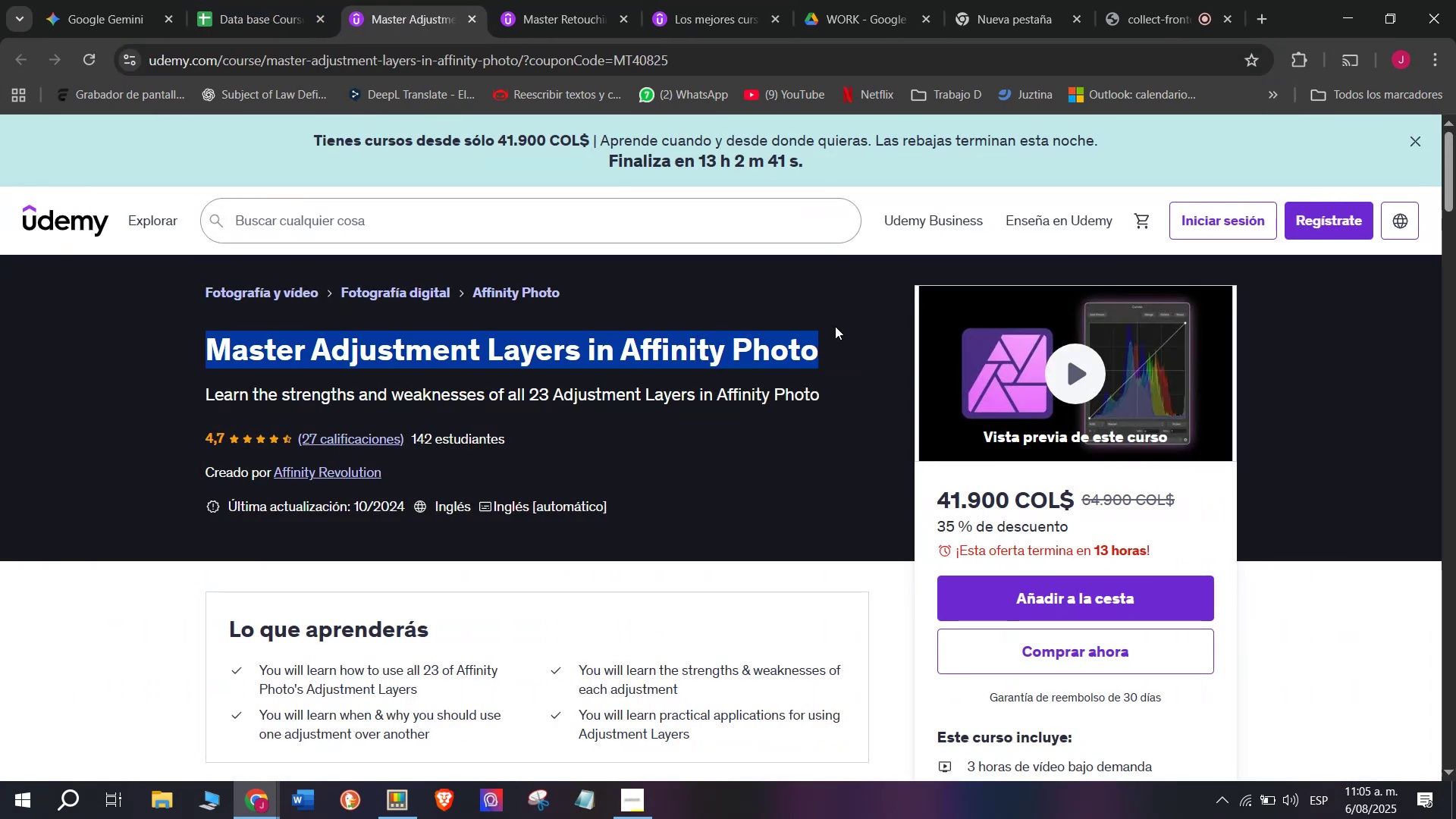 
key(Control+ControlLeft)
 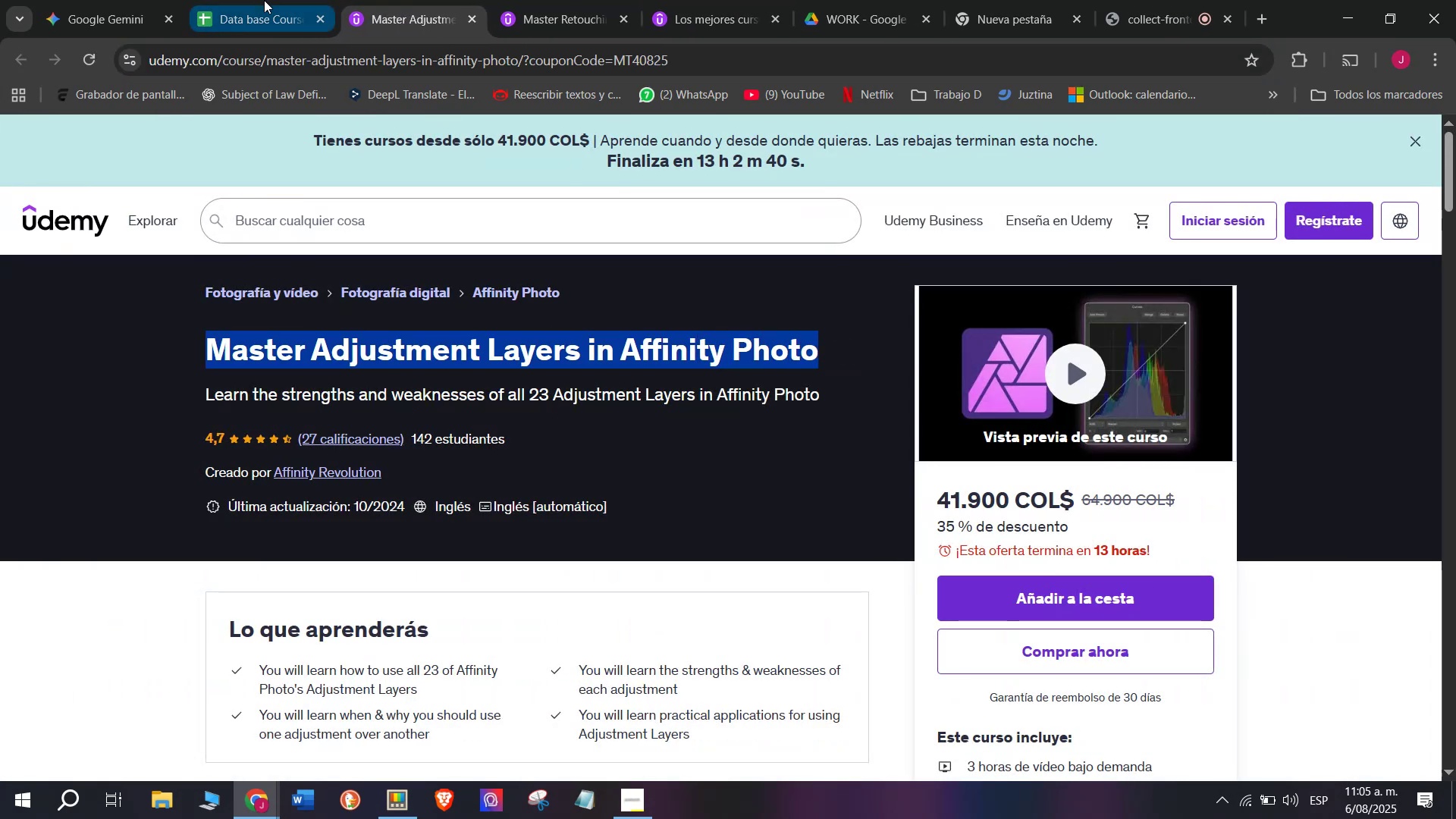 
key(Break)
 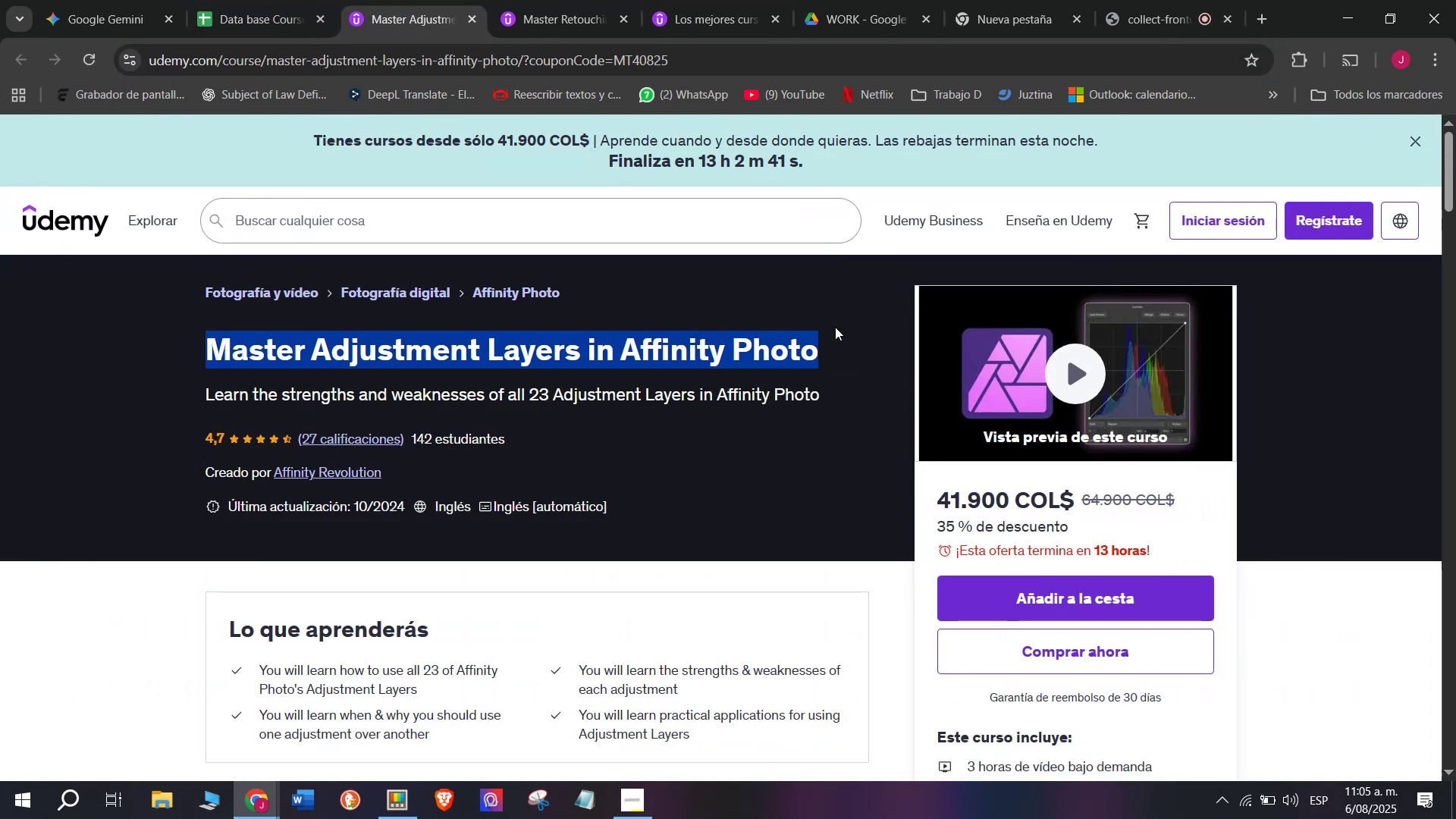 
key(Control+C)
 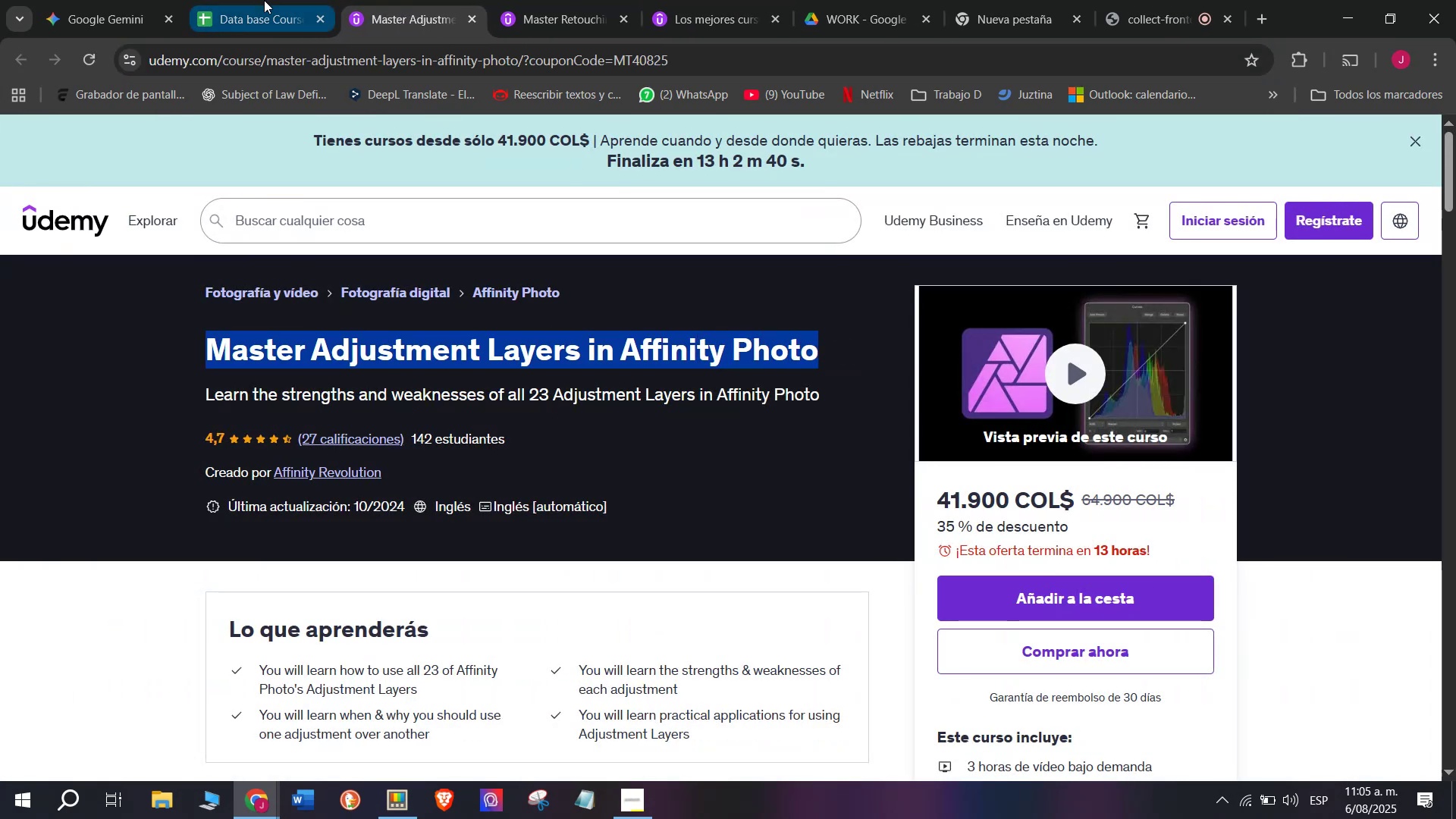 
left_click([264, 0])
 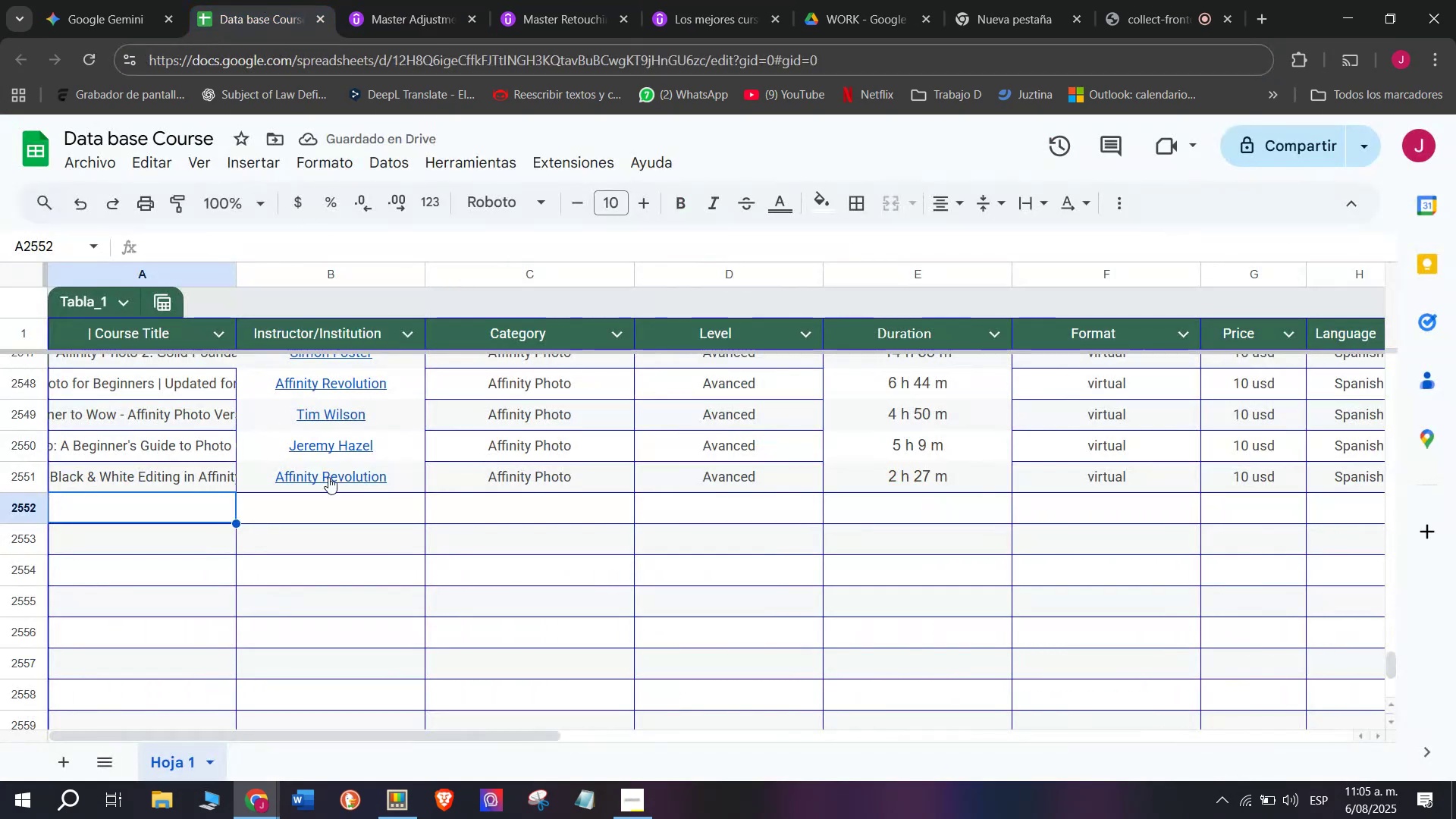 
key(Control+ControlLeft)
 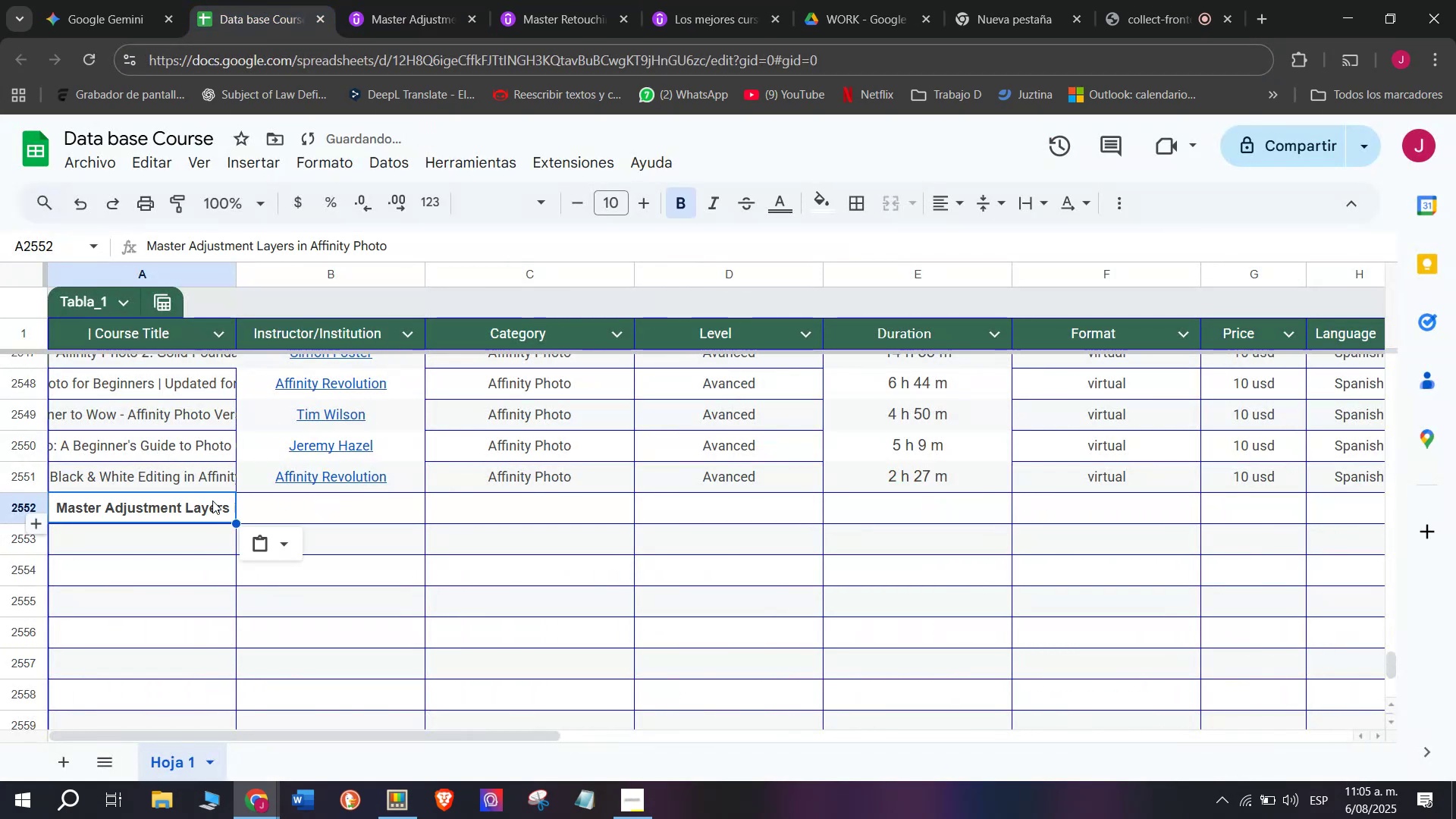 
key(Z)
 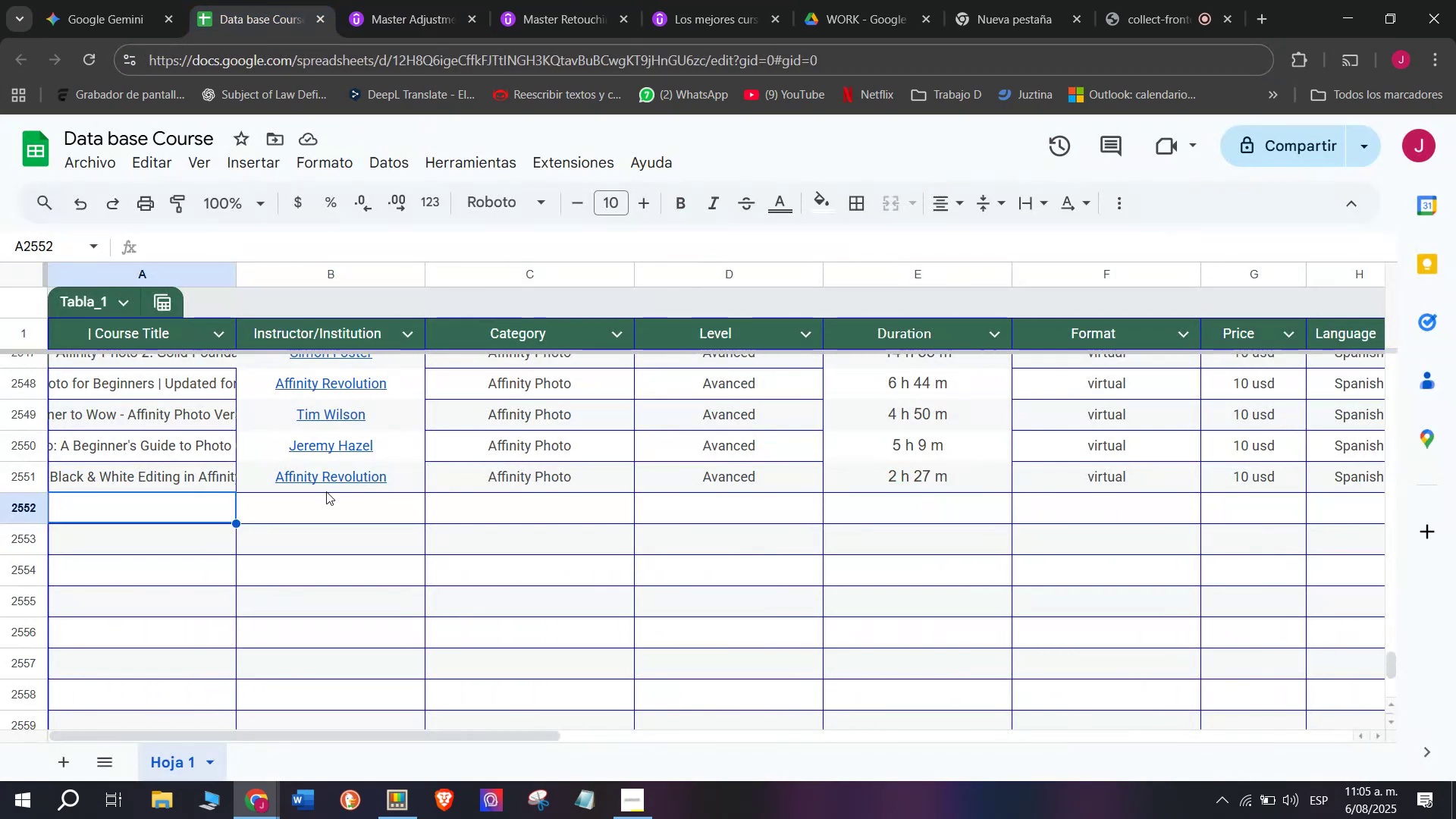 
key(Control+V)
 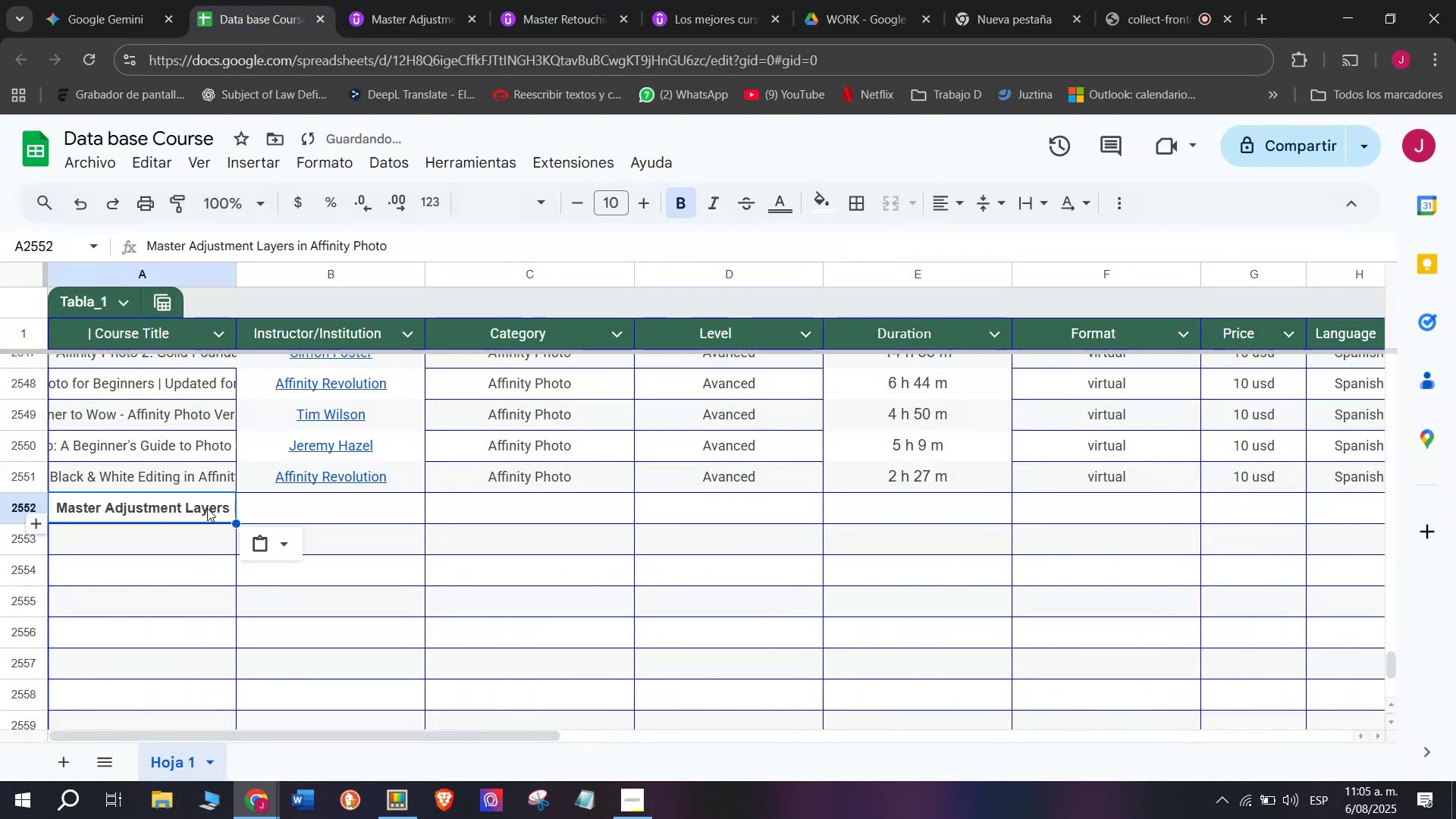 
key(Control+Shift+ControlLeft)
 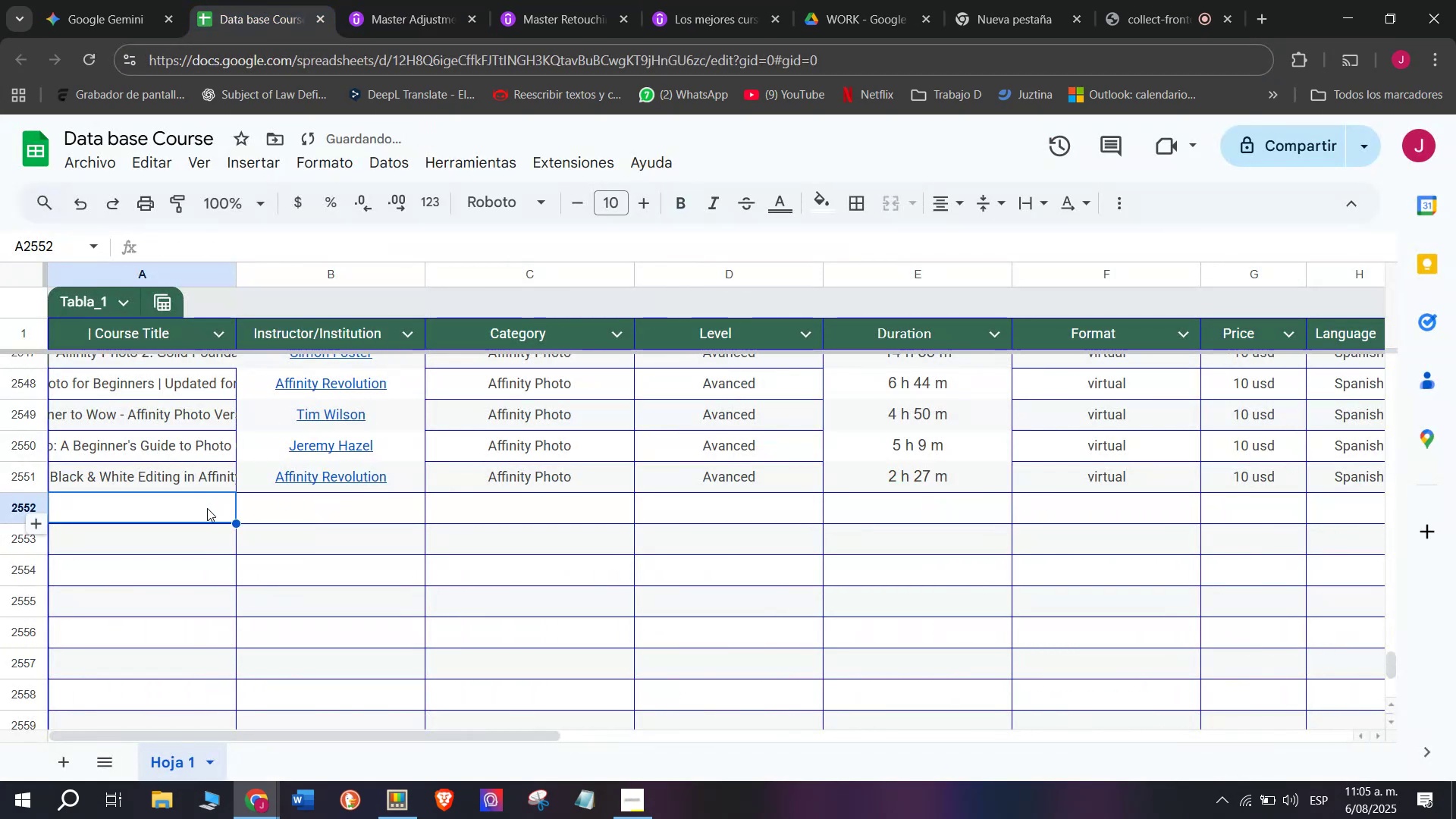 
key(Shift+ShiftLeft)
 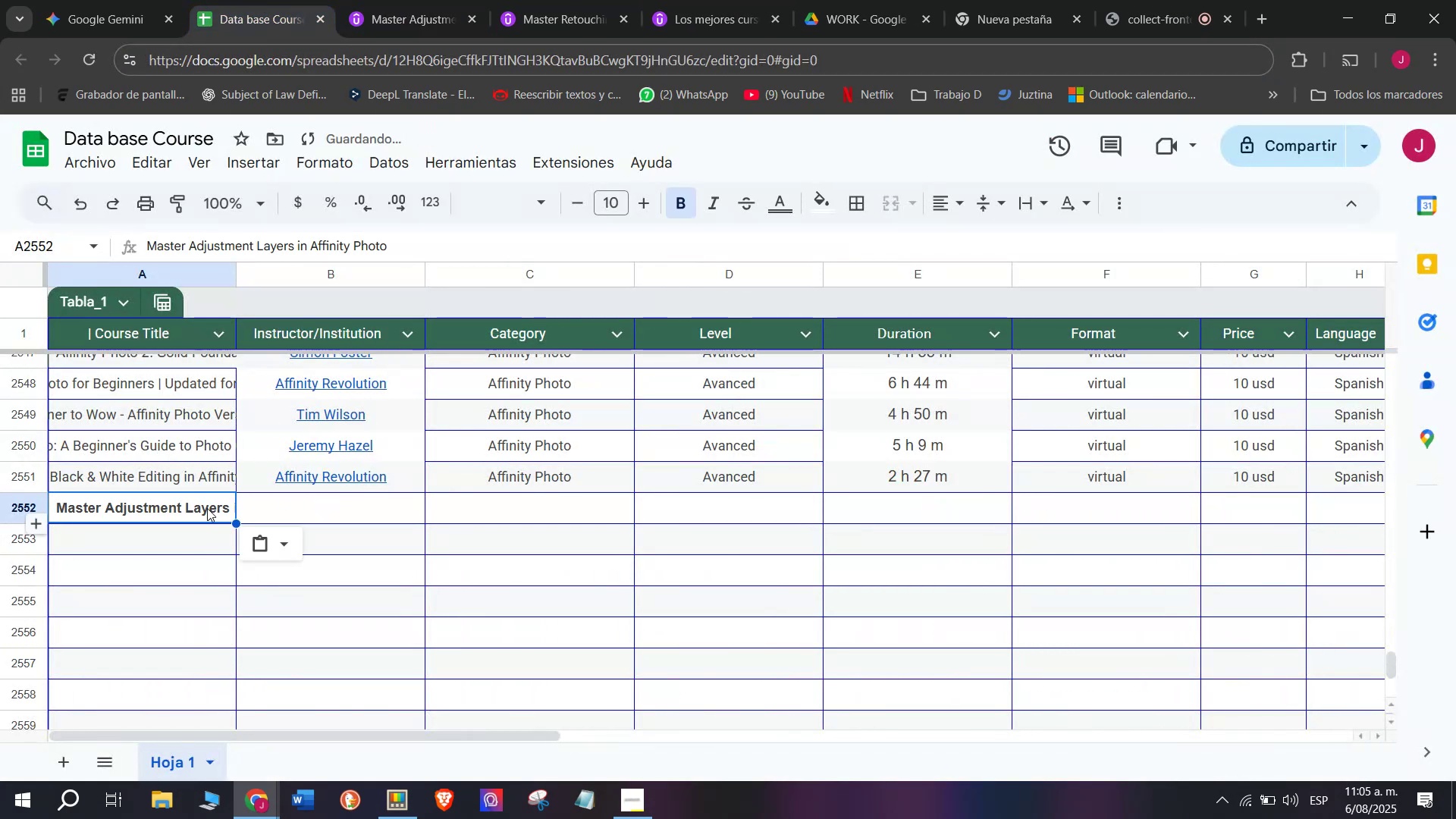 
key(Control+Shift+Z)
 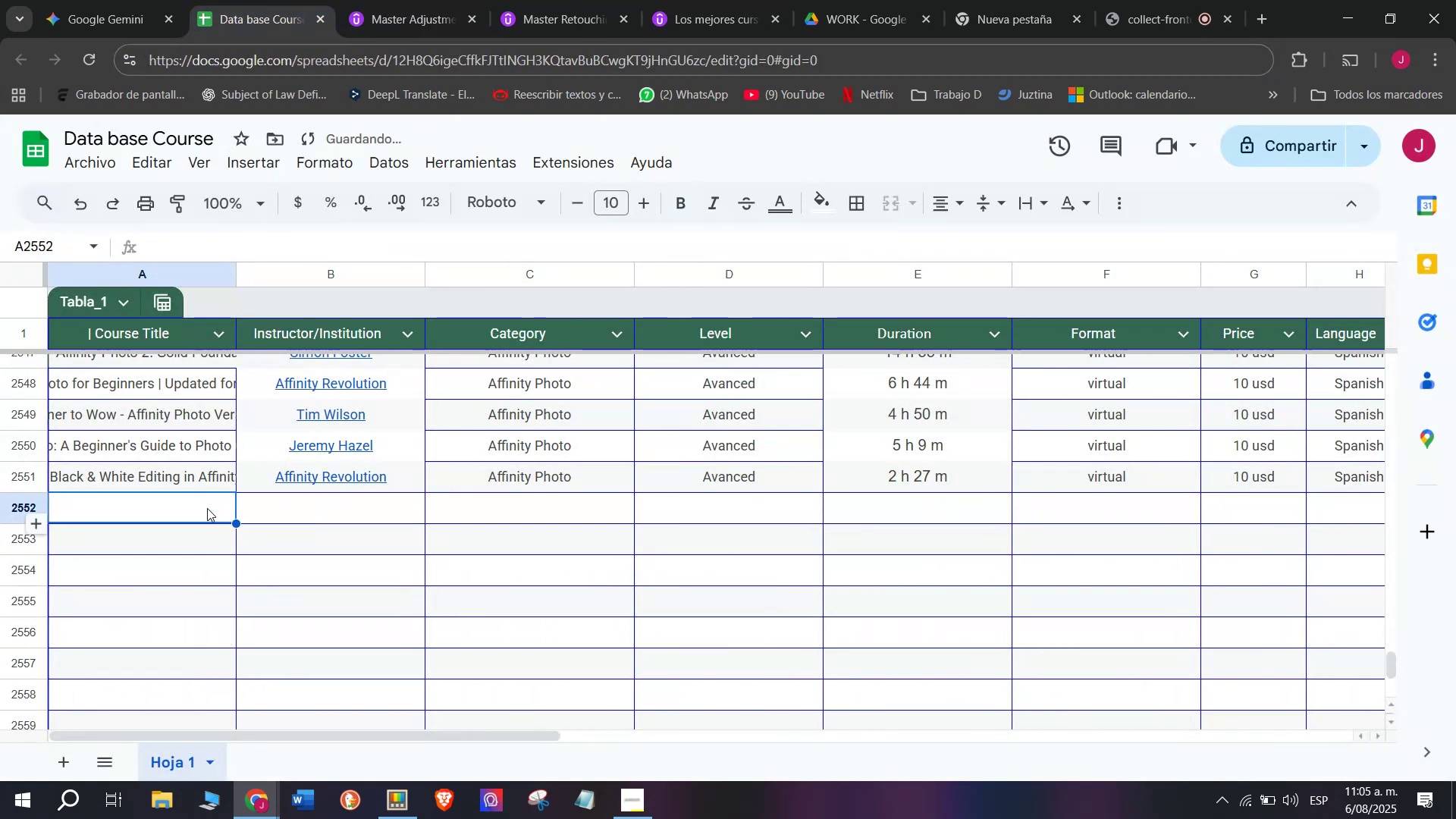 
double_click([207, 508])
 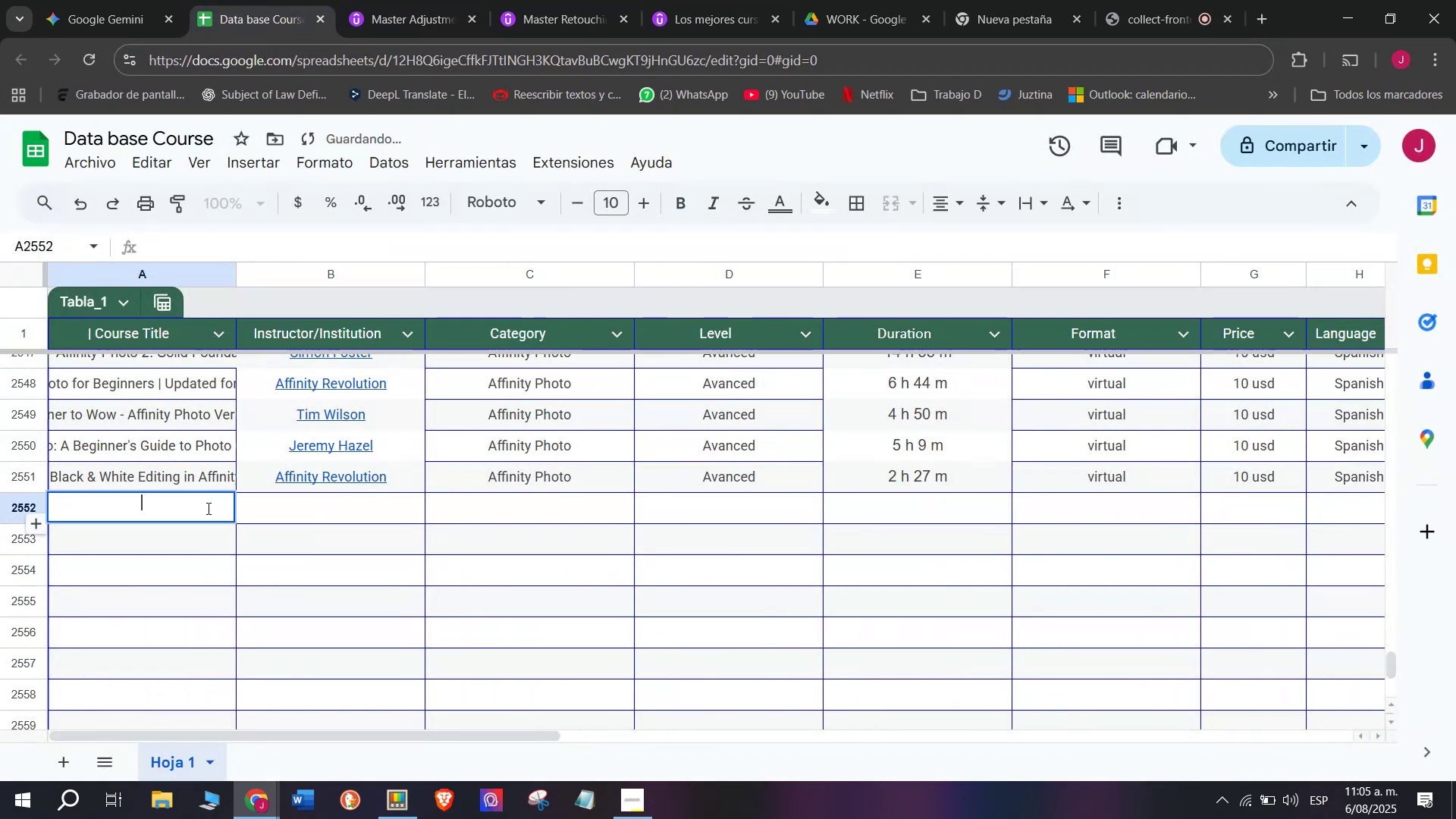 
key(Control+ControlLeft)
 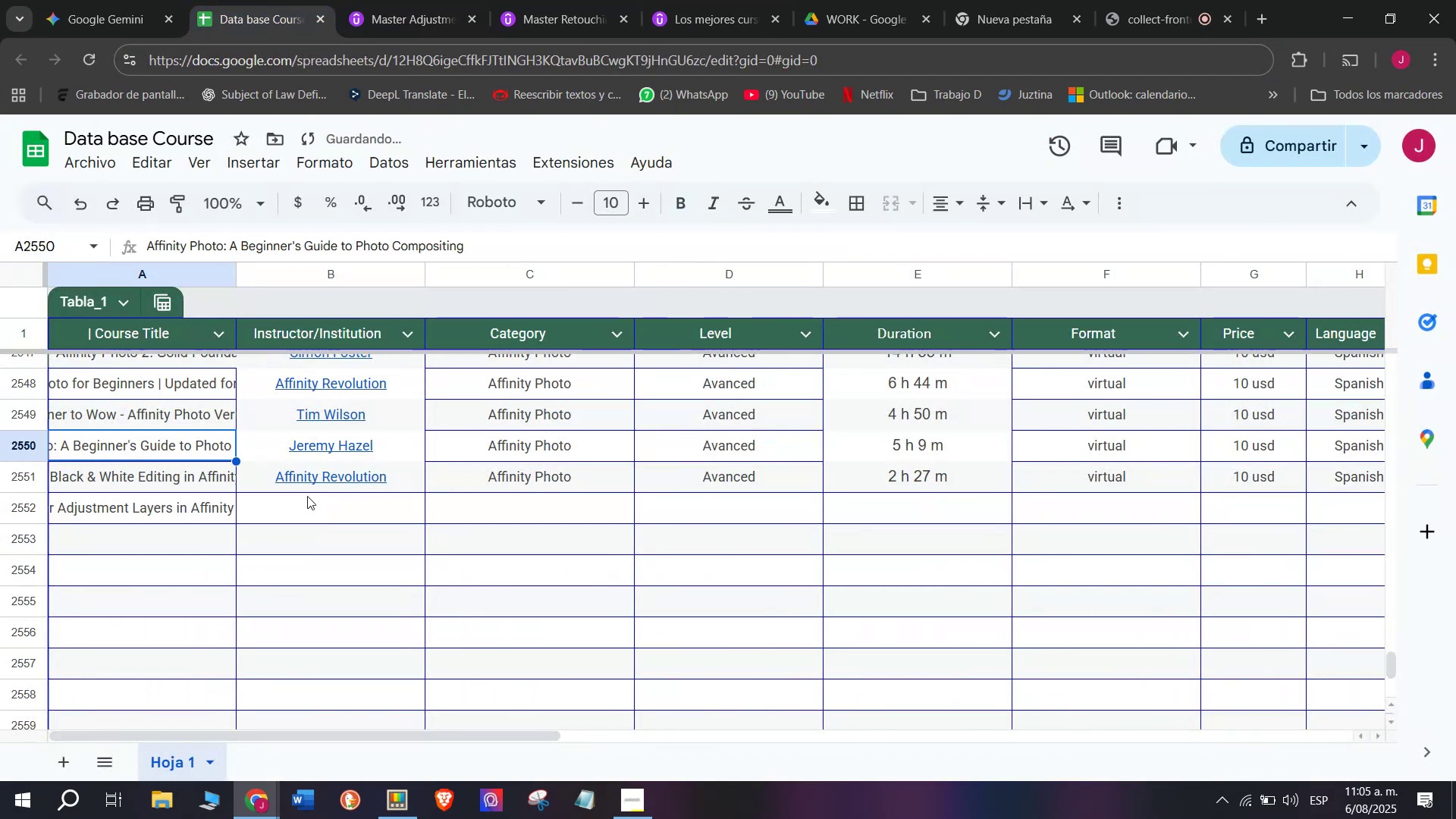 
key(Z)
 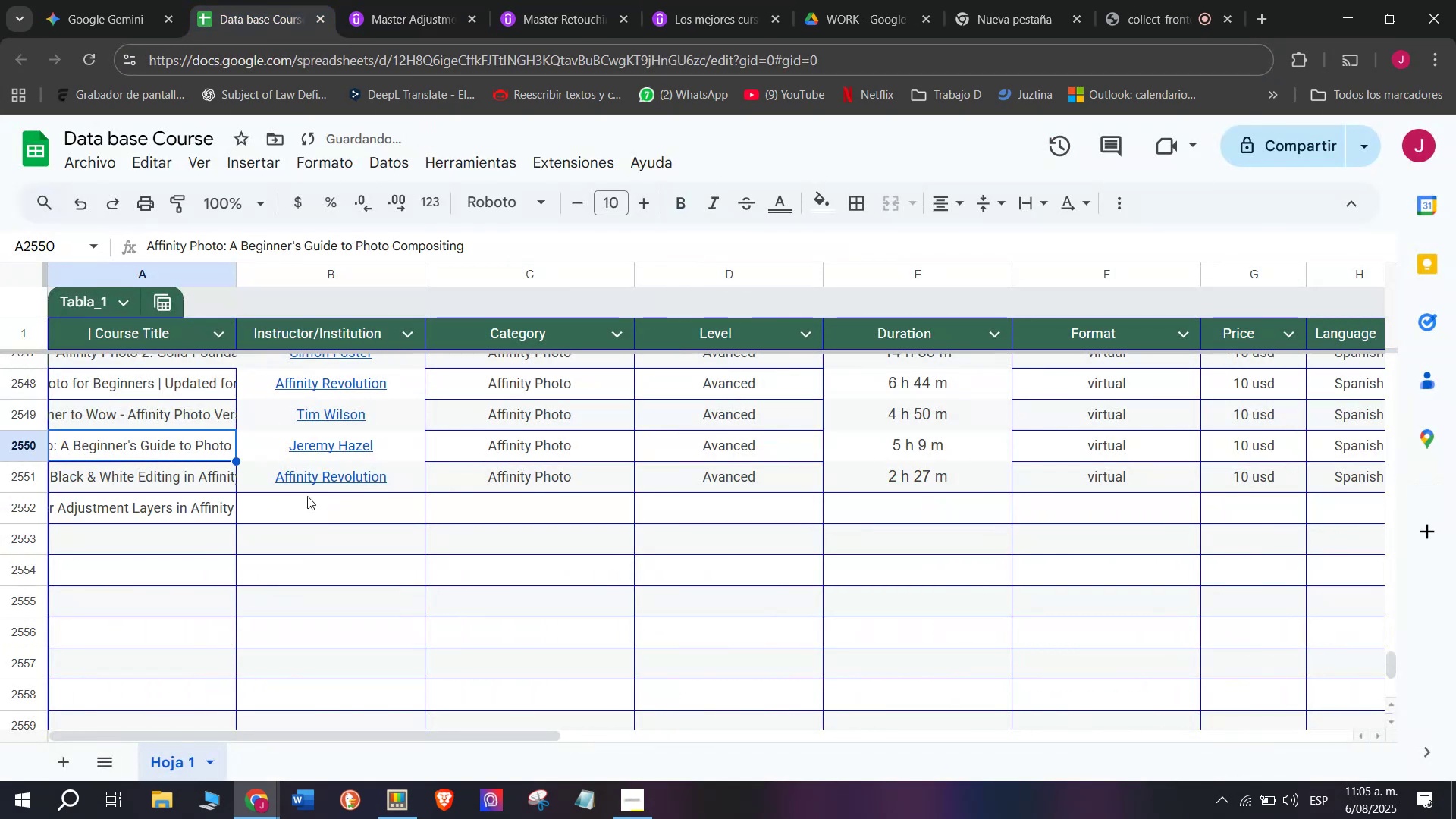 
key(Control+V)
 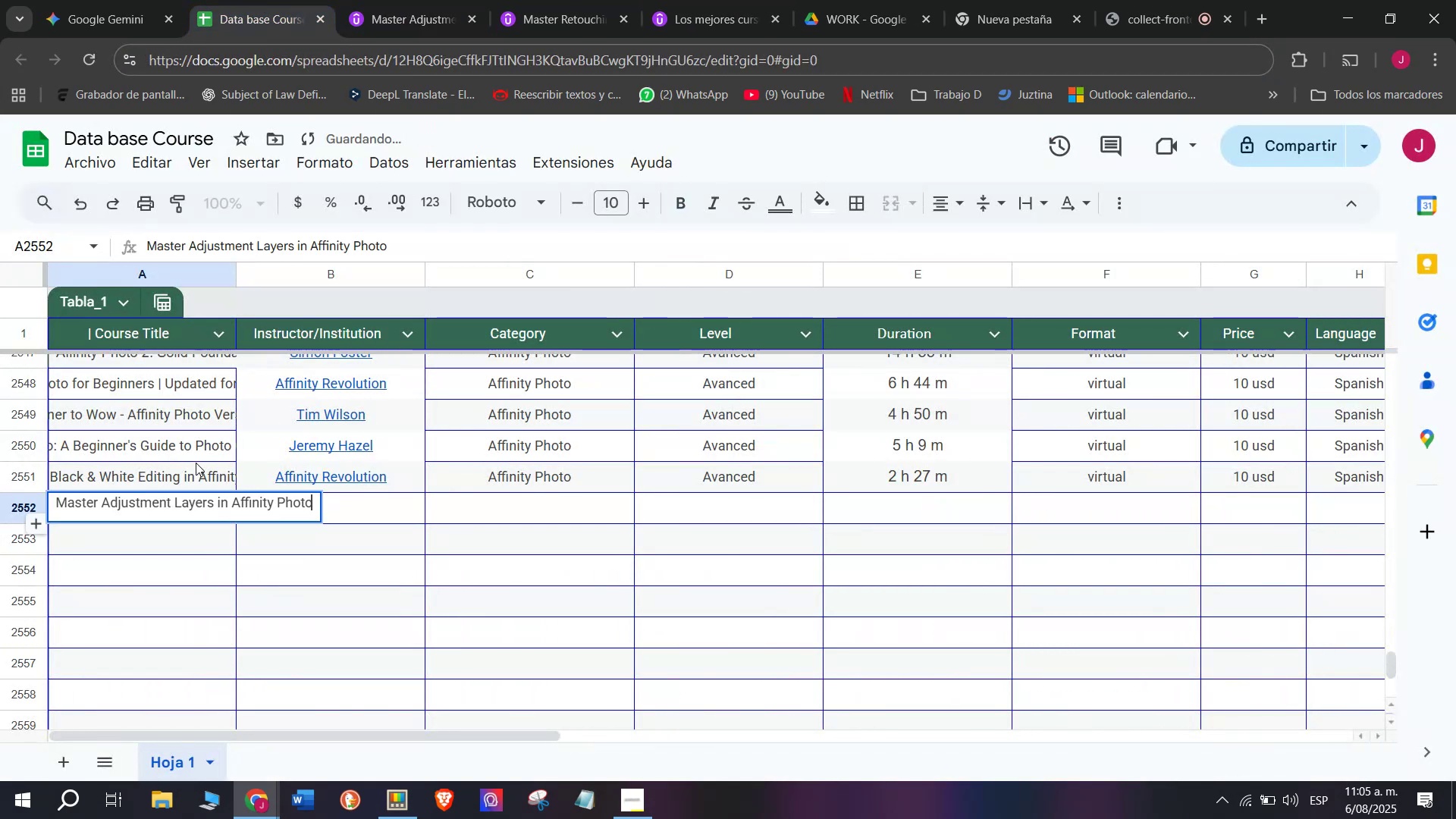 
left_click([196, 463])
 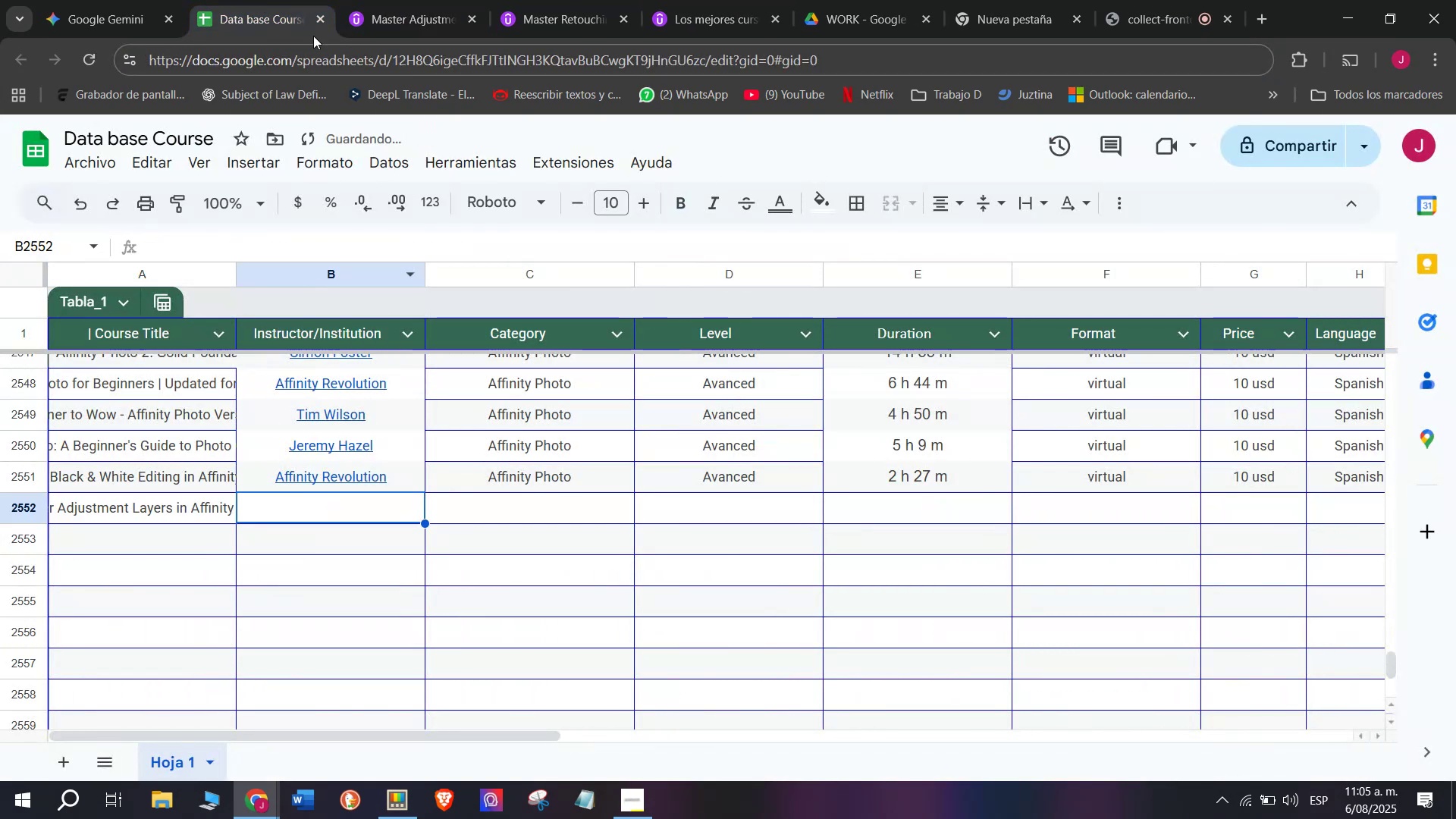 
left_click([378, 0])
 